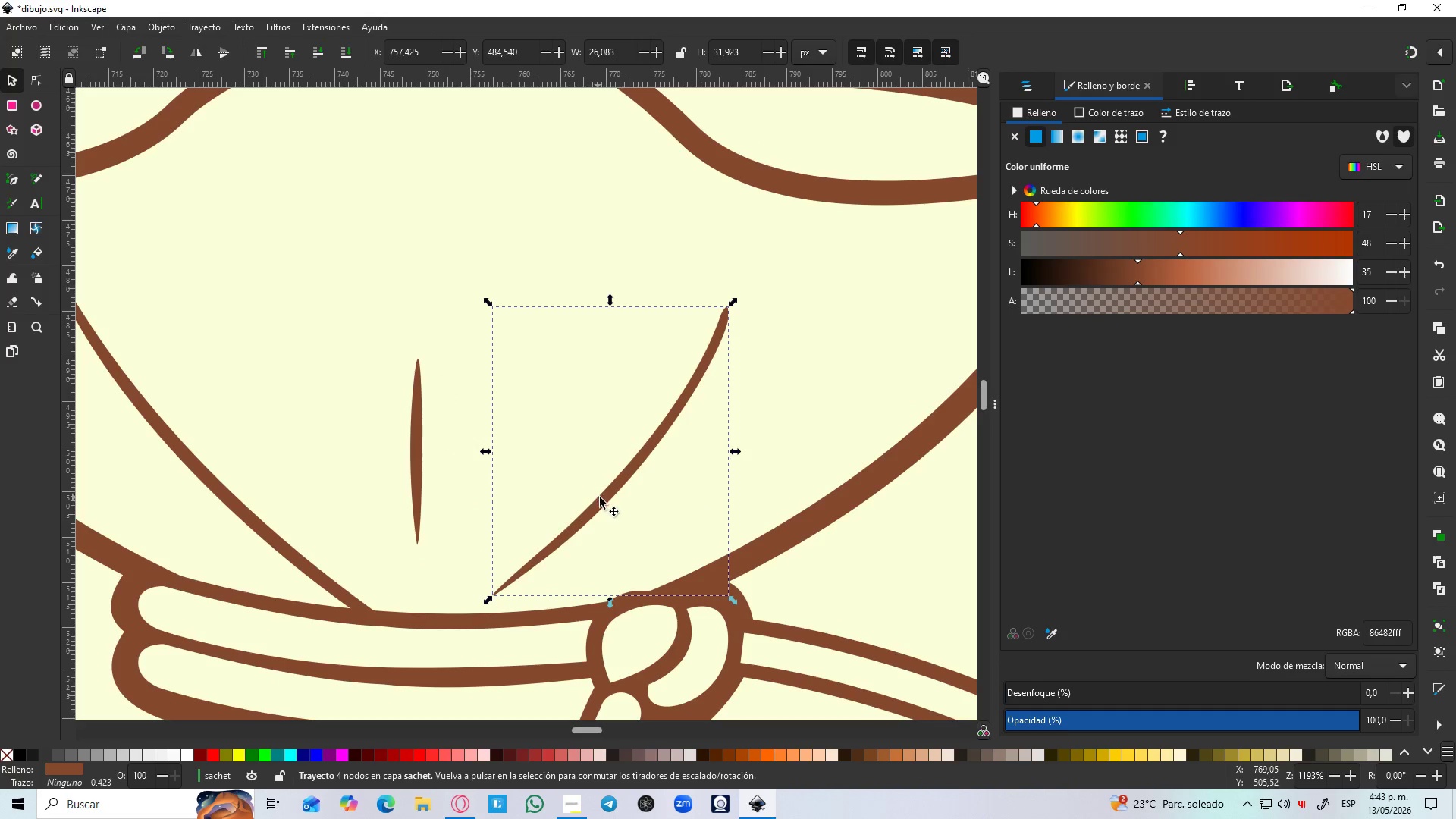 
key(B)
 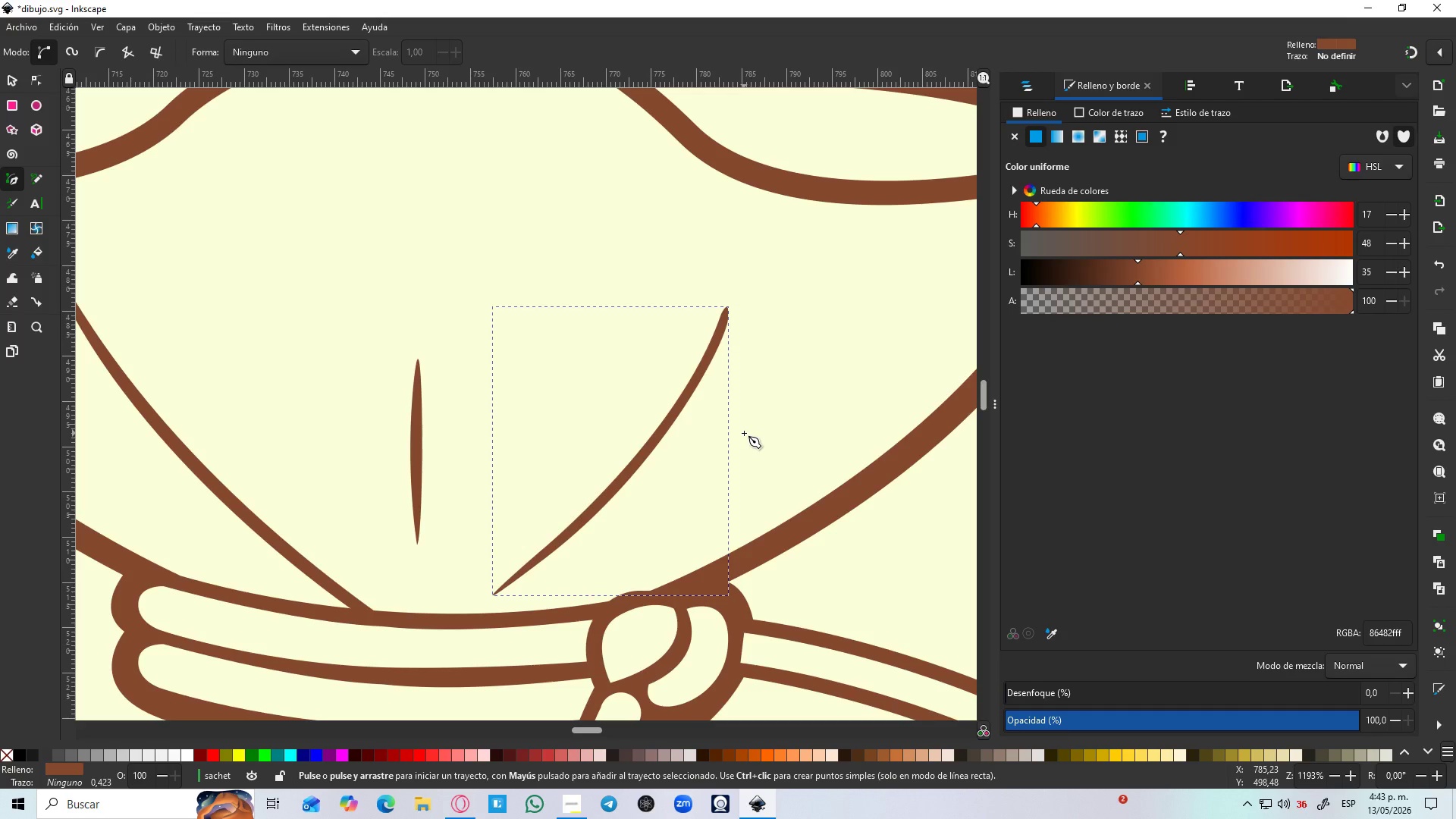 
left_click([730, 456])
 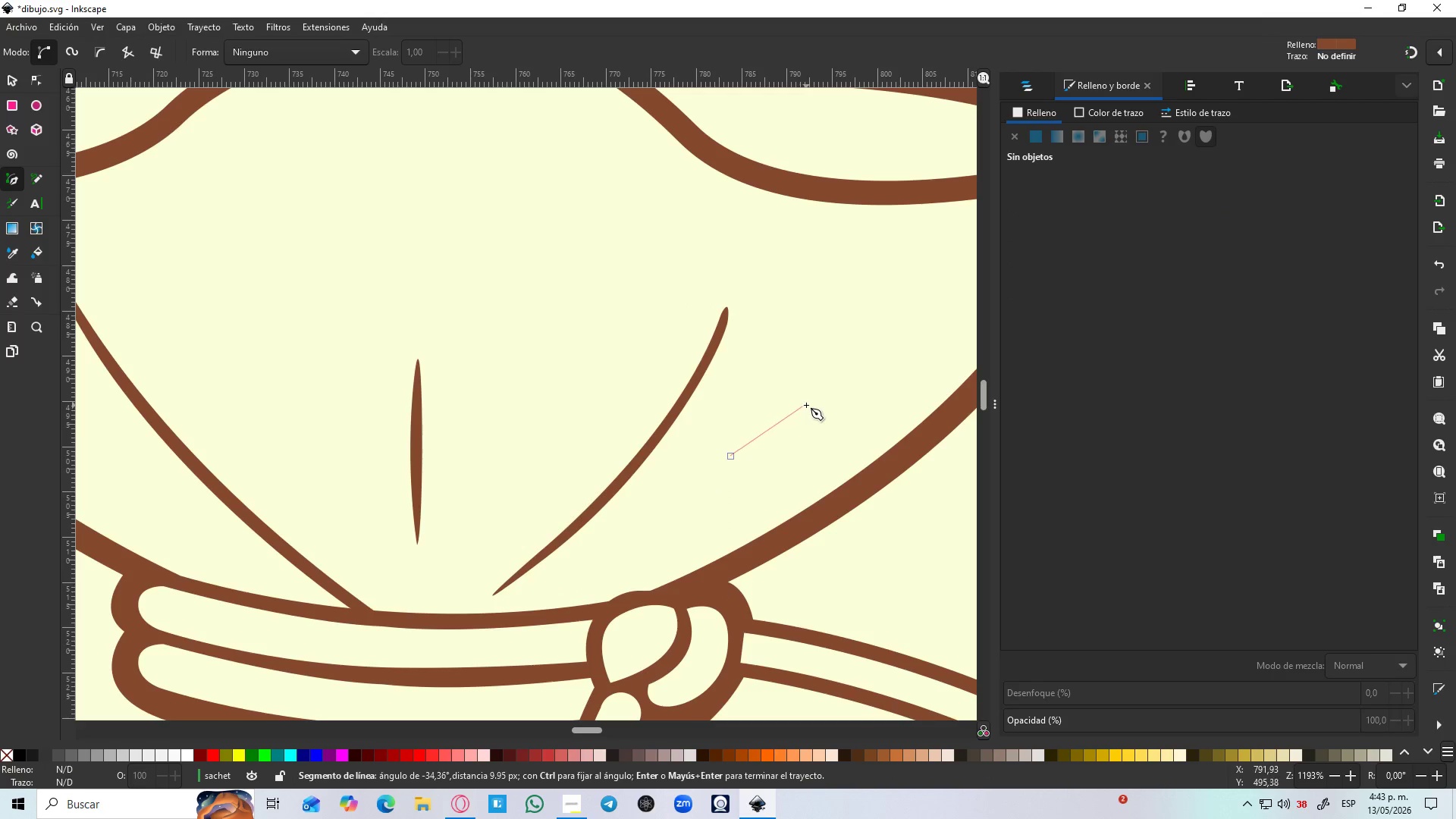 
left_click_drag(start_coordinate=[808, 406], to_coordinate=[811, 431])
 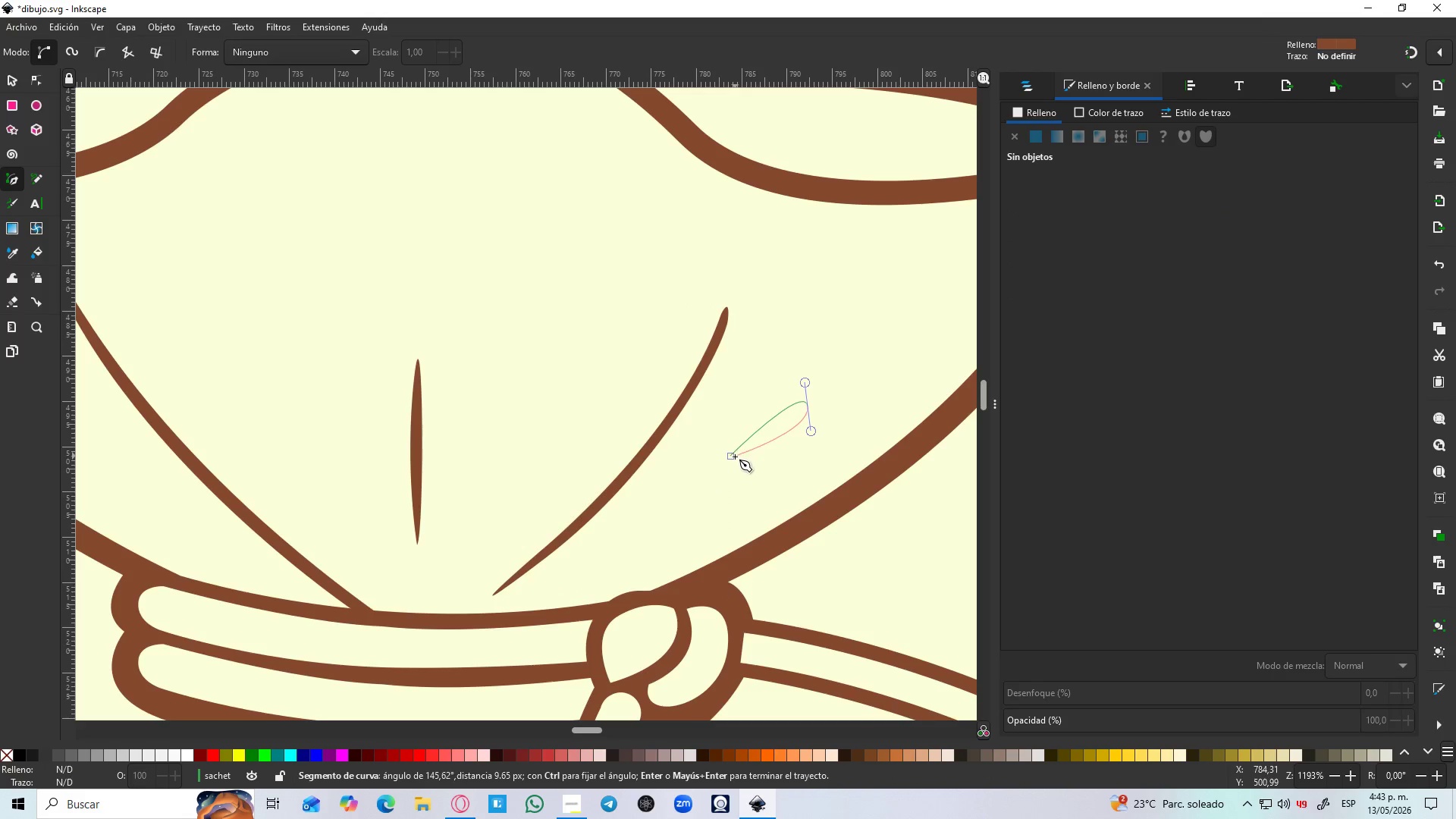 
left_click_drag(start_coordinate=[730, 460], to_coordinate=[642, 518])
 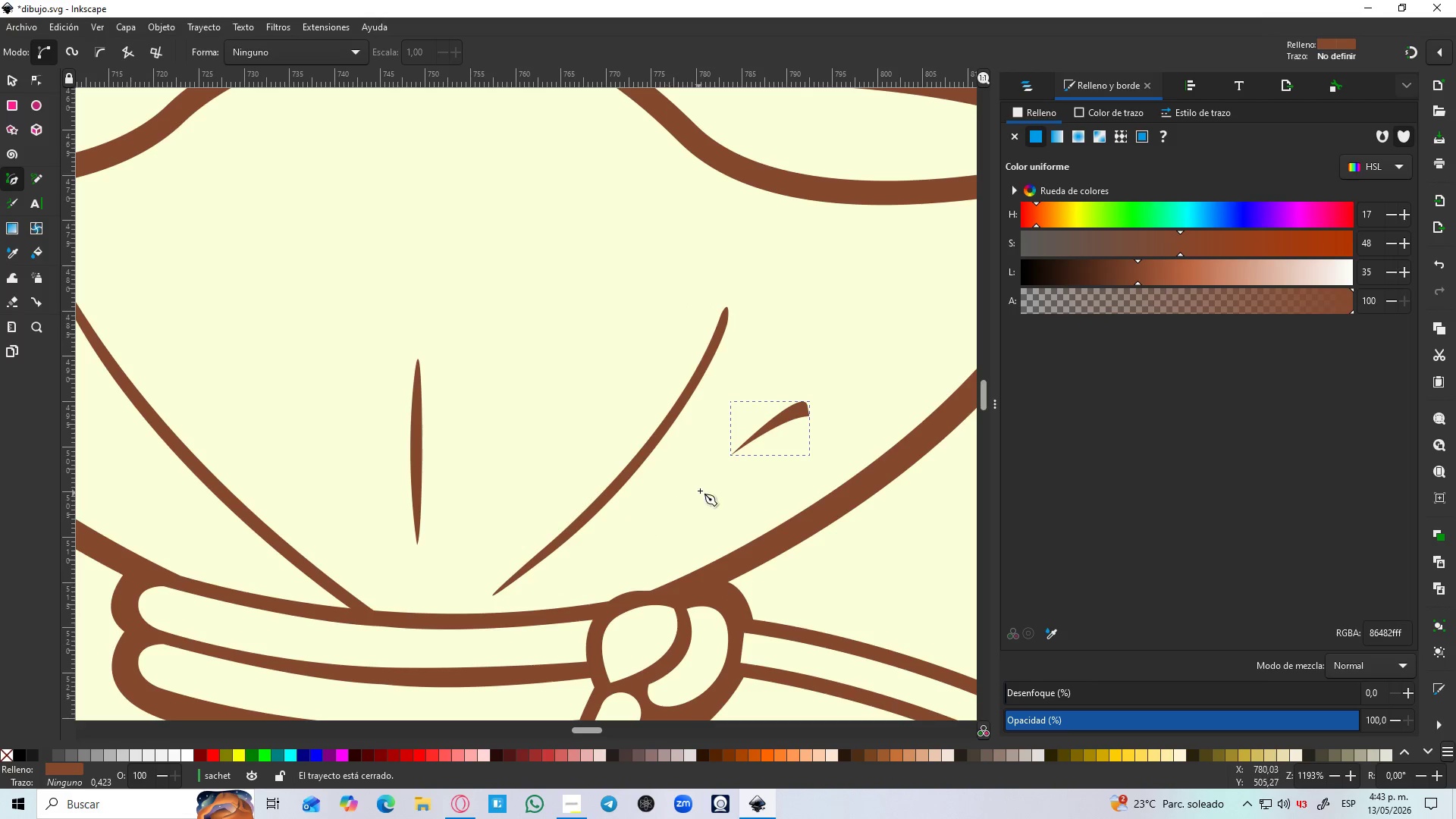 
hold_key(key=ControlLeft, duration=0.66)
scroll: coordinate [702, 480], scroll_direction: down, amount: 4.0
 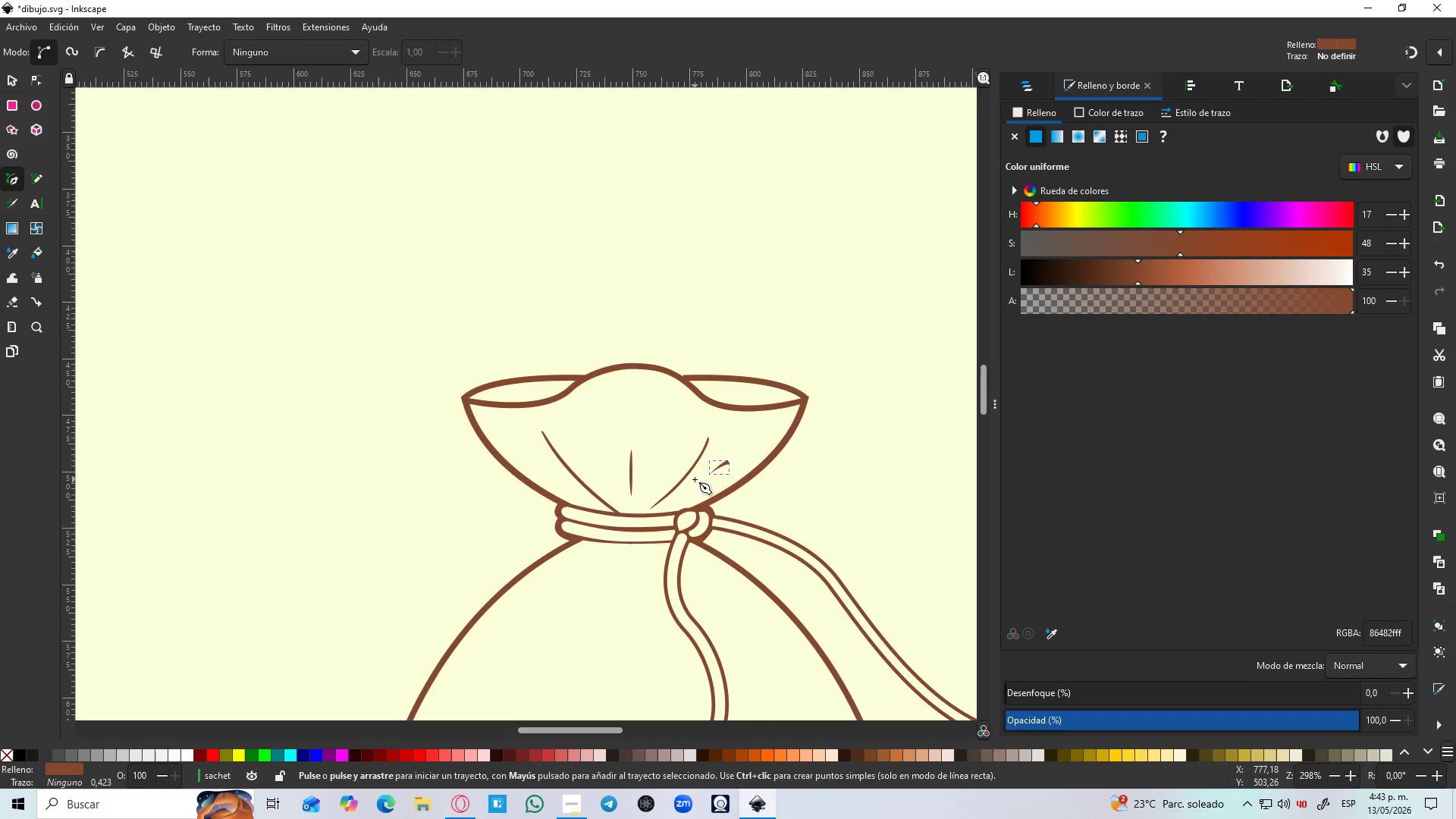 
key(S)
 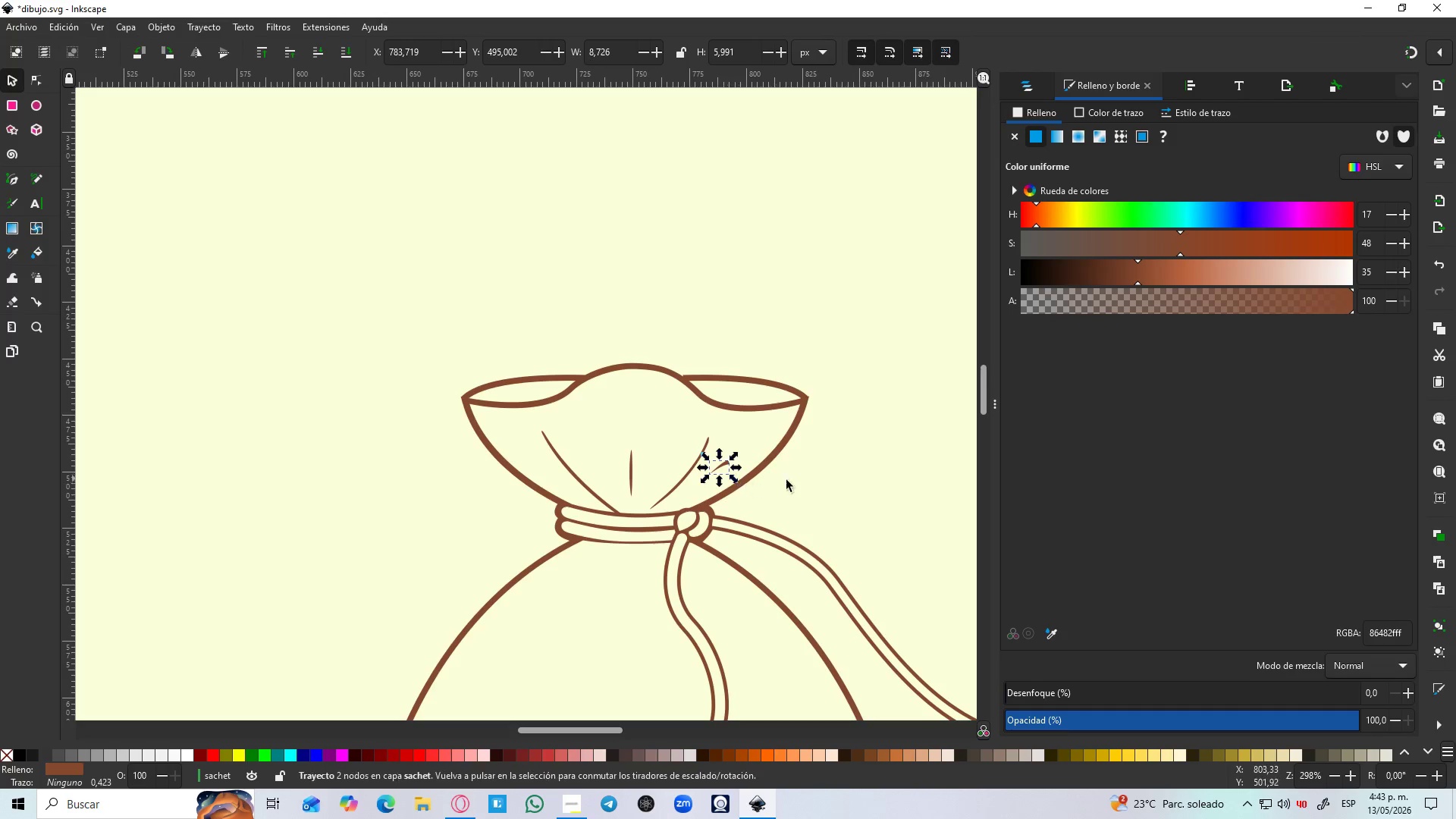 
left_click([802, 483])
 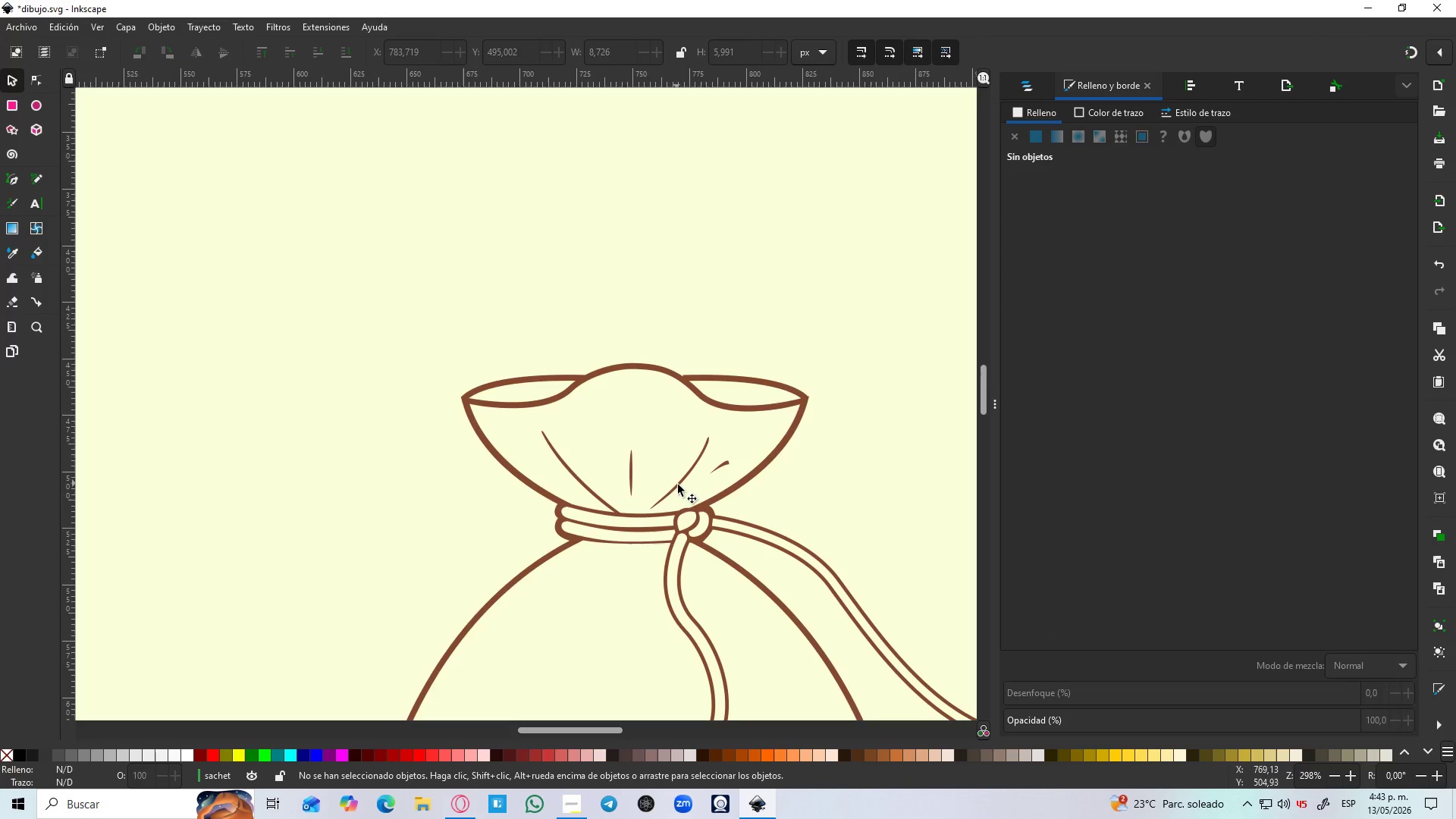 
left_click([680, 485])
 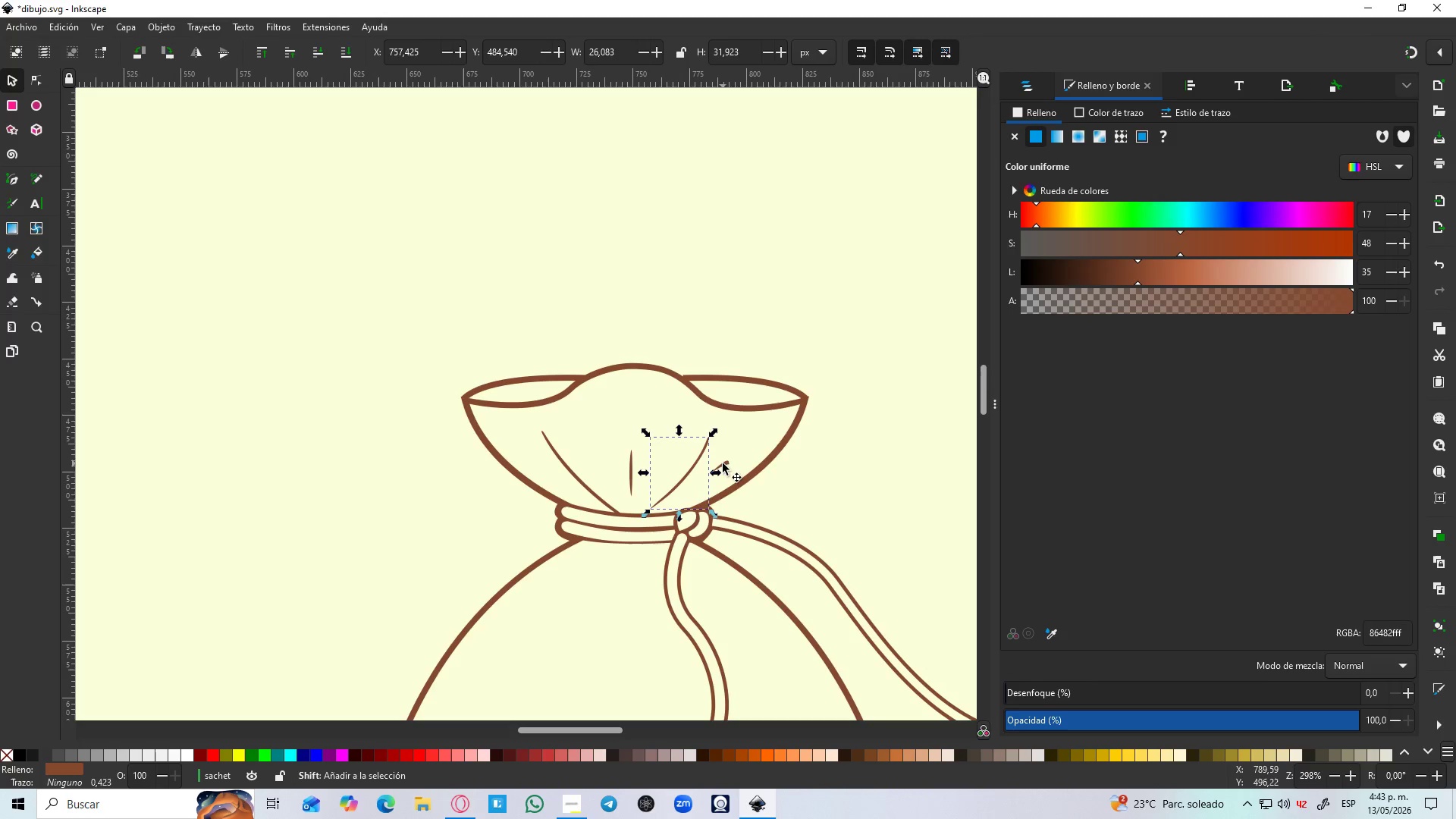 
left_click([725, 465])
 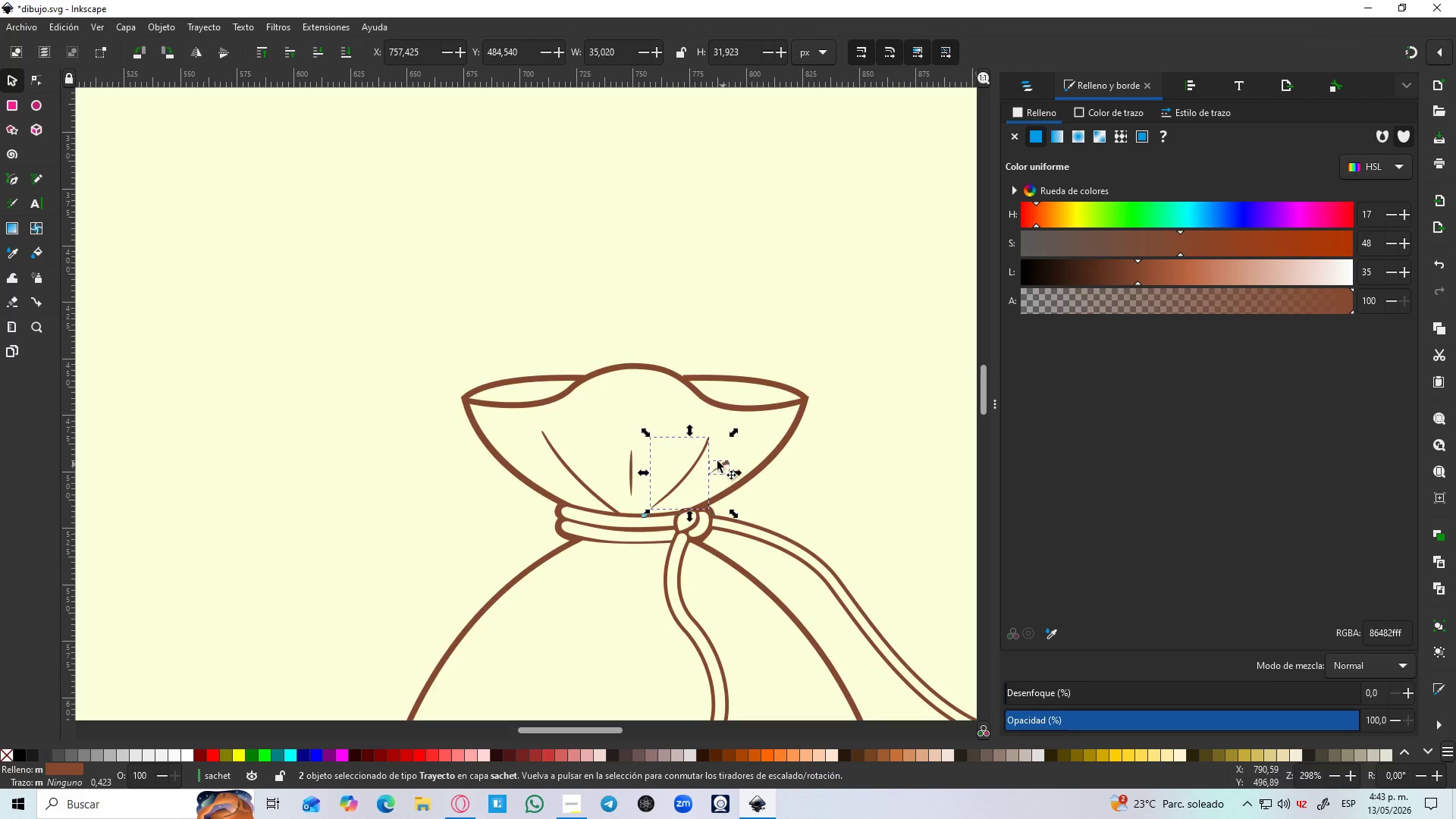 
hold_key(key=ShiftLeft, duration=1.51)
left_click([629, 468])
 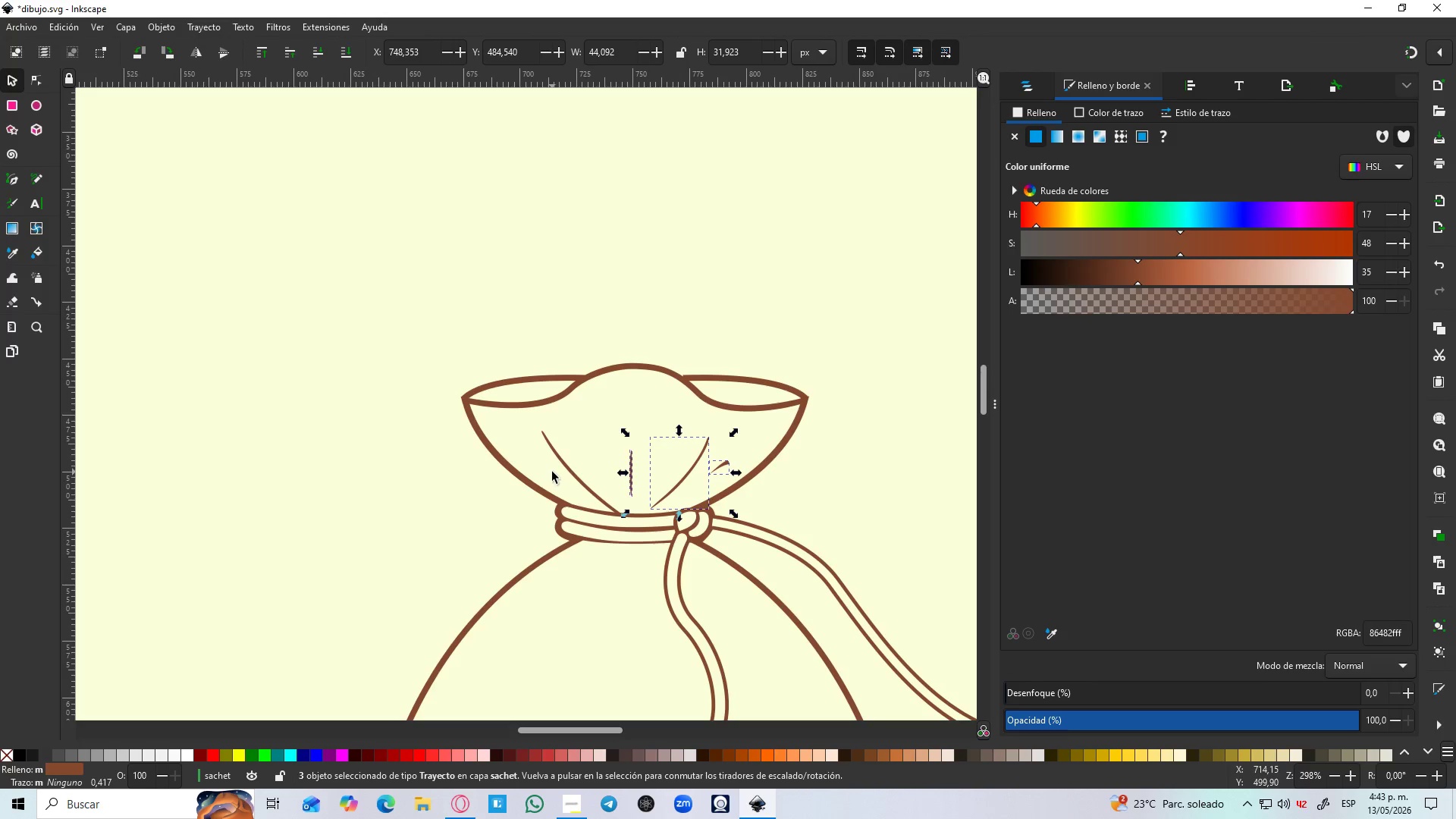 
hold_key(key=ShiftLeft, duration=1.52)
left_click([560, 467])
 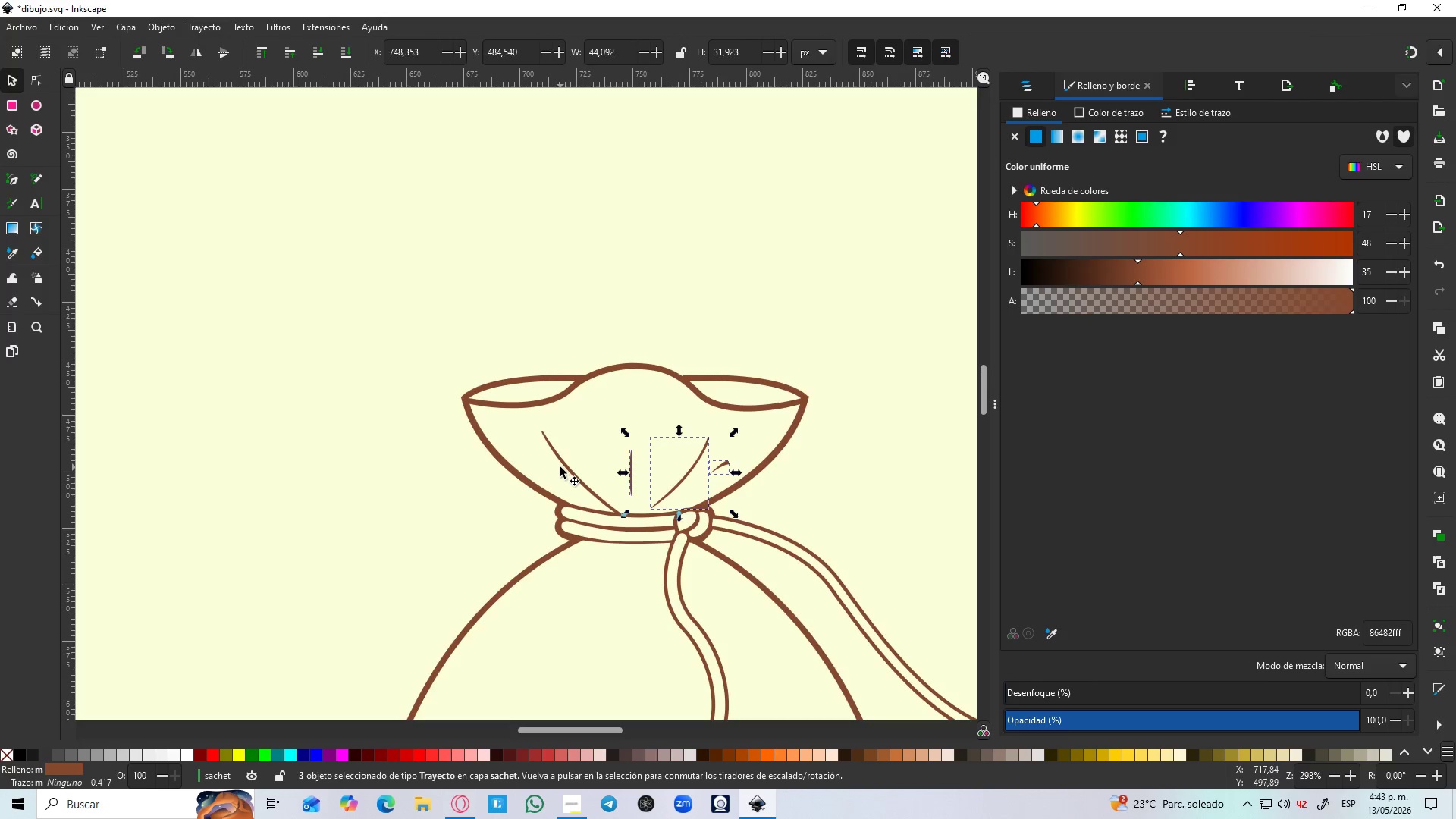 
hold_key(key=ShiftLeft, duration=0.91)
left_click([770, 460])
 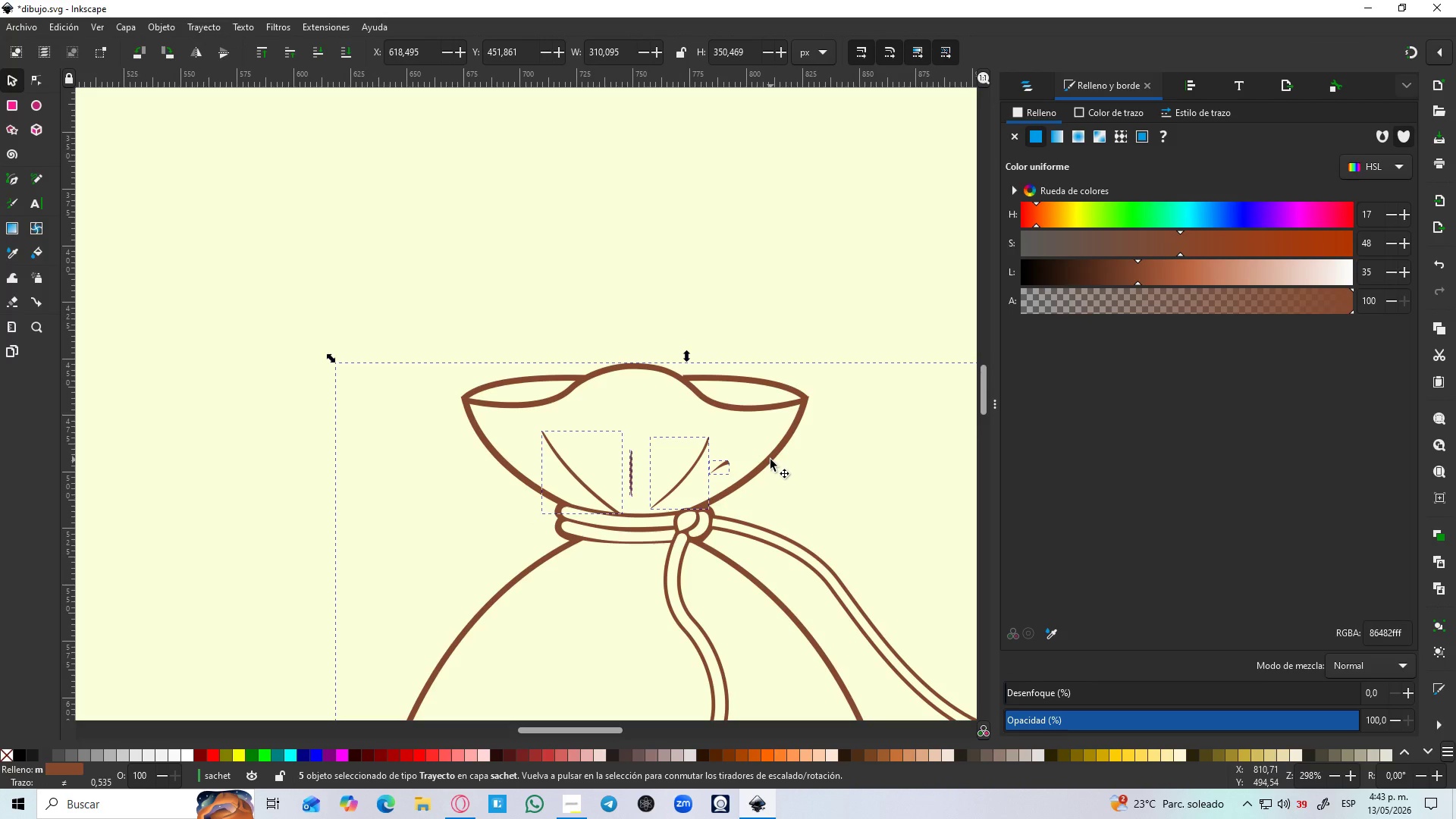 
key(Control+NumpadAdd)
 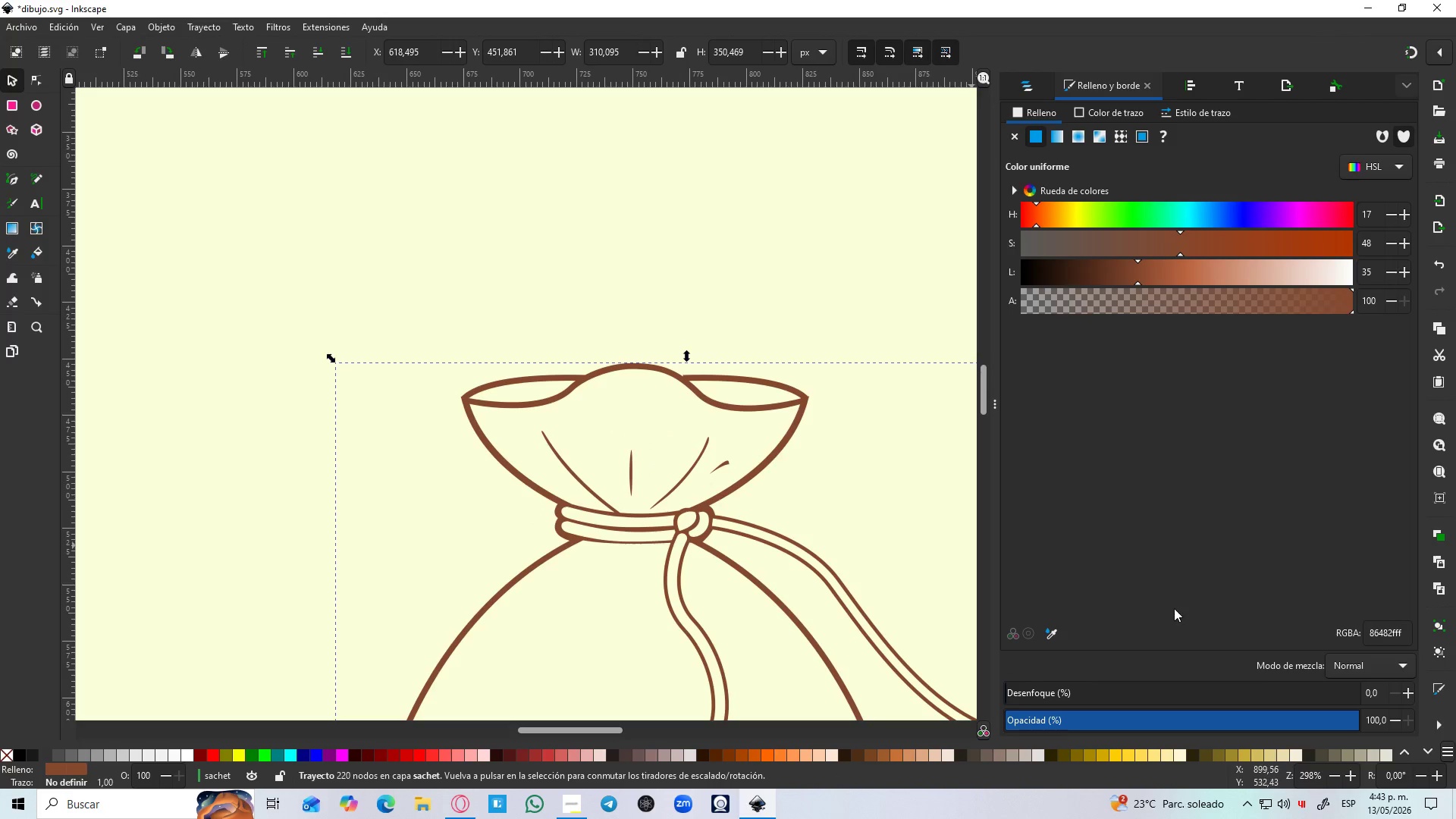 
hold_key(key=ControlLeft, duration=1.52)
scroll: coordinate [703, 413], scroll_direction: up, amount: 7.0
 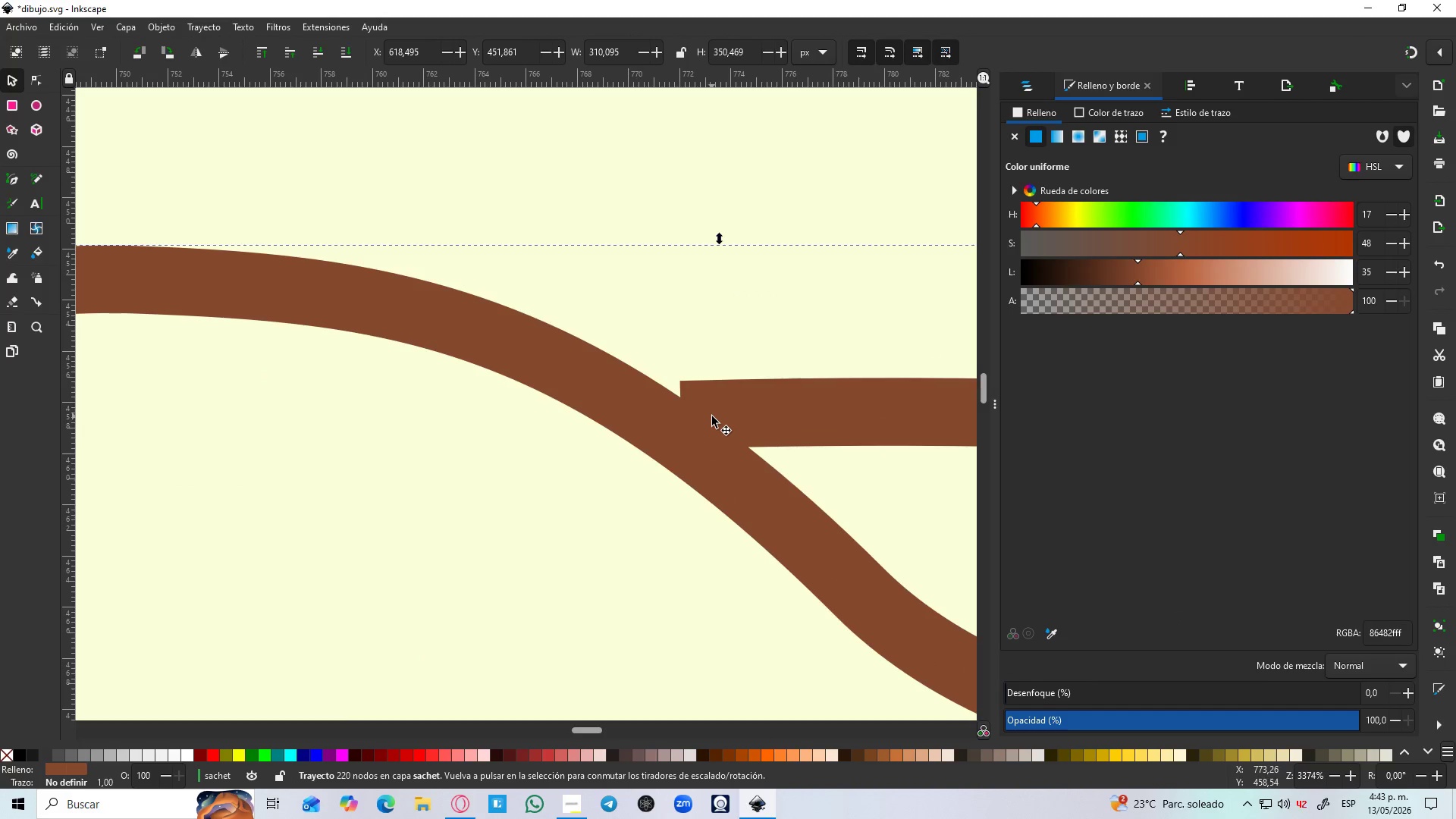 
key(B)
 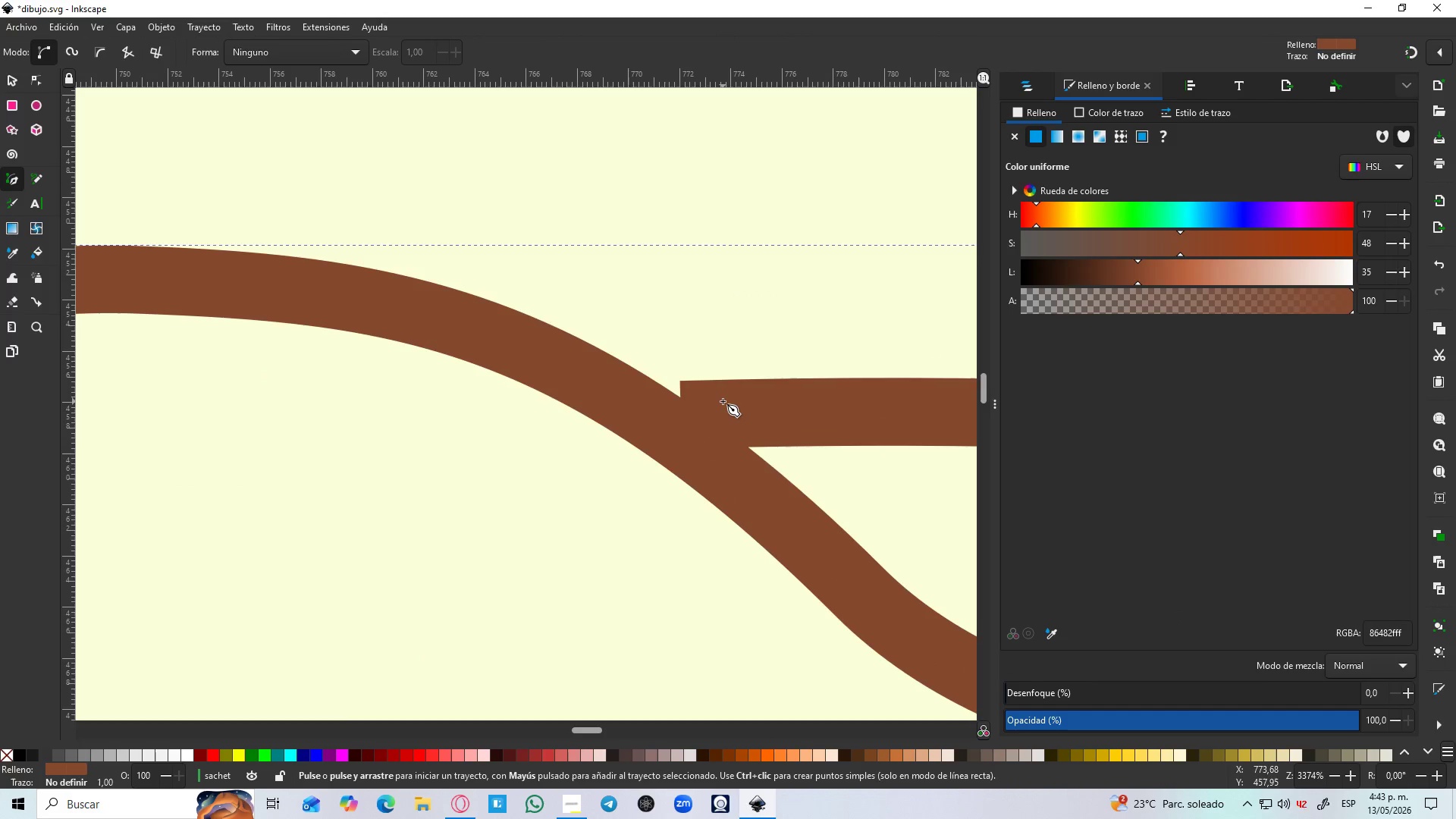 
key(Shift+5)
 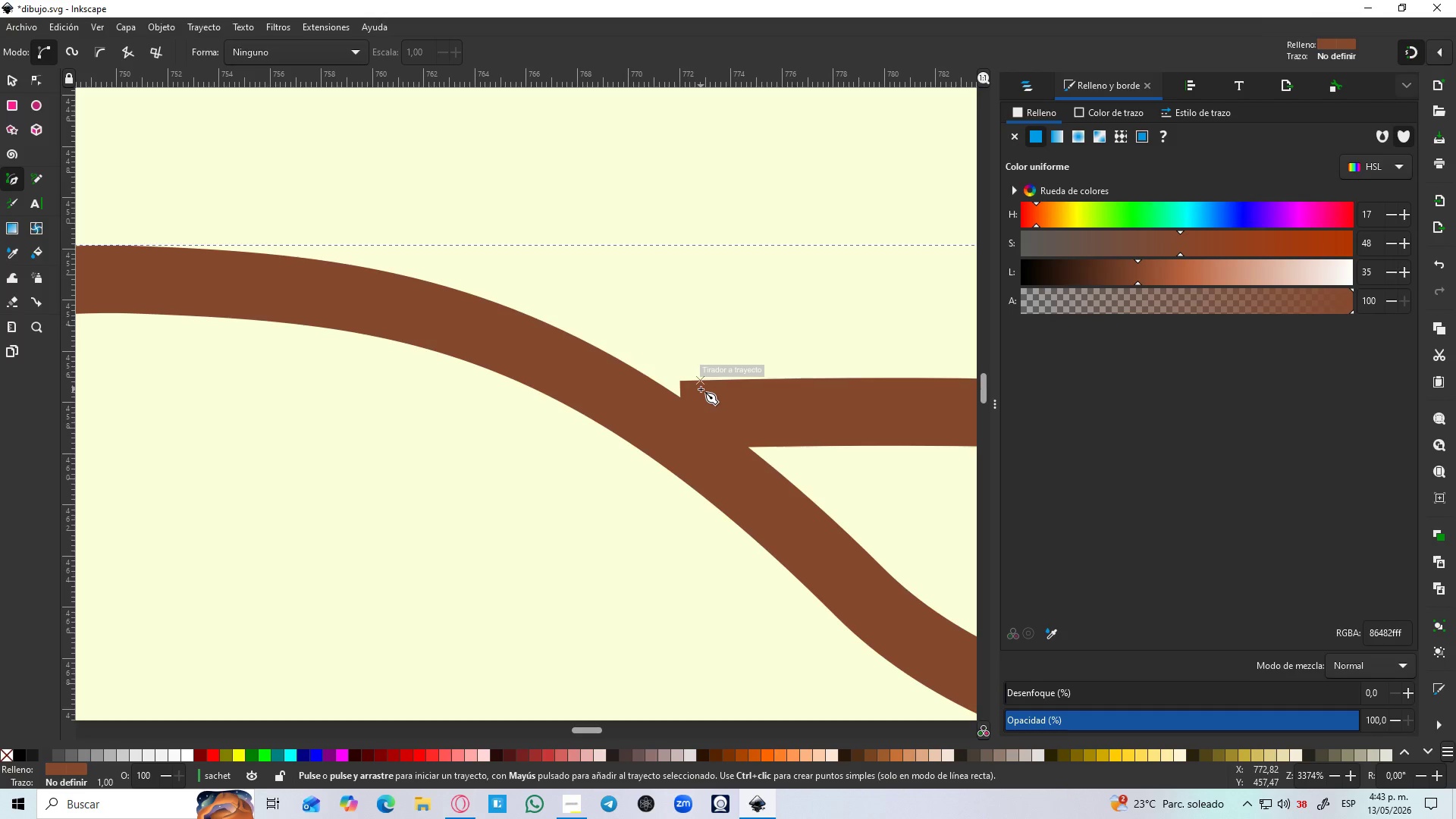 
left_click([701, 389])
 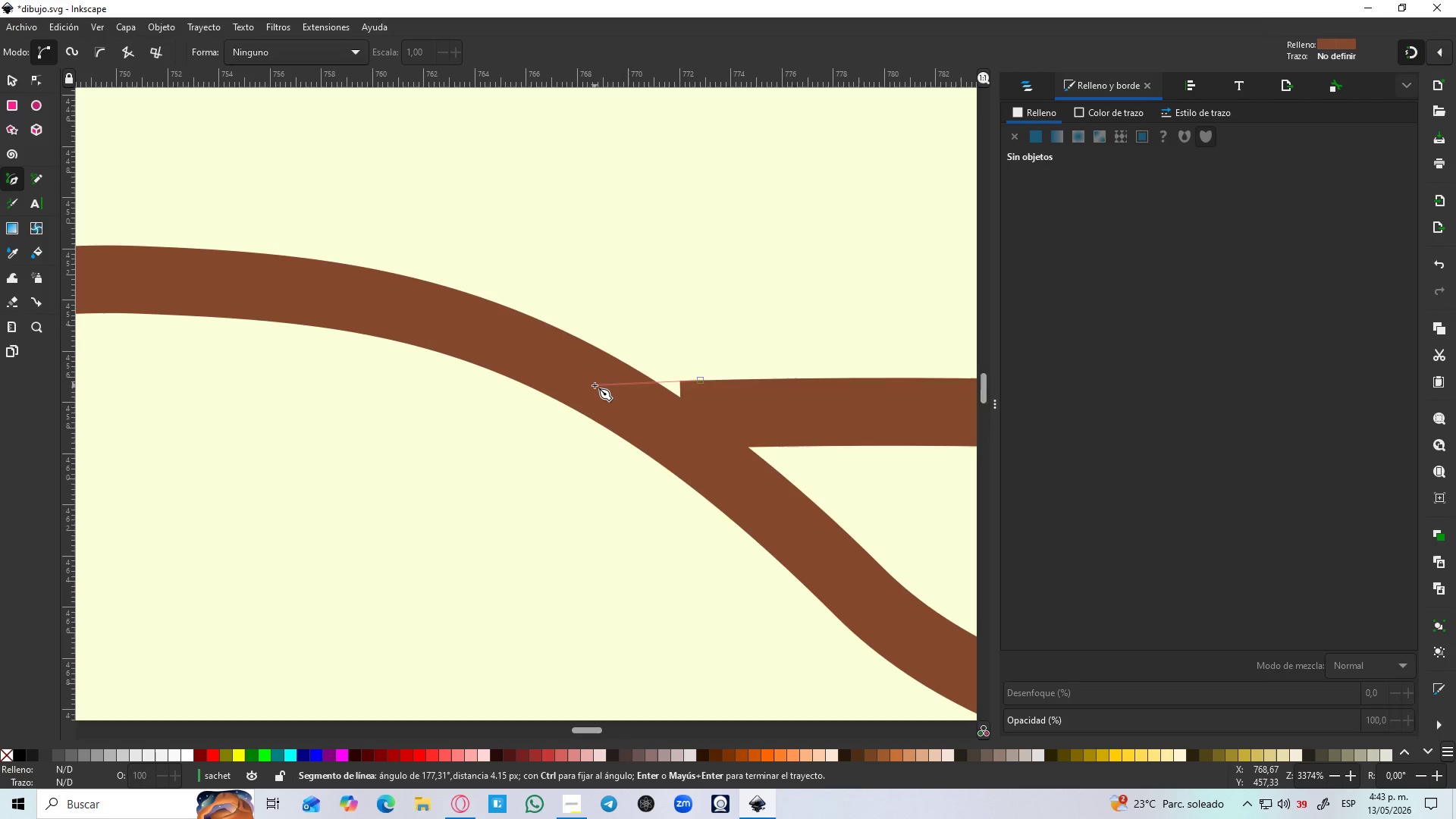 
left_click([593, 384])
 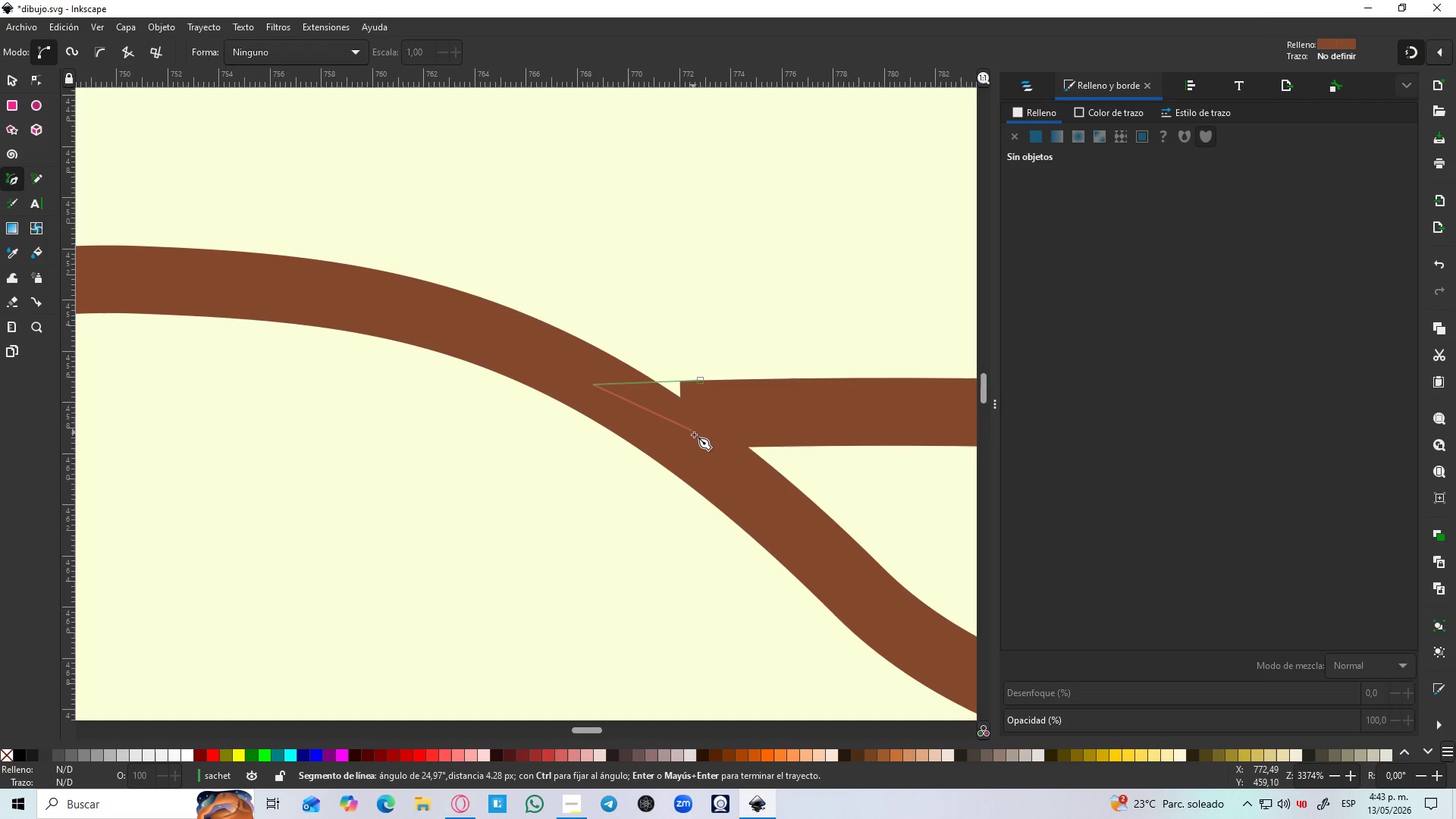 
left_click([694, 438])
 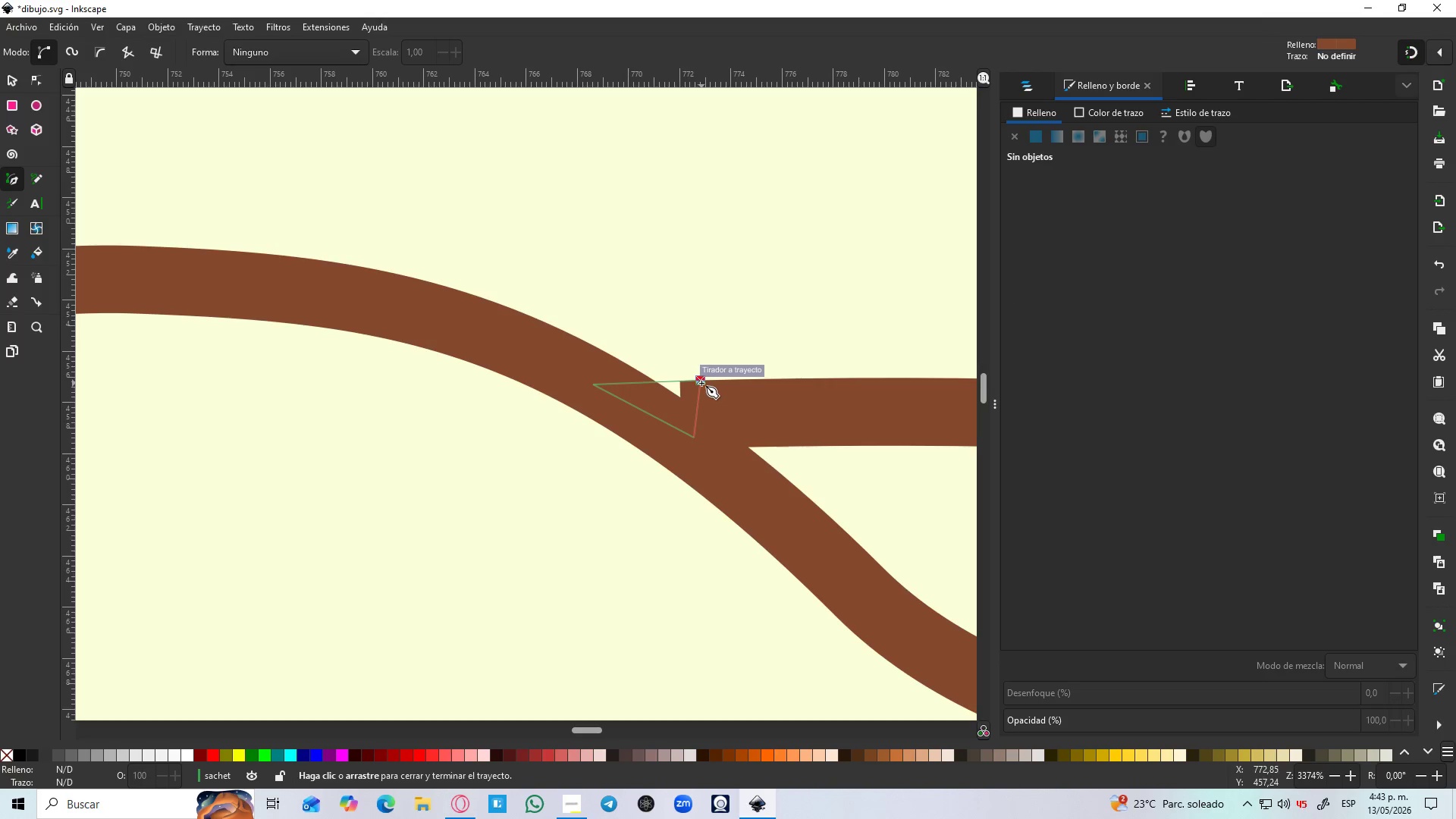 
left_click([702, 383])
 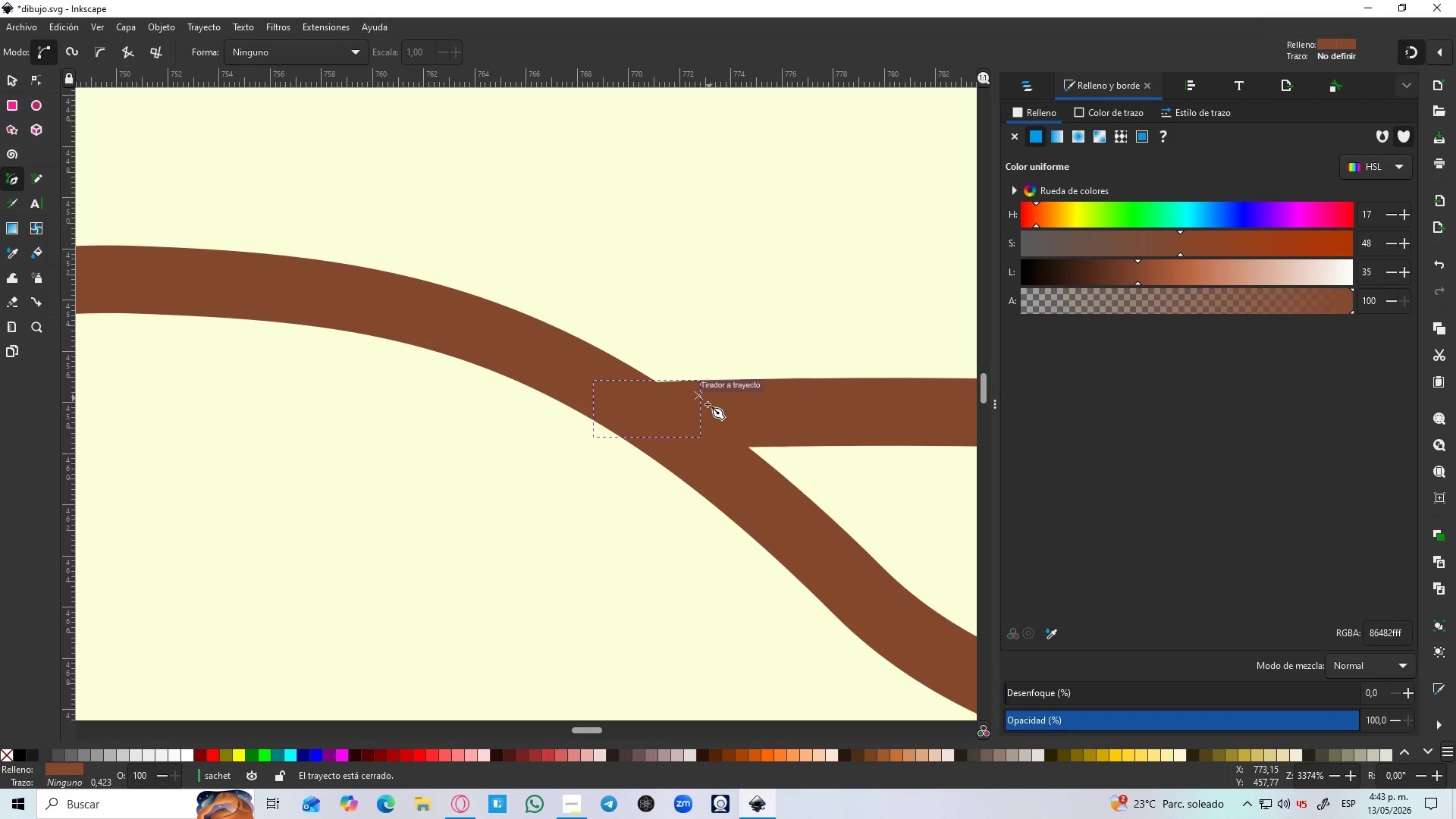 
key(S)
 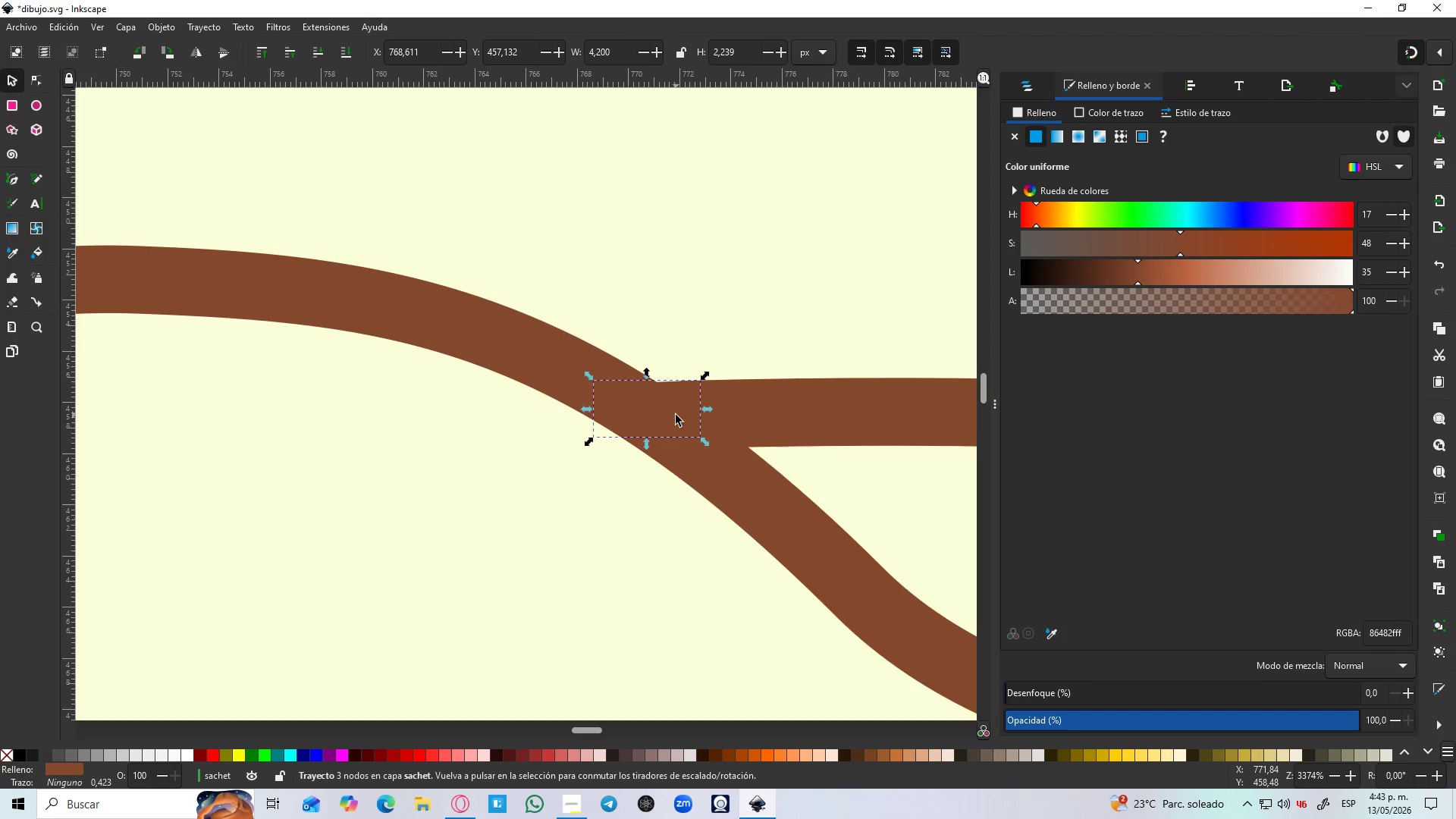 
hold_key(key=ControlLeft, duration=0.67)
scroll: coordinate [675, 404], scroll_direction: up, amount: 5.0
 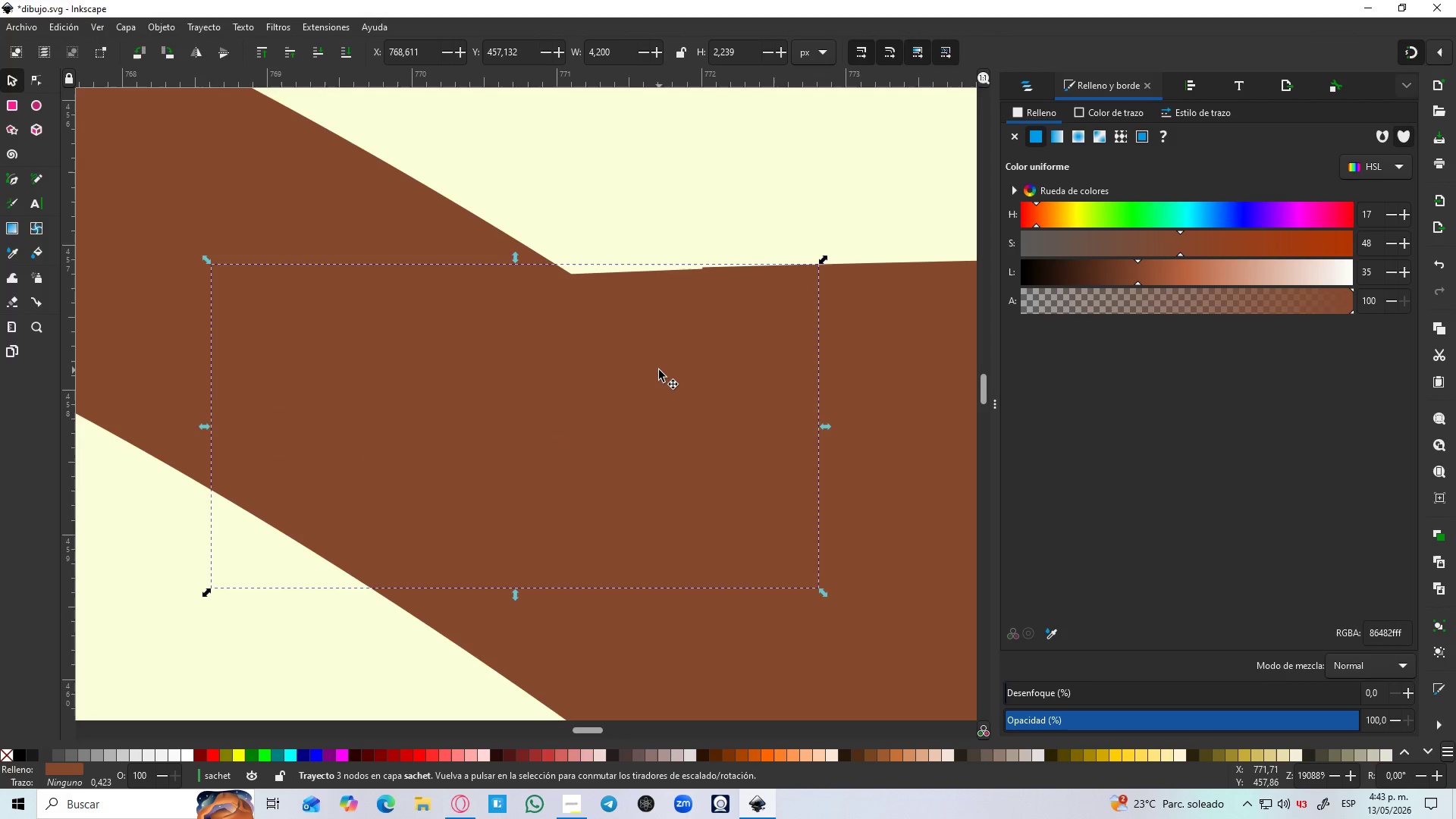 
key(N)
 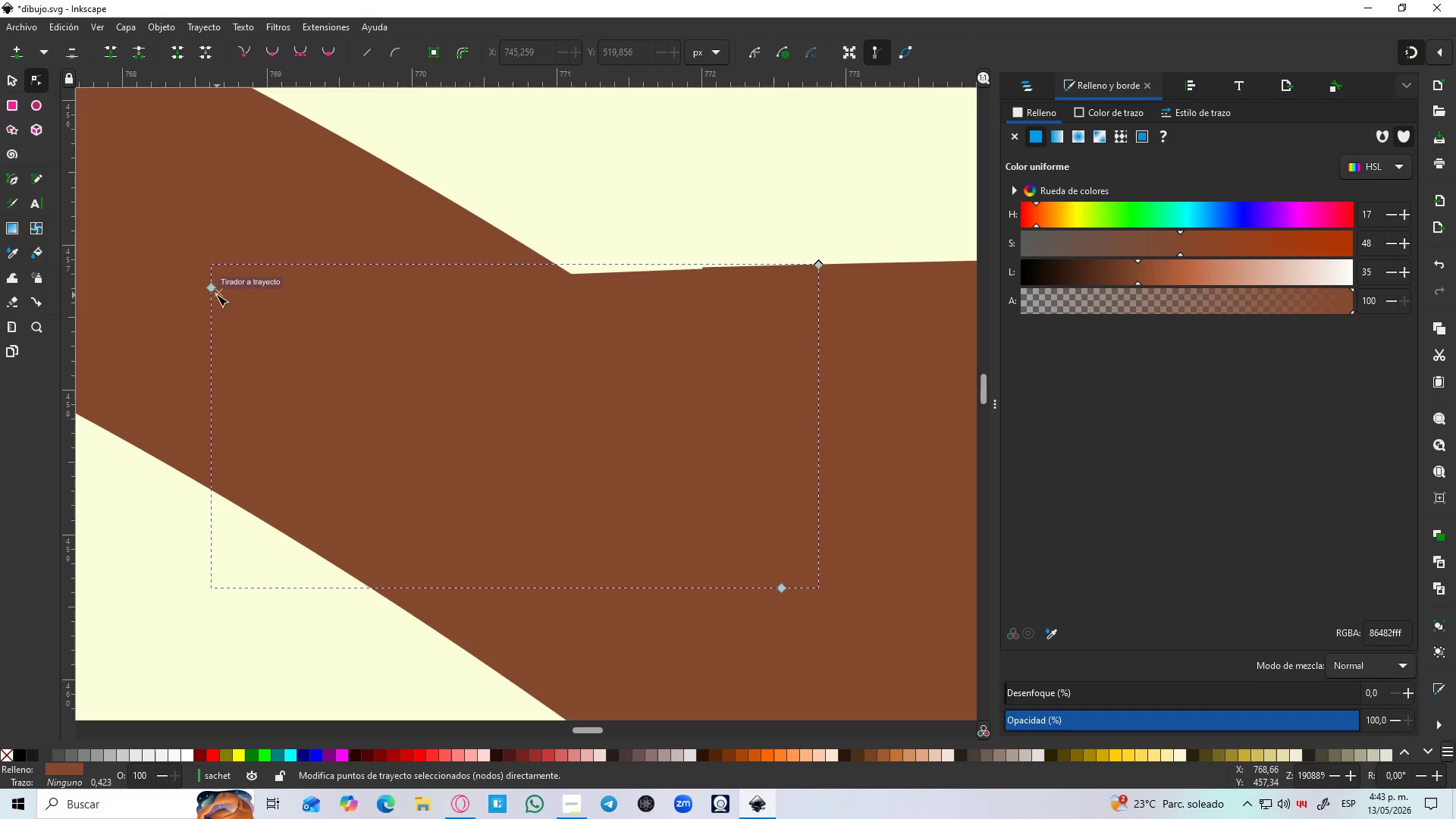 
left_click_drag(start_coordinate=[211, 292], to_coordinate=[209, 278])
 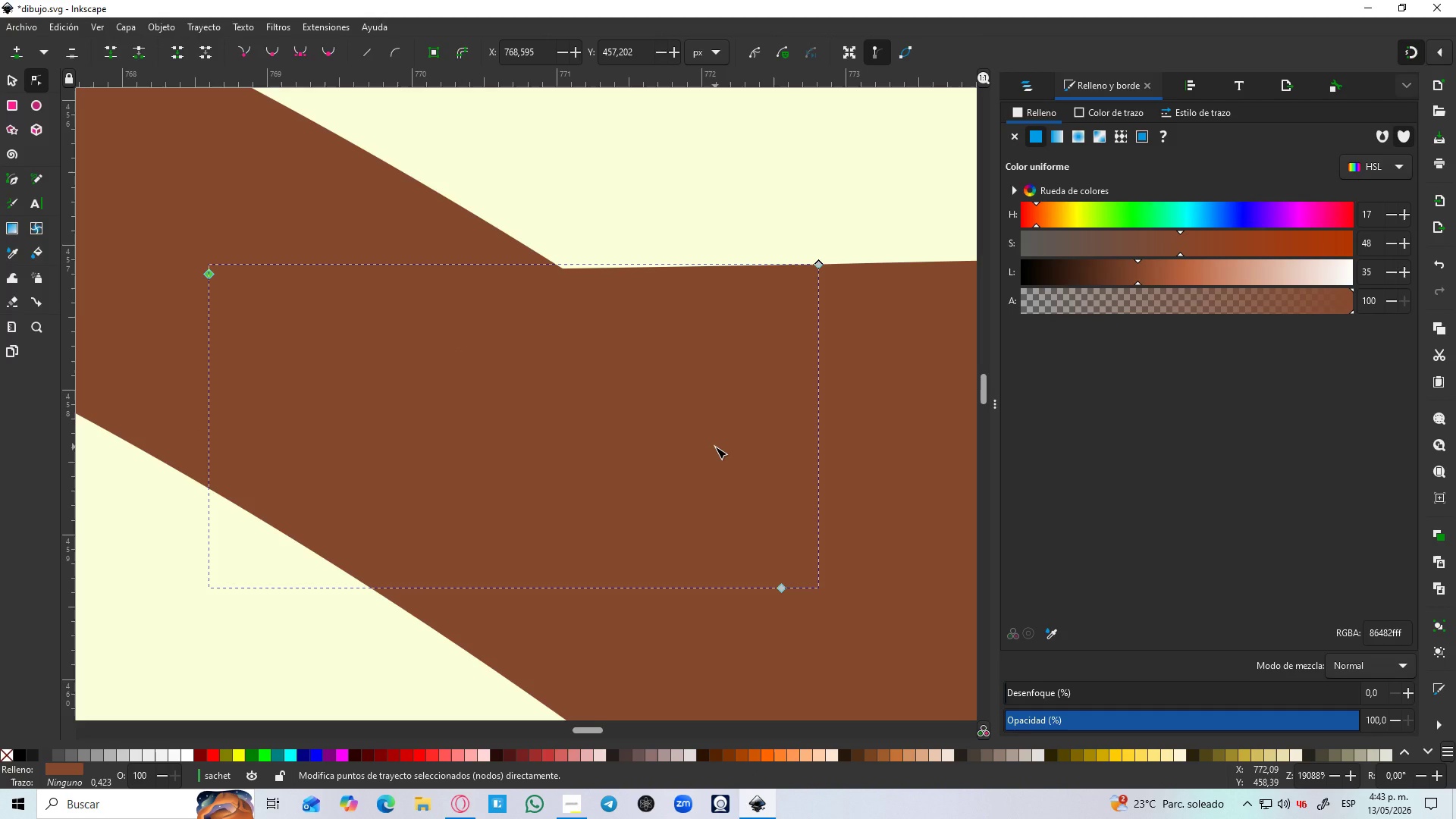 
hold_key(key=ShiftLeft, duration=0.52)
 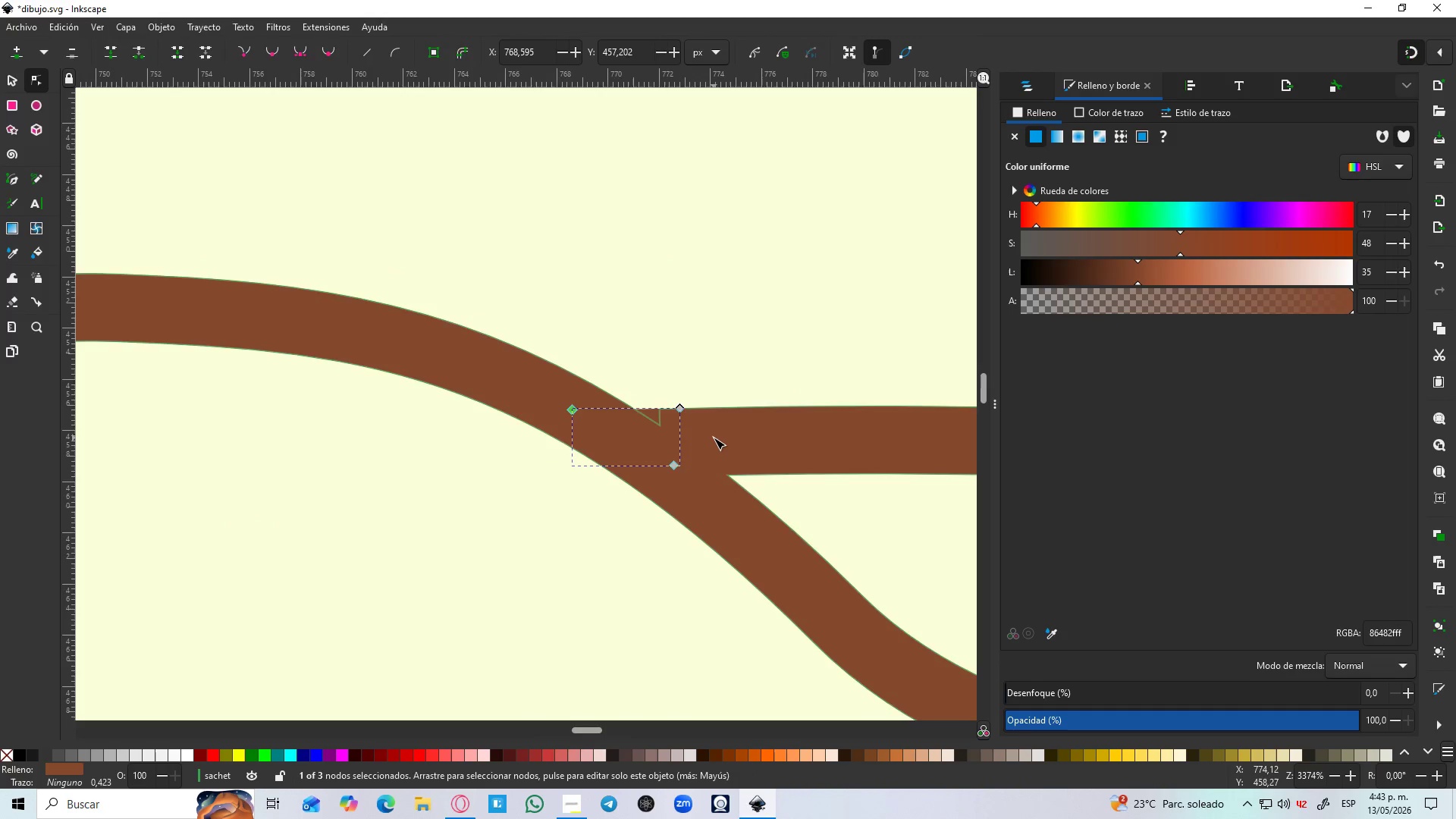 
hold_key(key=ControlLeft, duration=0.97)
 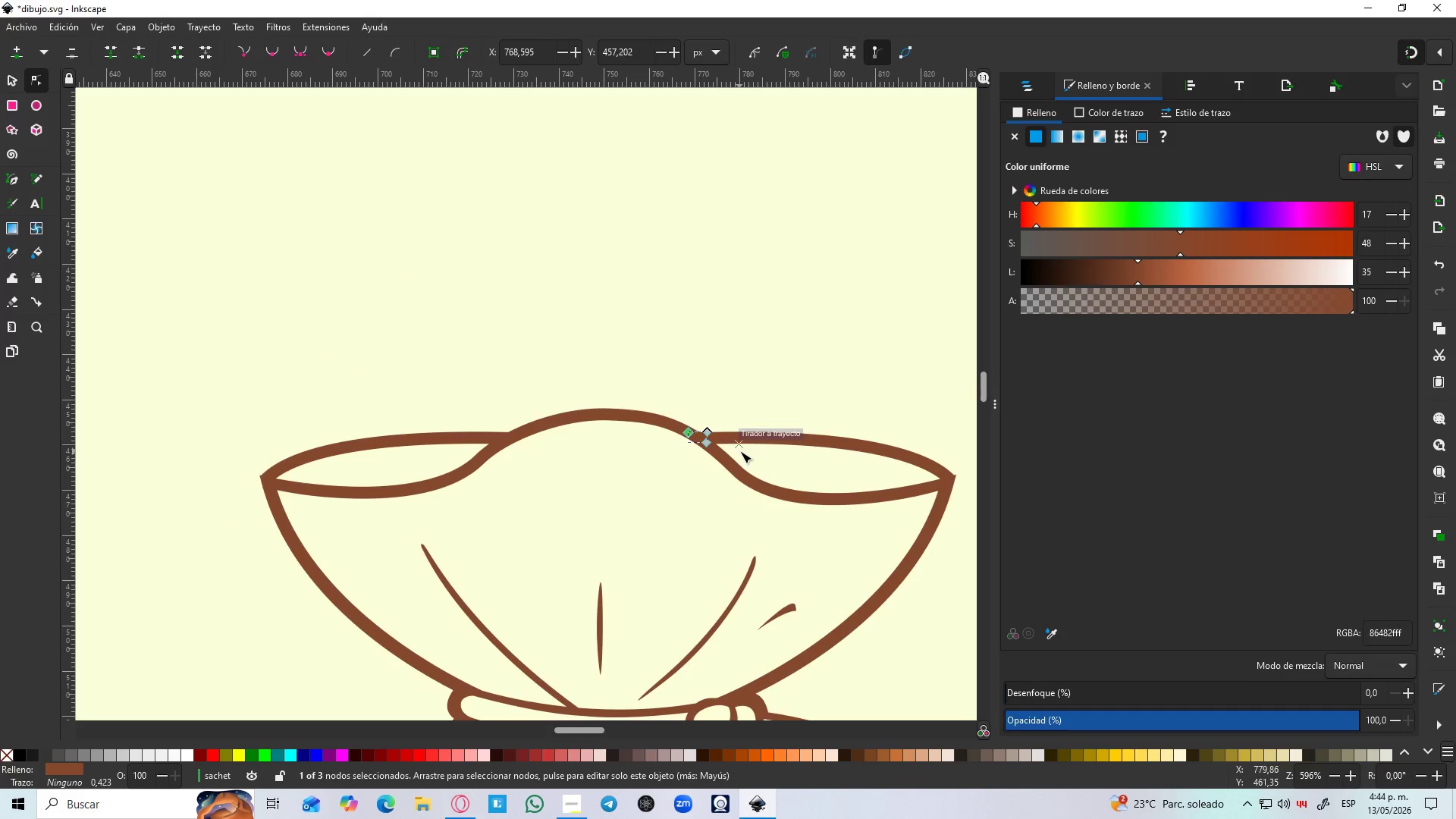 
hold_key(key=ControlLeft, duration=2.33)
 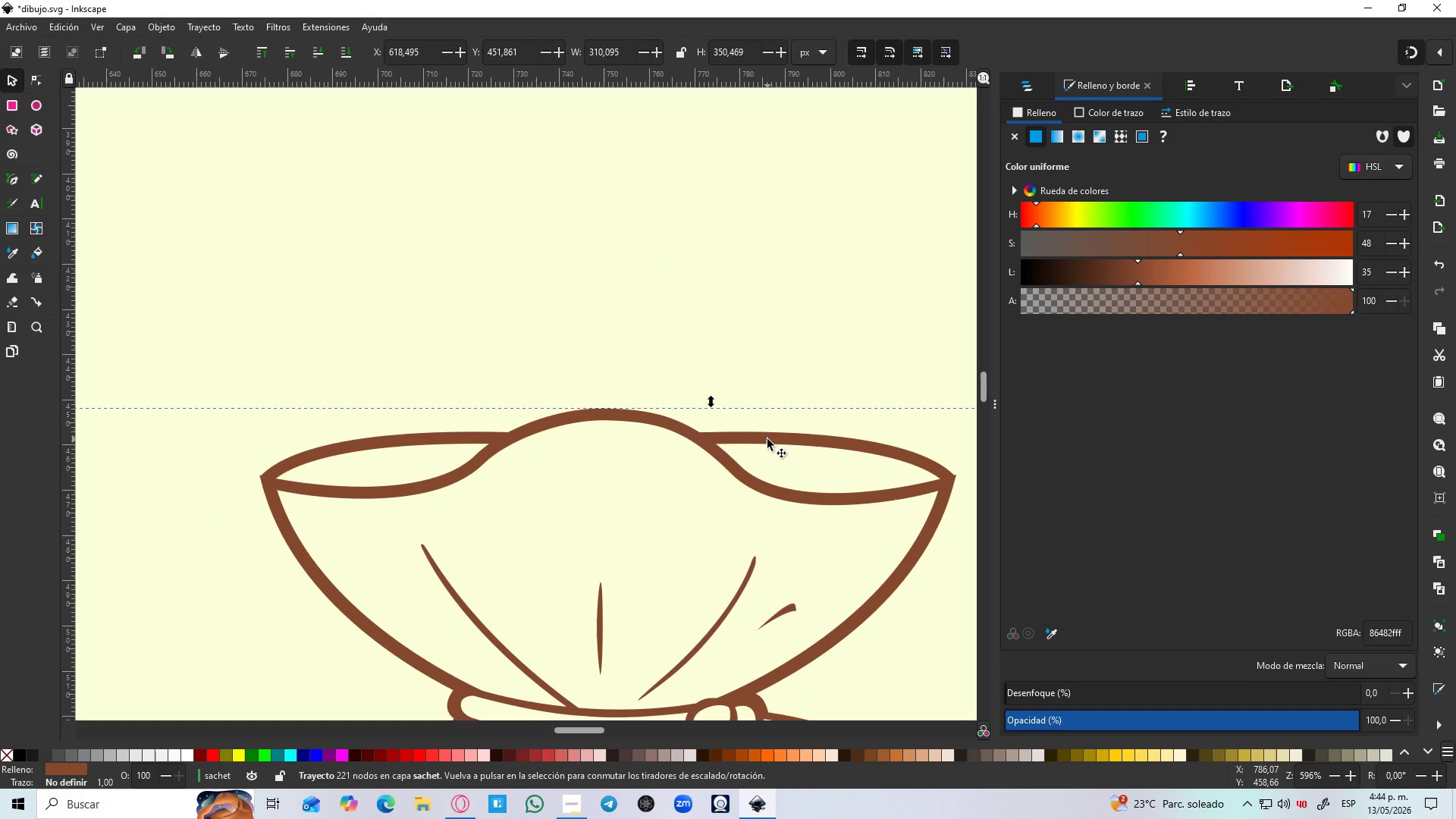 
scroll: coordinate [714, 438], scroll_direction: down, amount: 15.0
 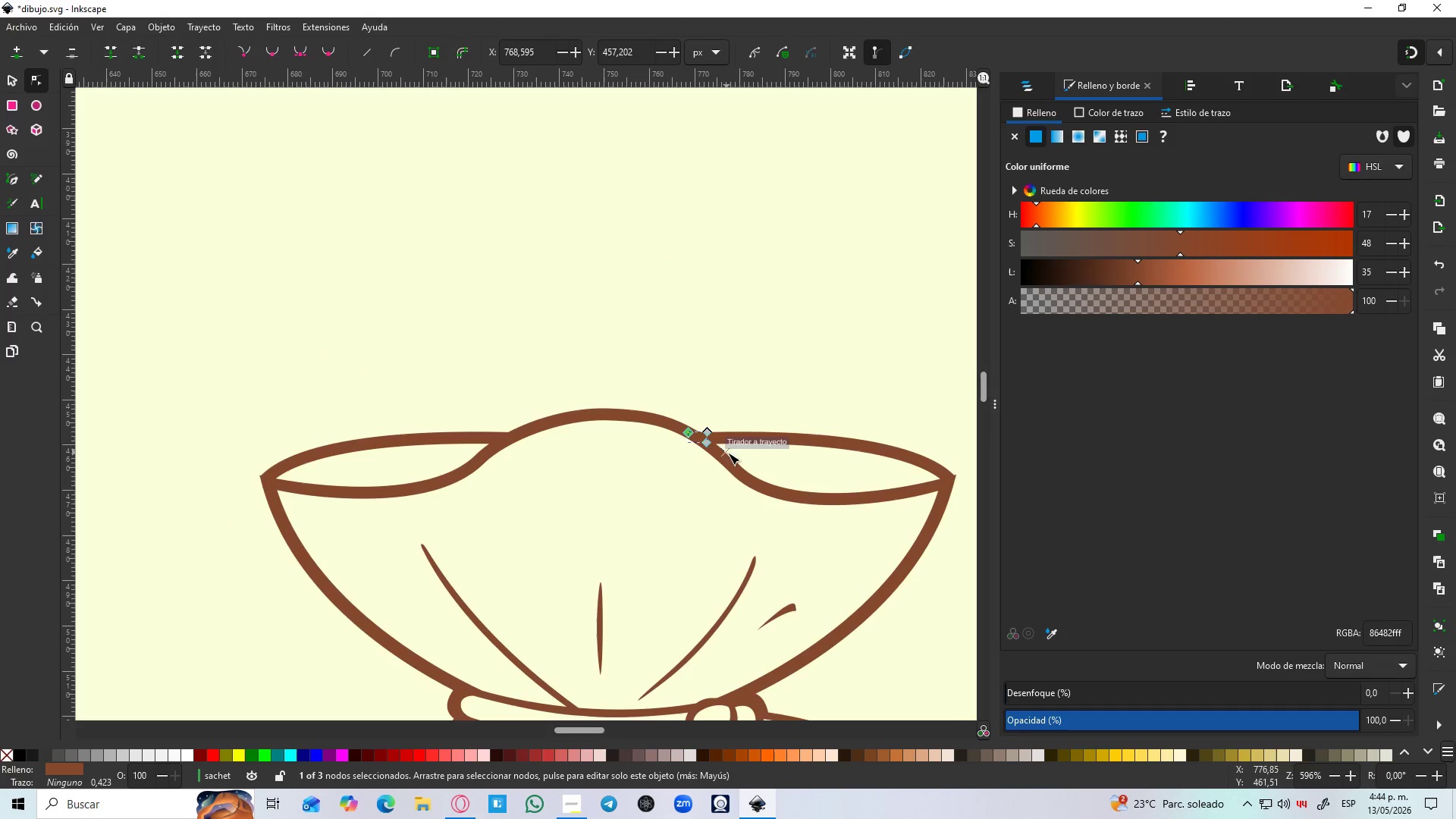 
key(S)
 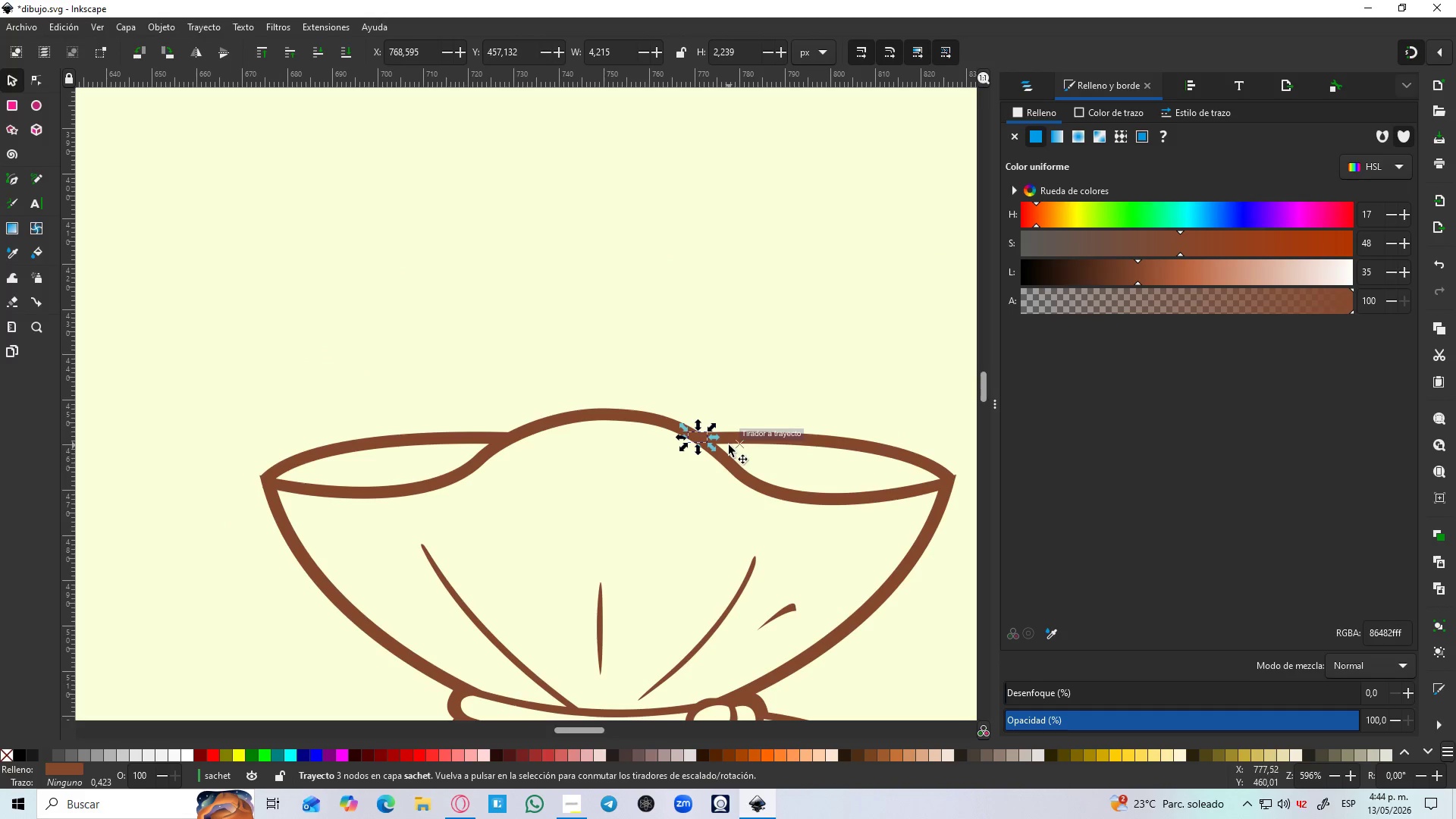 
hold_key(key=ShiftLeft, duration=0.77)
left_click([748, 438])
 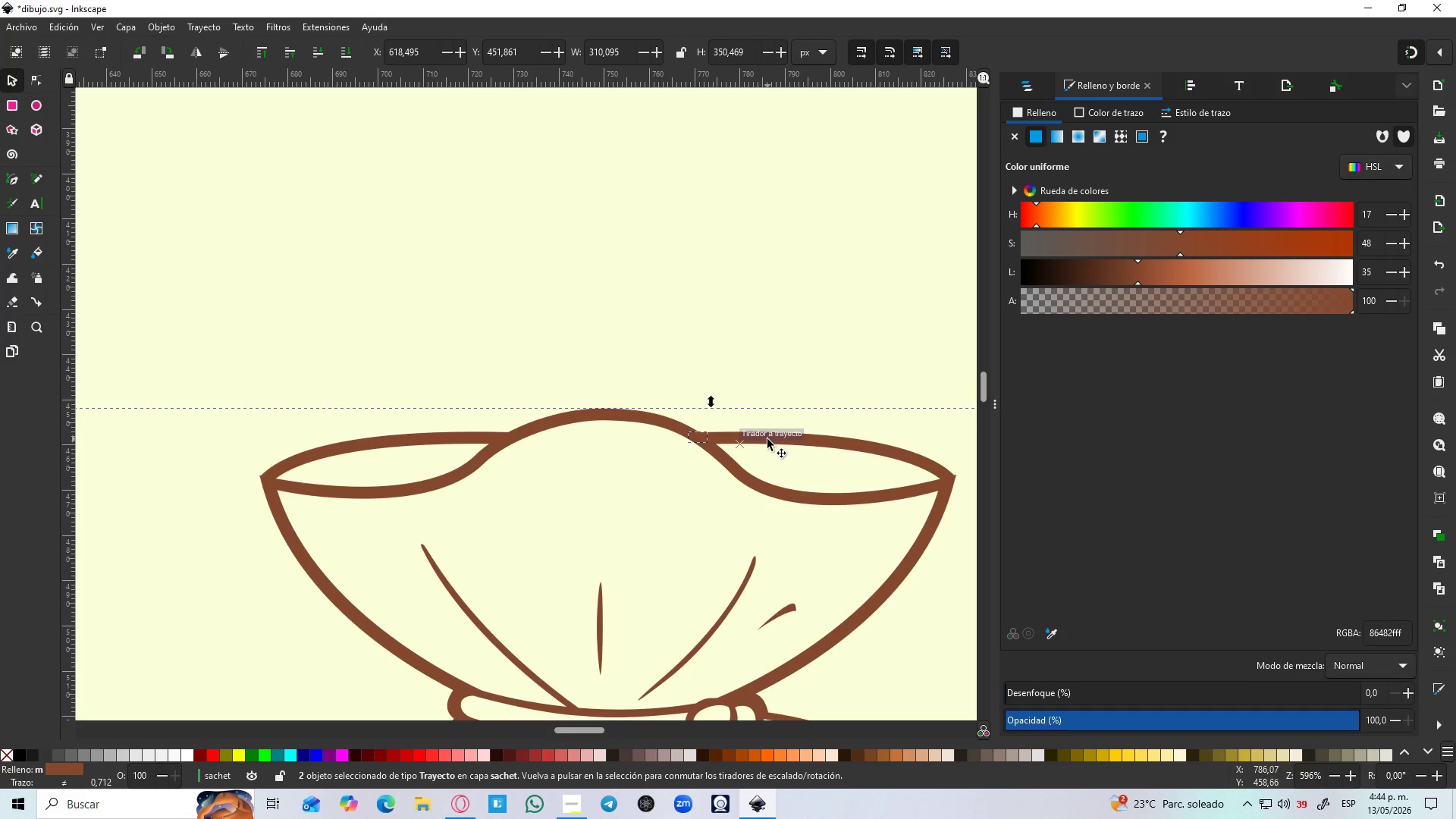 
key(Control+NumpadAdd)
 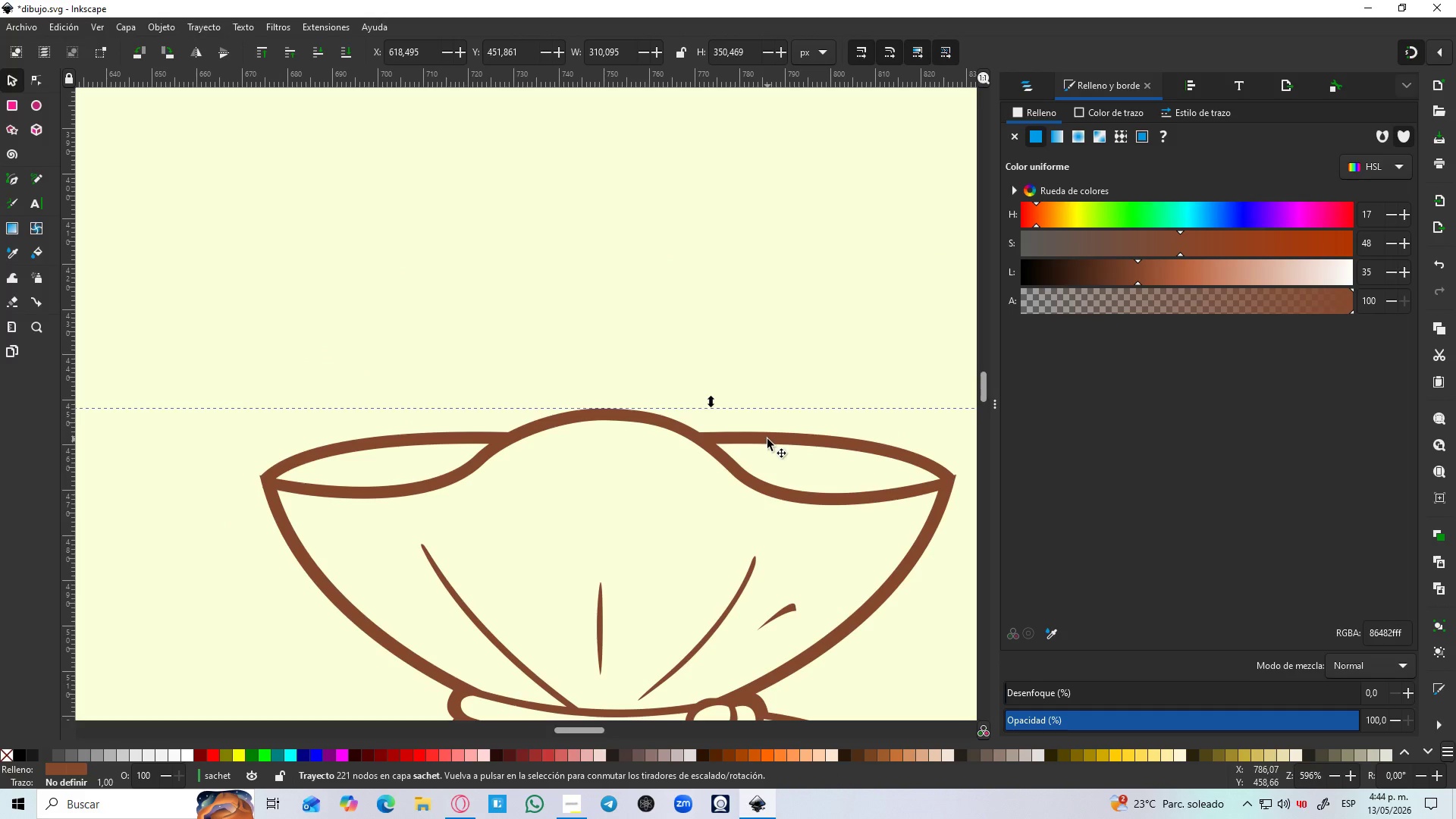 
hold_key(key=ControlLeft, duration=0.38)
scroll: coordinate [667, 429], scroll_direction: down, amount: 5.0
 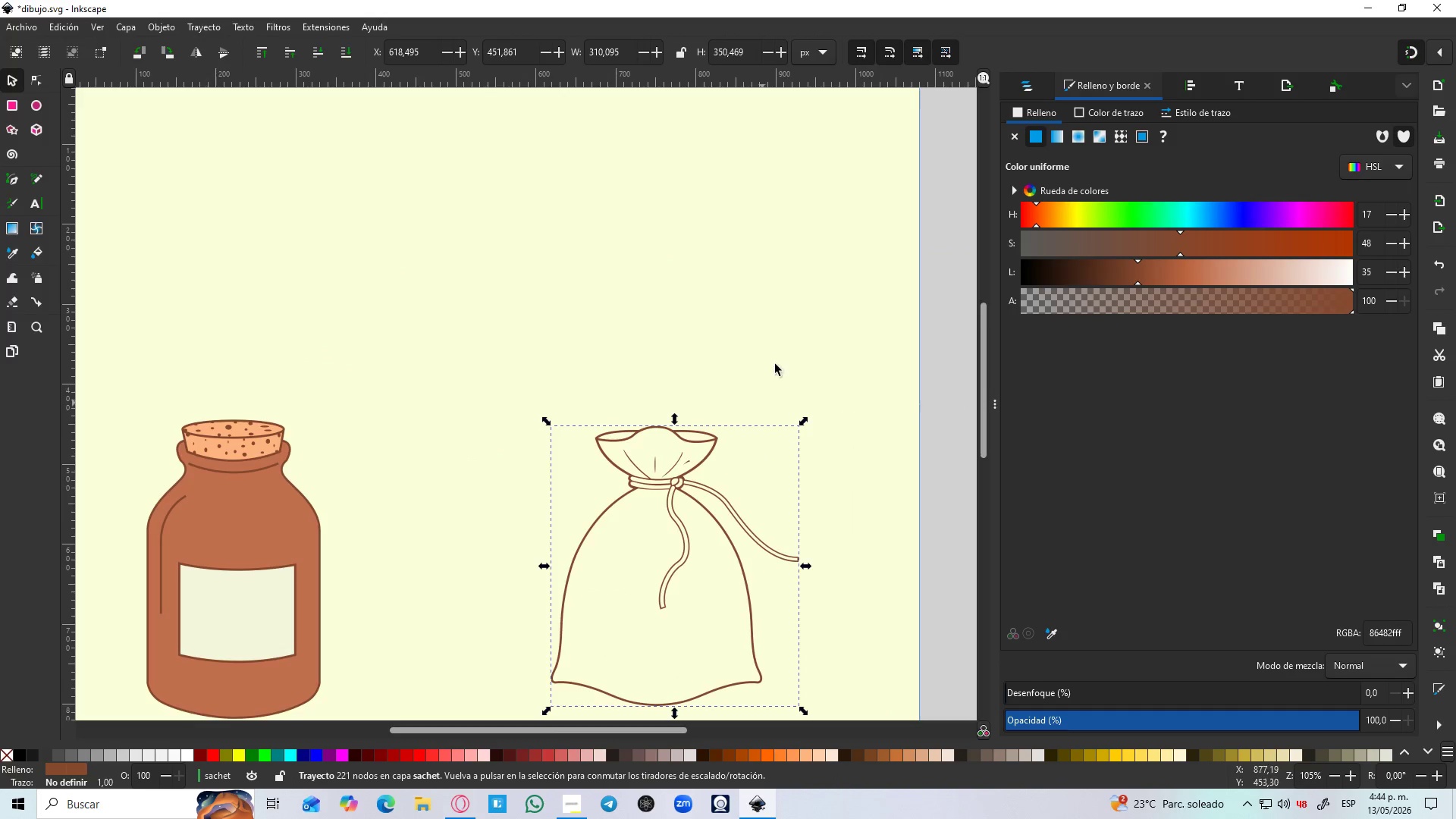 
left_click_drag(start_coordinate=[789, 331], to_coordinate=[786, 337])
 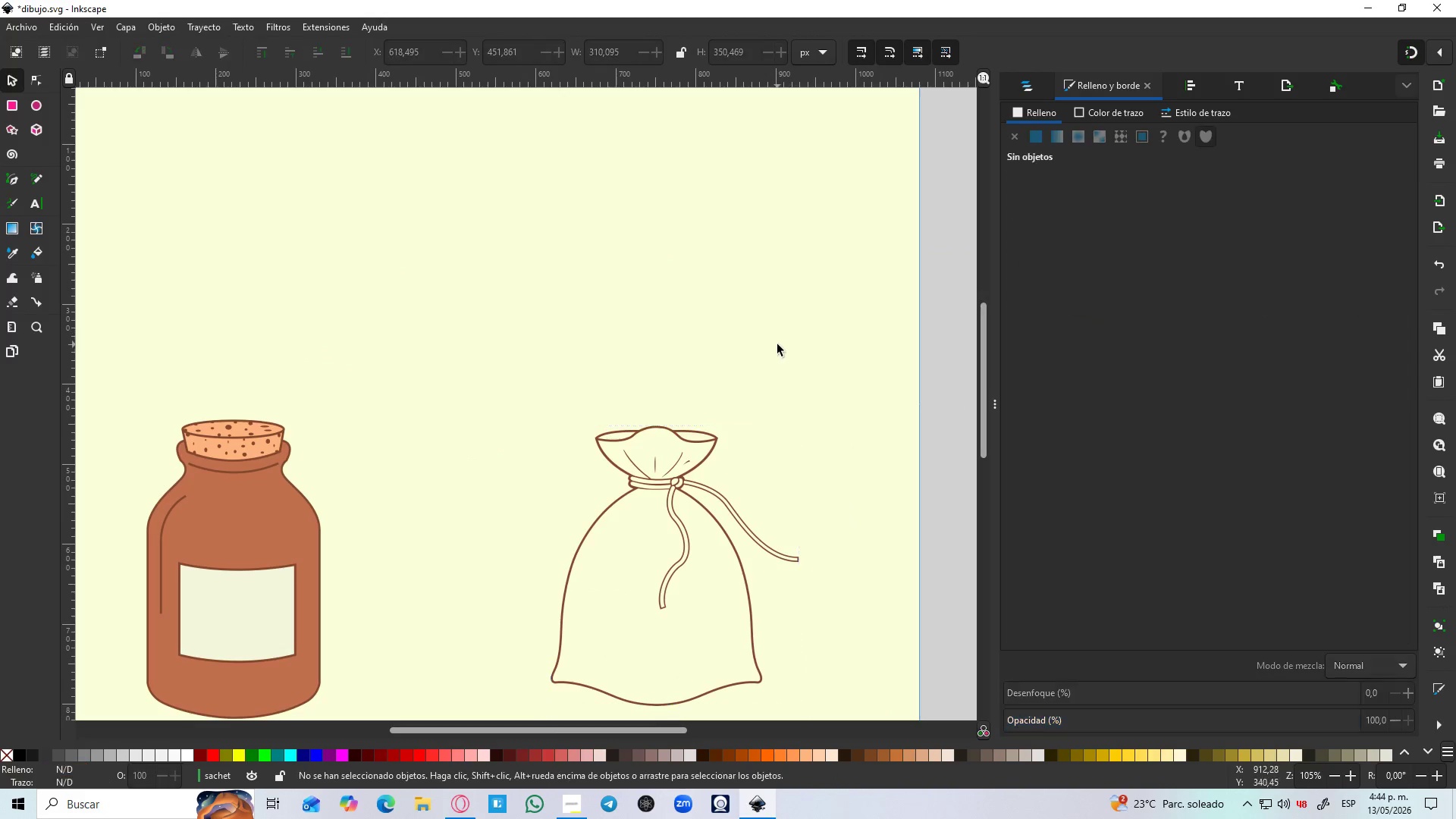 
left_click_drag(start_coordinate=[777, 344], to_coordinate=[507, 728])
 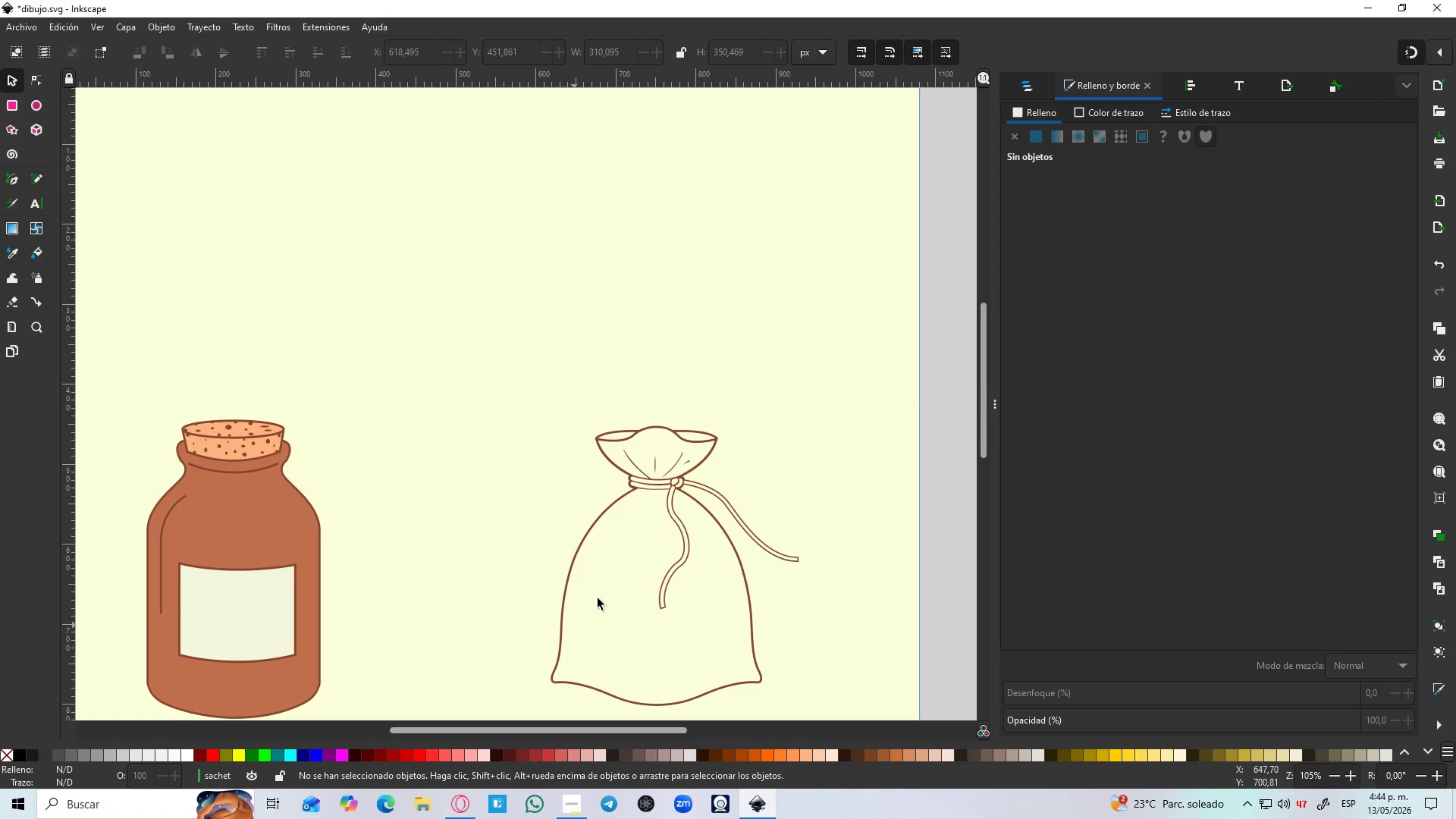 
scroll: coordinate [673, 489], scroll_direction: down, amount: 3.0
 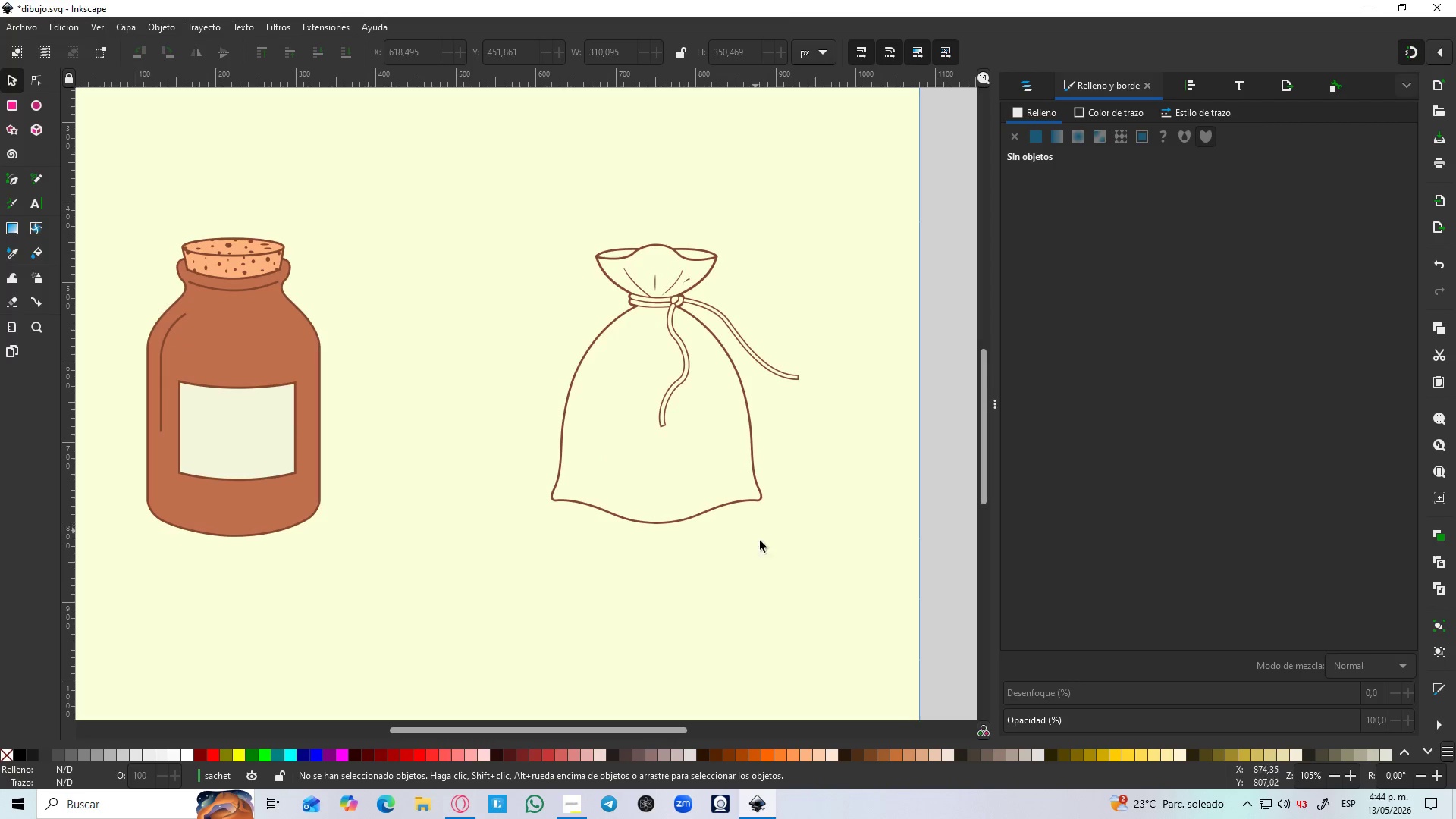 
left_click_drag(start_coordinate=[783, 567], to_coordinate=[518, 182])
 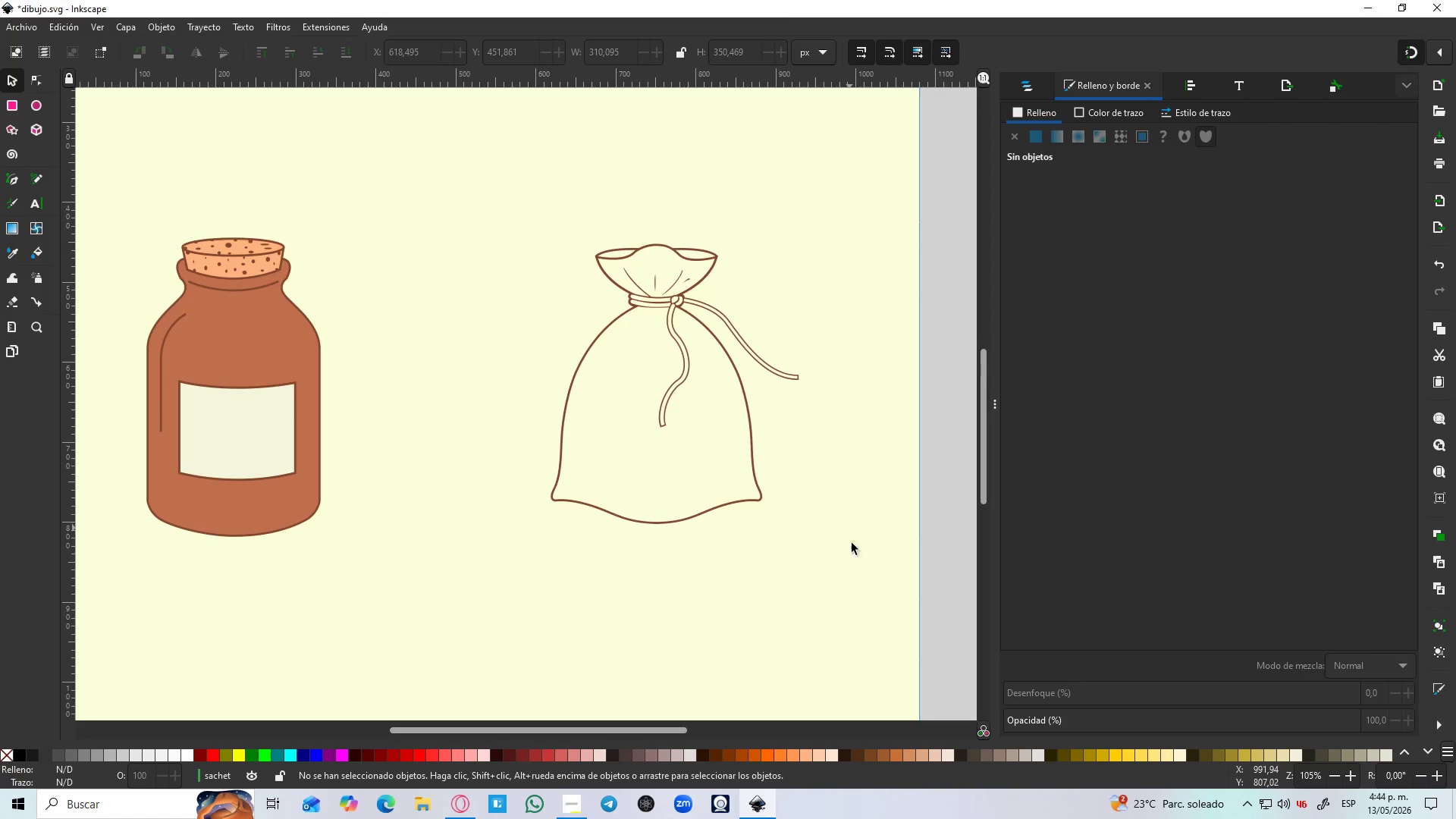 
left_click_drag(start_coordinate=[858, 563], to_coordinate=[425, 195])
 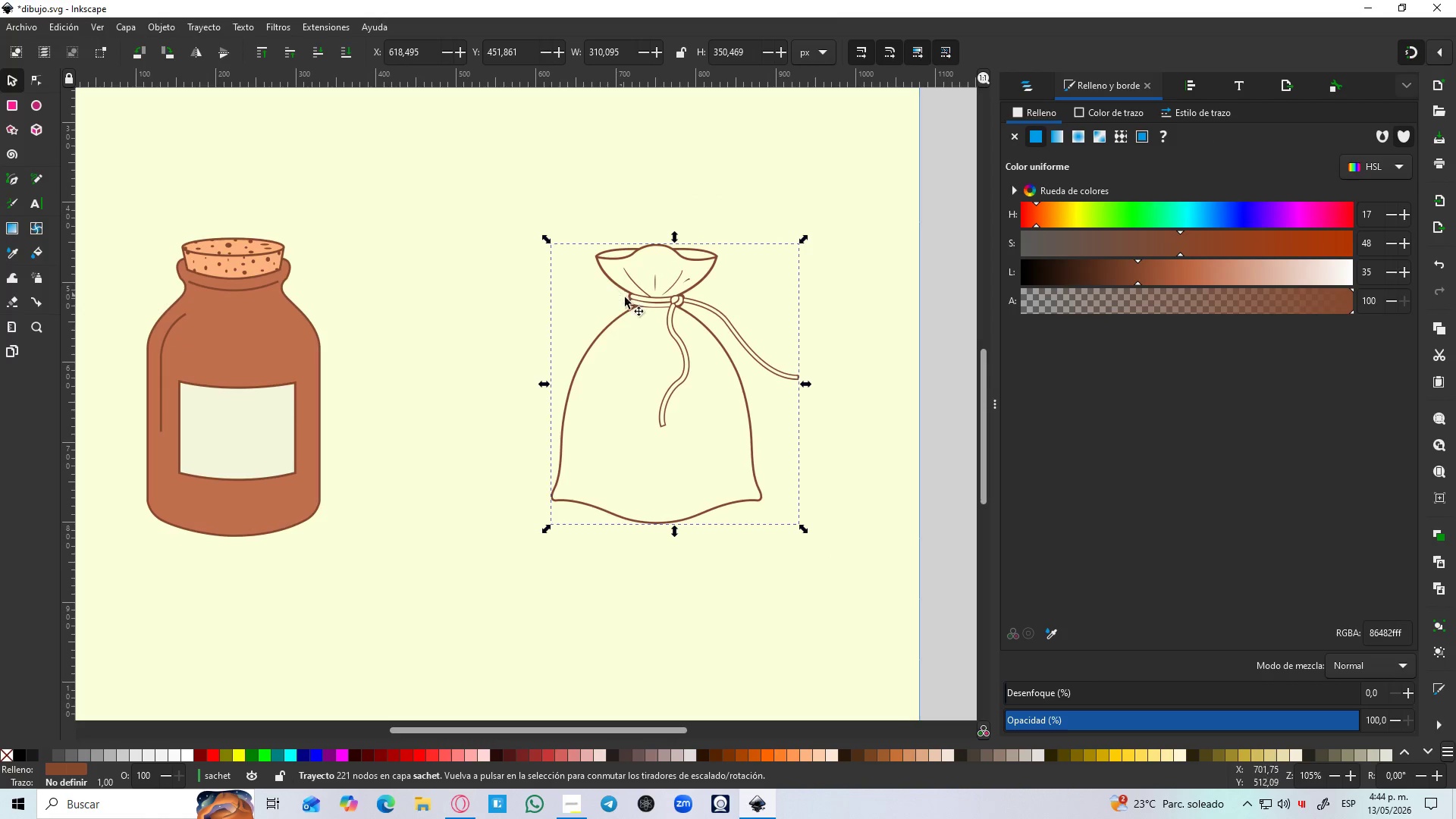 
left_click_drag(start_coordinate=[670, 301], to_coordinate=[599, 340])
 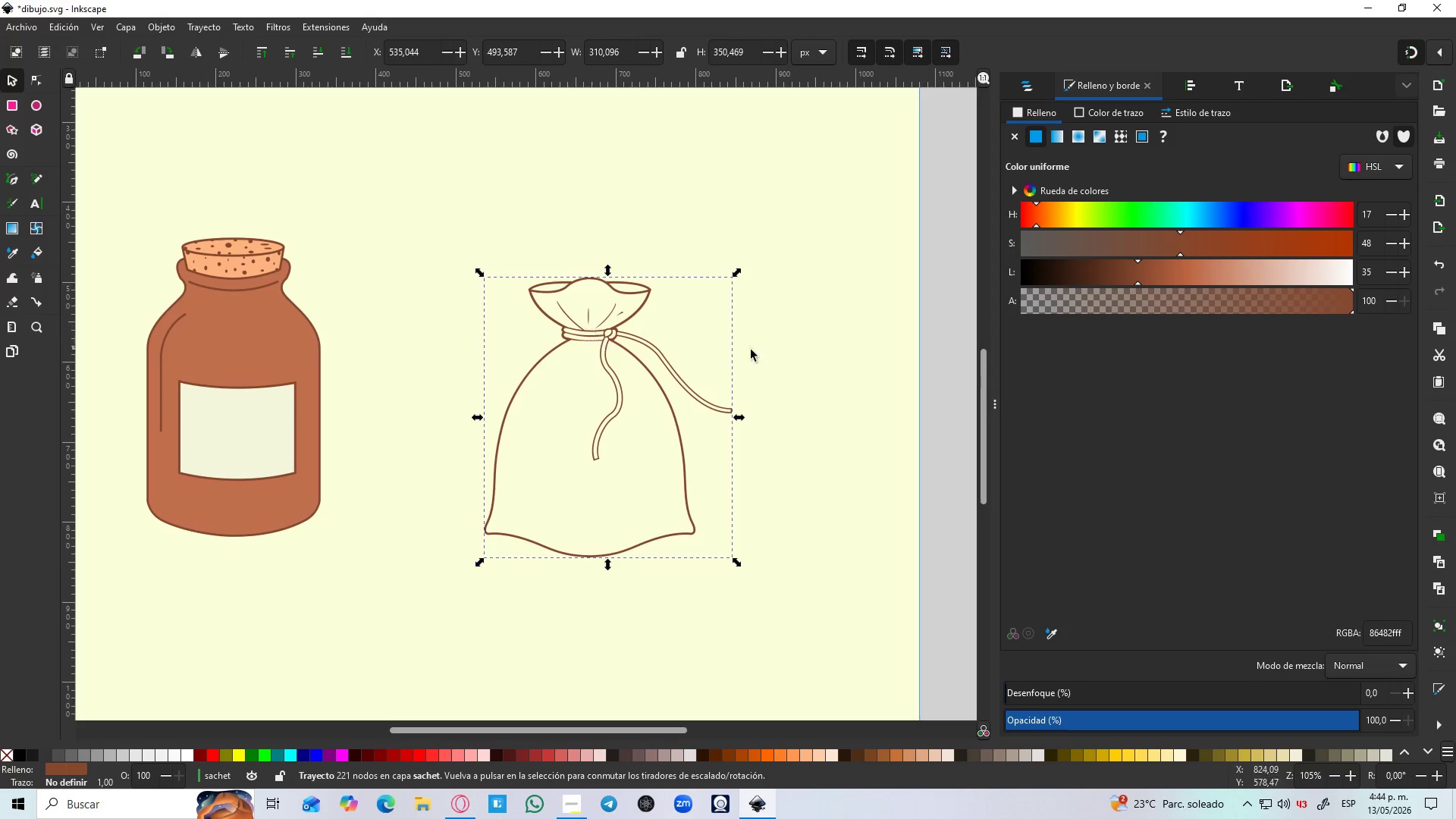 
left_click([777, 359])
 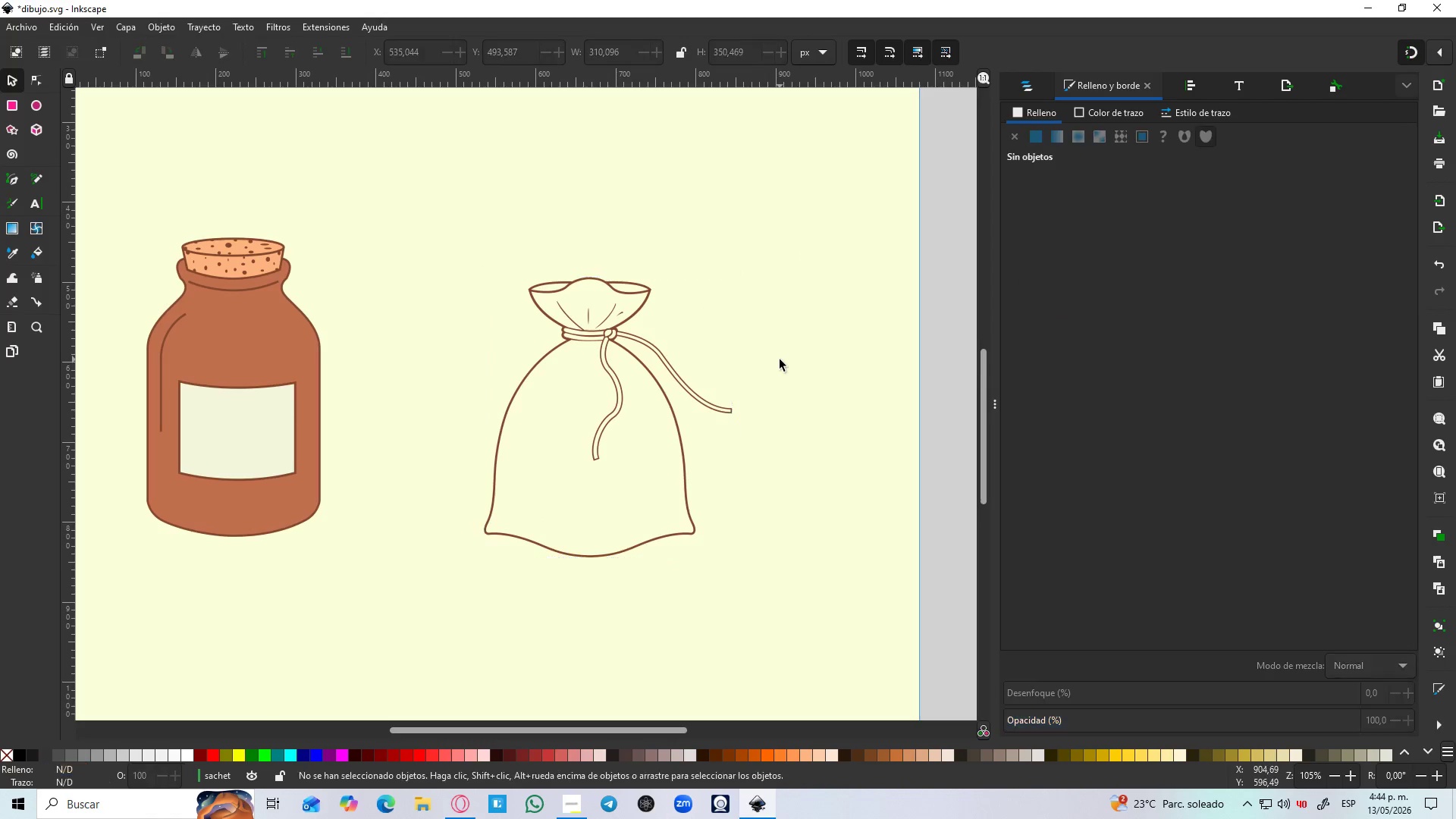 
hold_key(key=ControlLeft, duration=1.28)
scroll: coordinate [780, 359], scroll_direction: down, amount: 3.0
 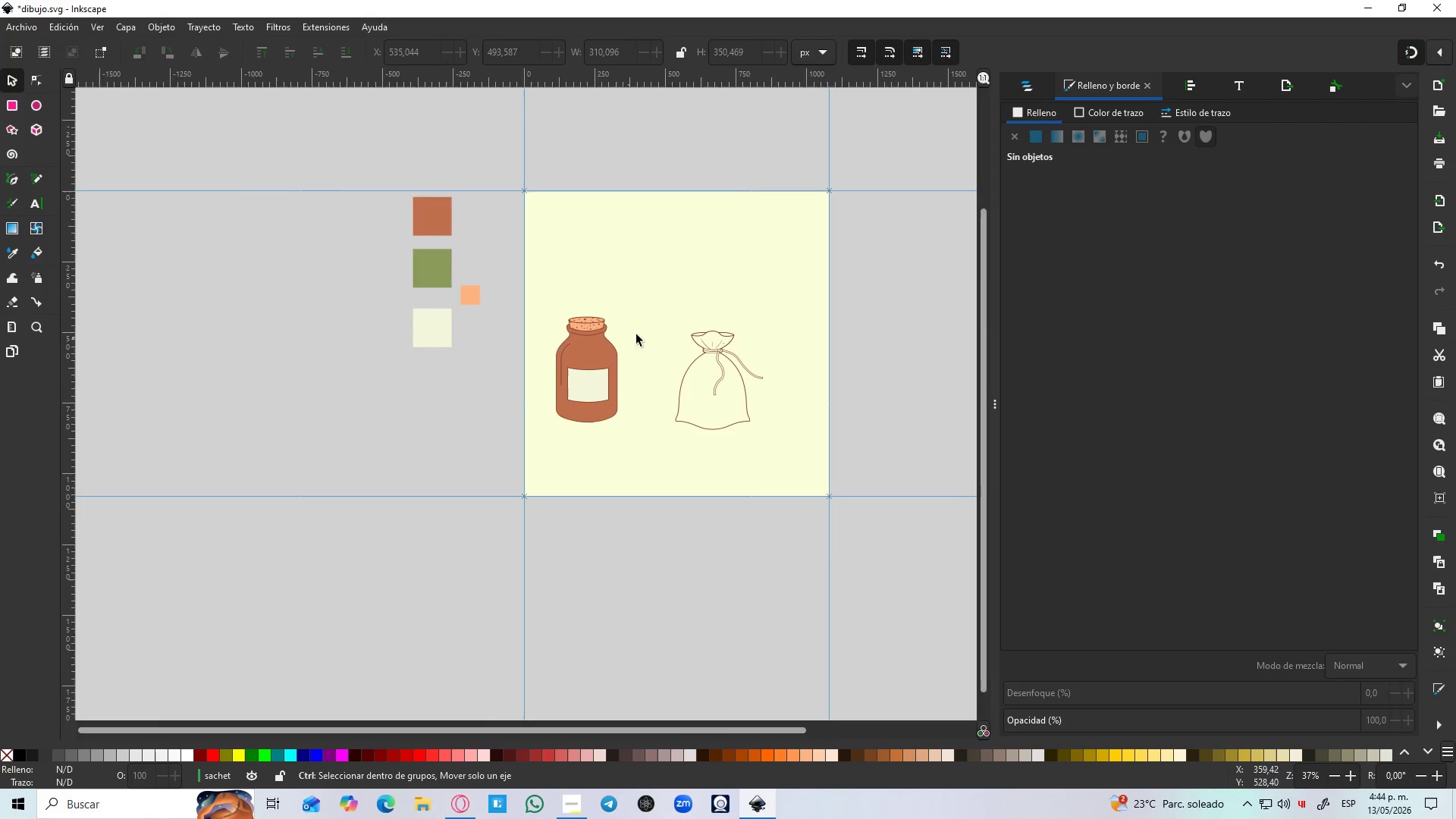 
hold_key(key=ControlLeft, duration=1.52)
 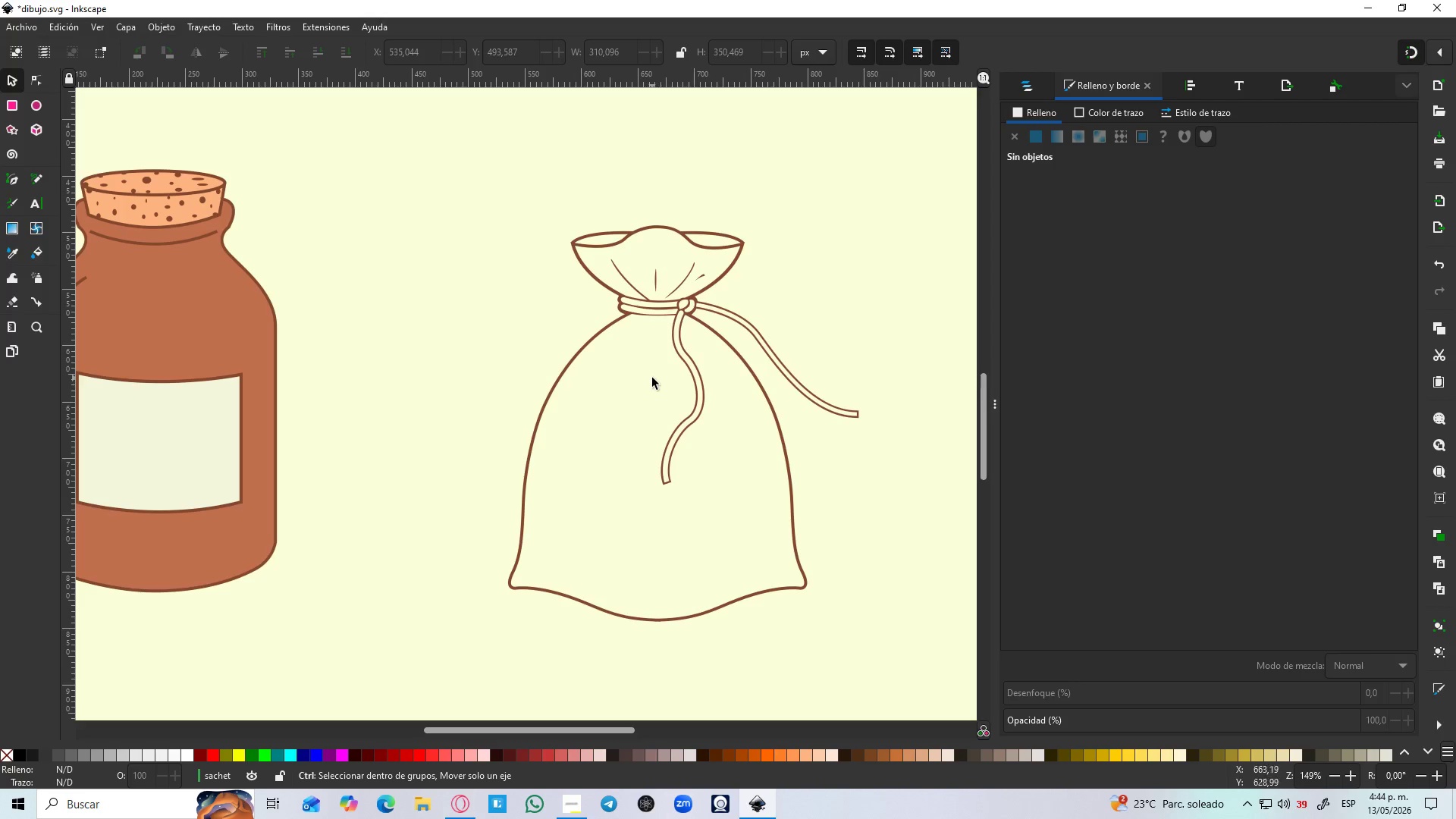 
scroll: coordinate [804, 425], scroll_direction: up, amount: 4.0
 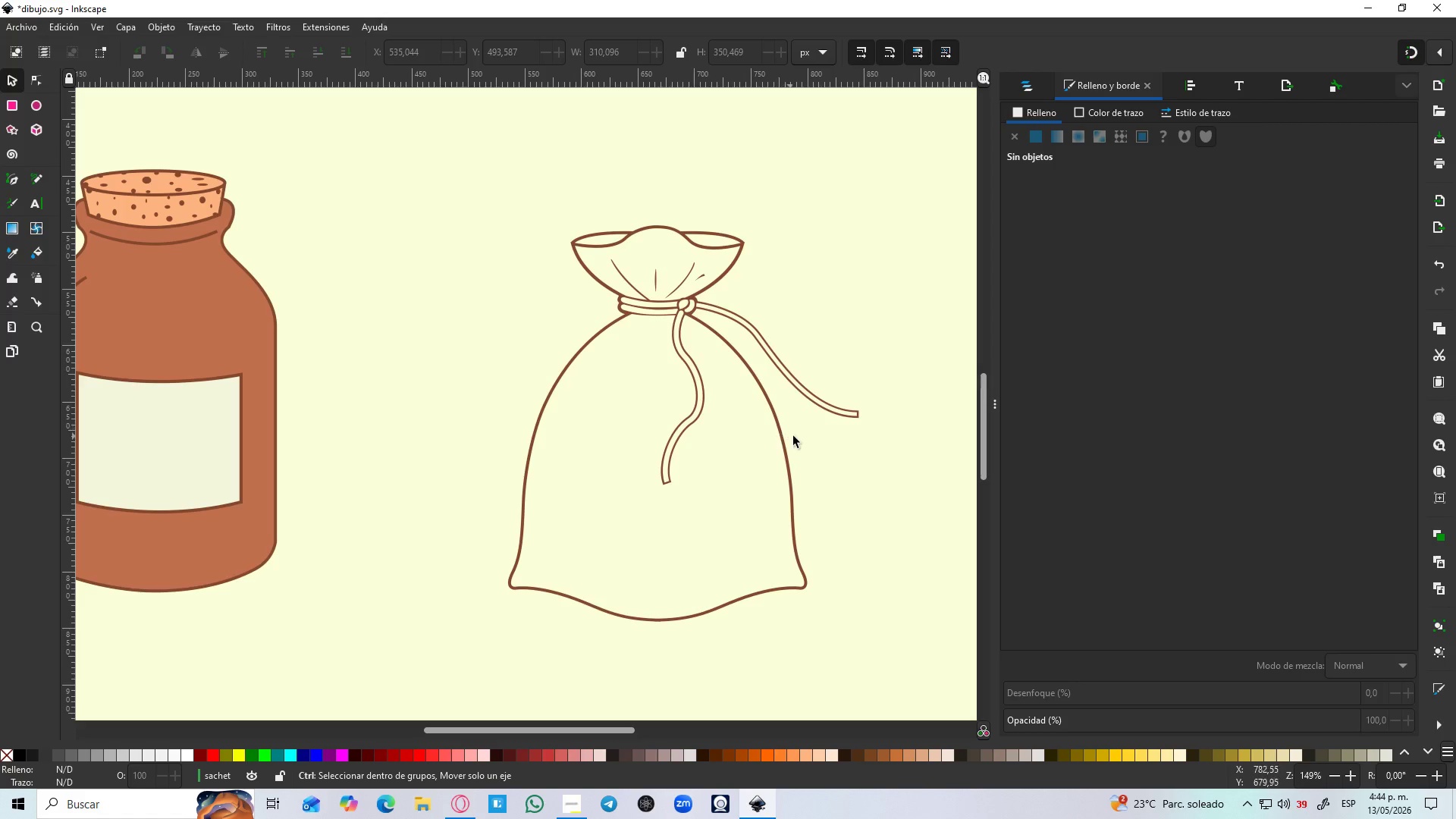 
hold_key(key=ControlLeft, duration=1.51)
scroll: coordinate [623, 236], scroll_direction: up, amount: 2.0
 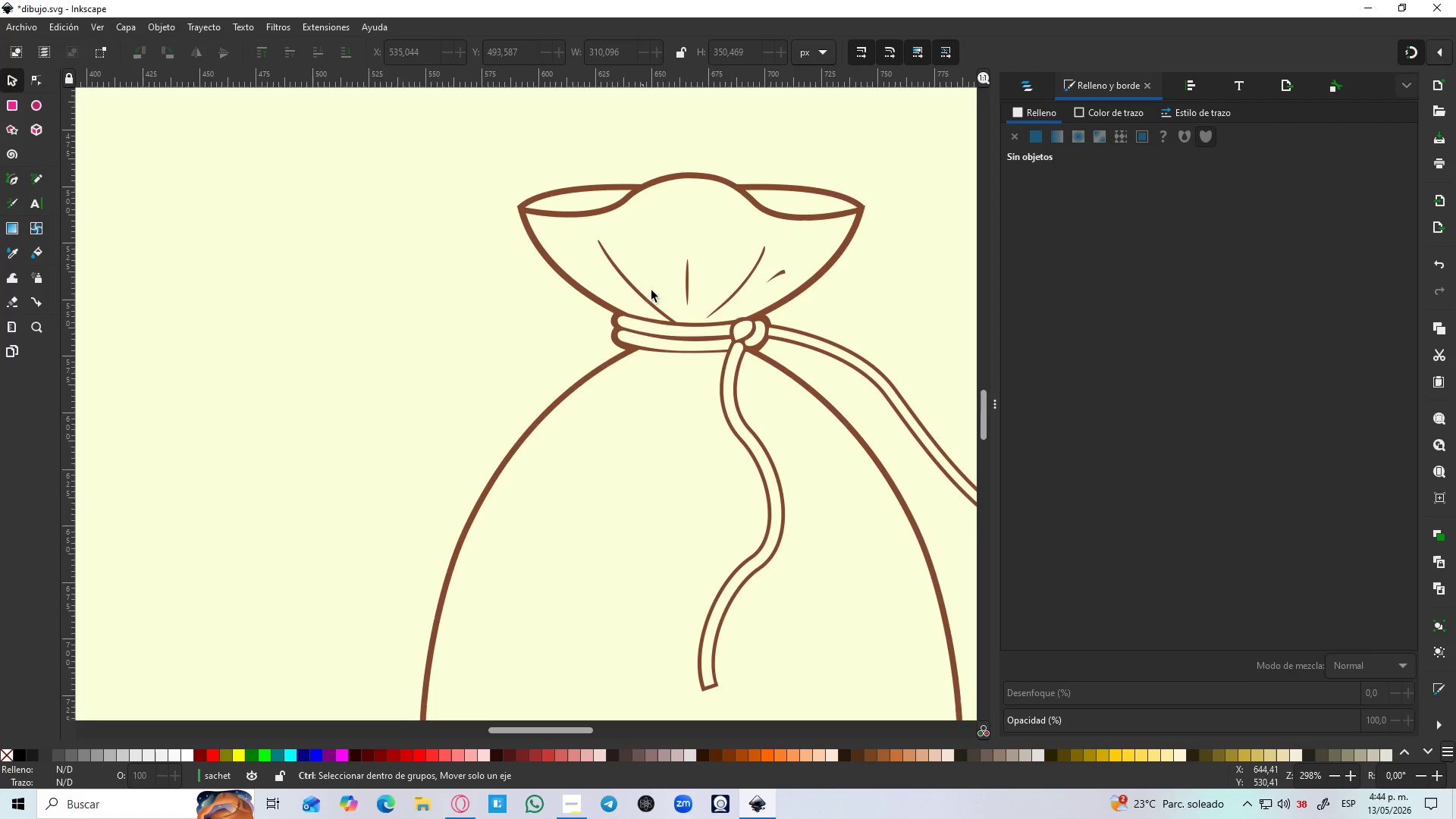 
hold_key(key=ControlLeft, duration=0.44)
 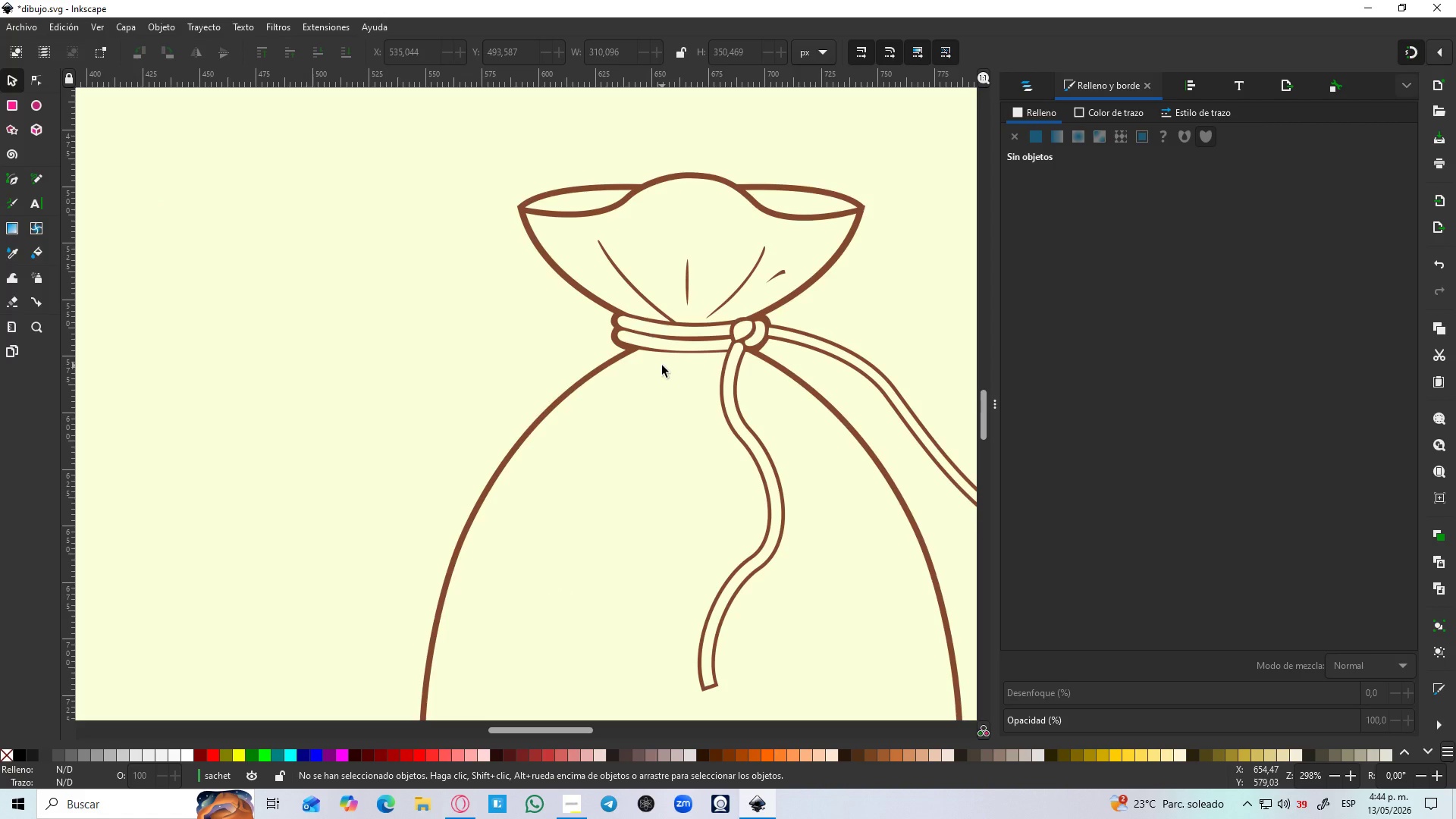 
hold_key(key=ControlLeft, duration=1.62)
 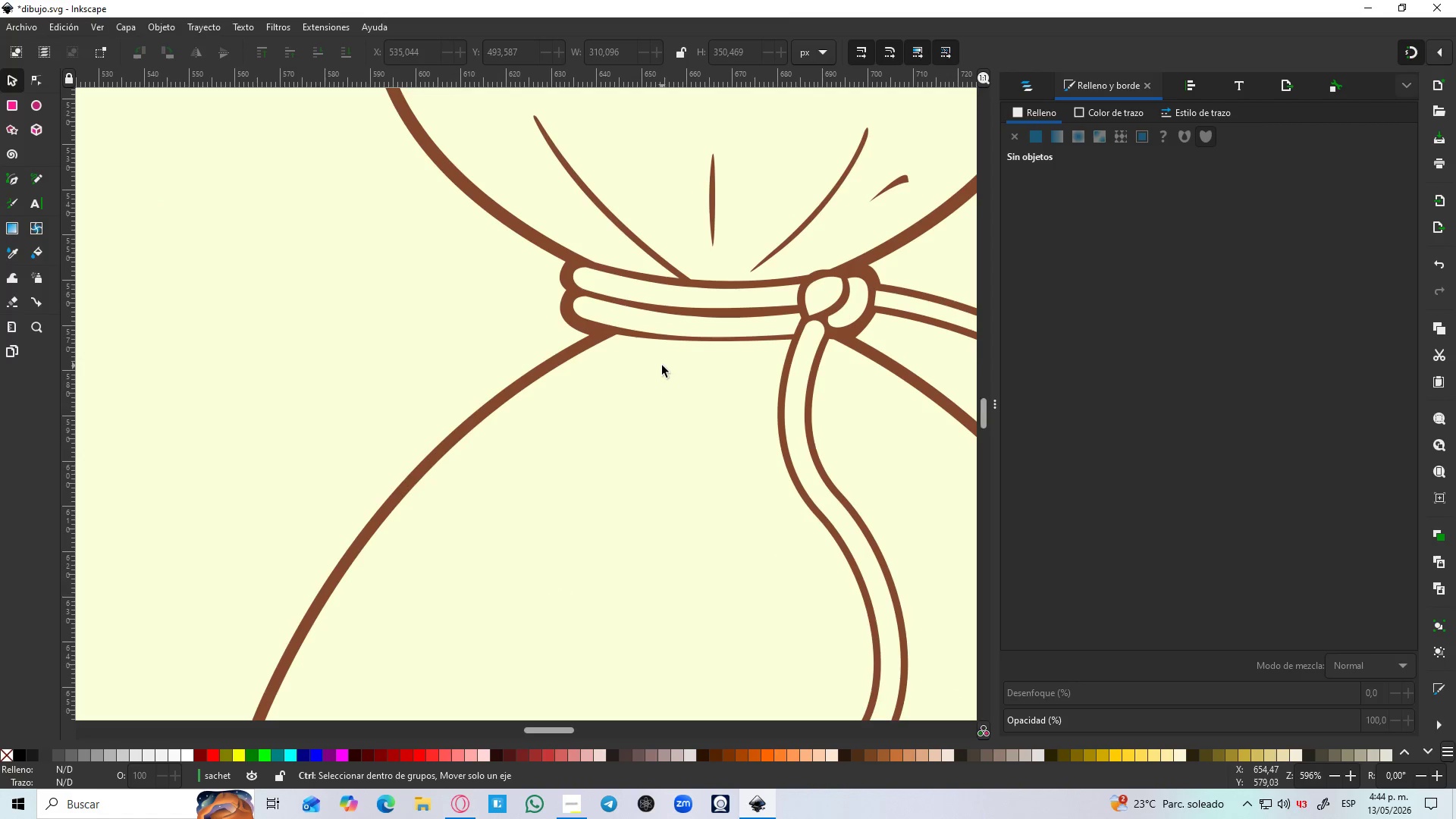 
hold_key(key=ControlLeft, duration=0.62)
scroll: coordinate [662, 366], scroll_direction: up, amount: 2.0
 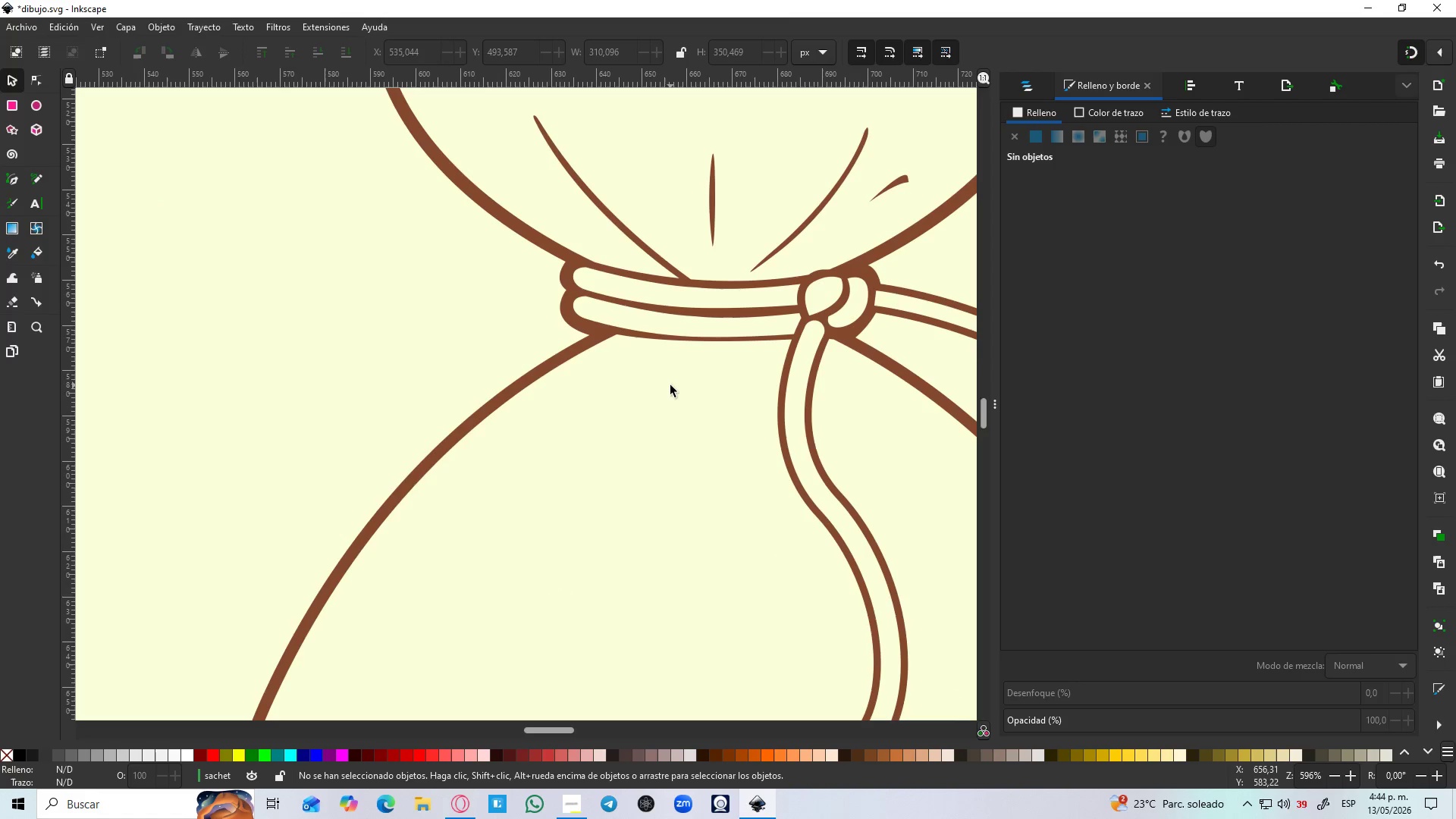 
type(b%)
 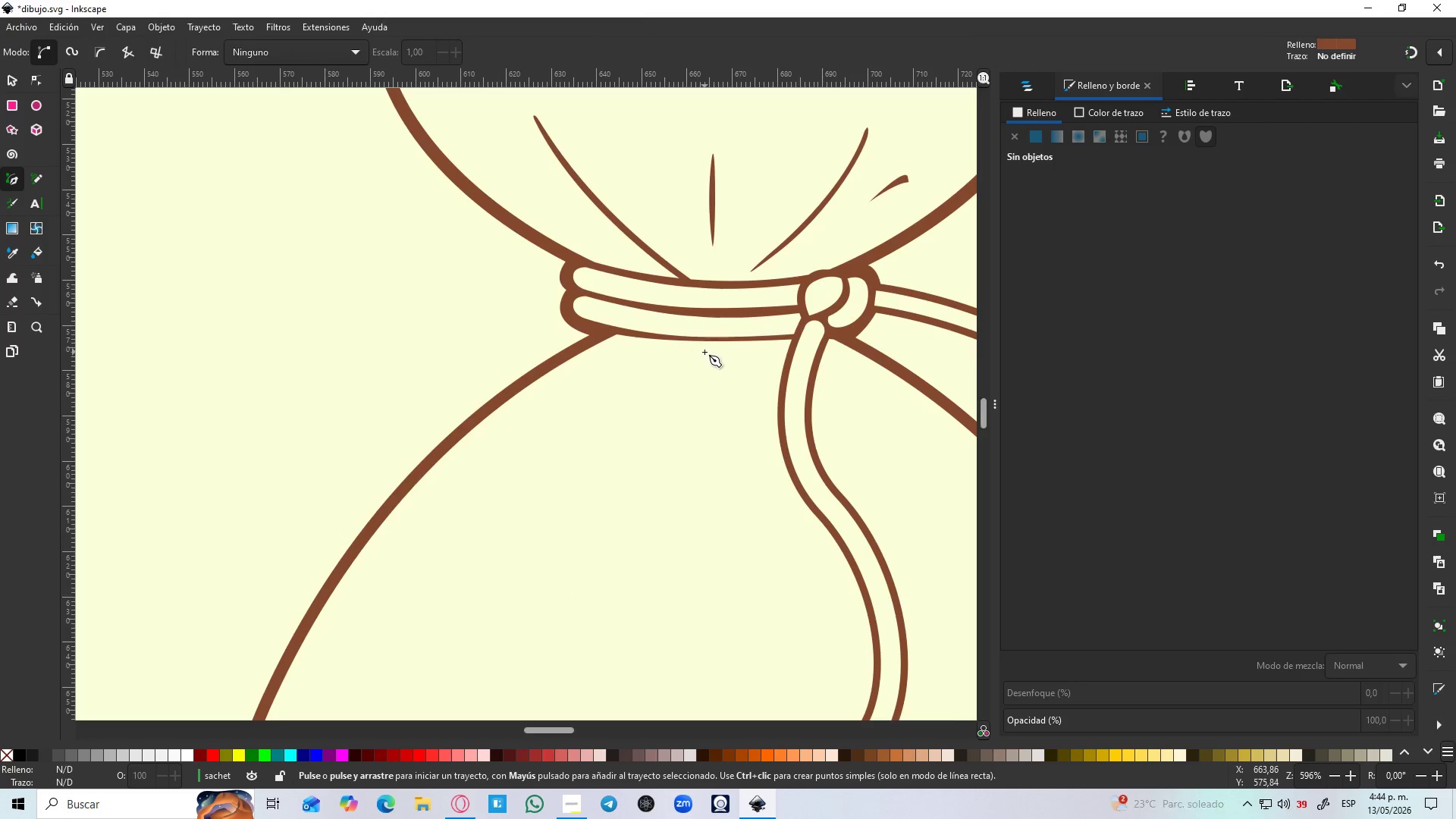 
 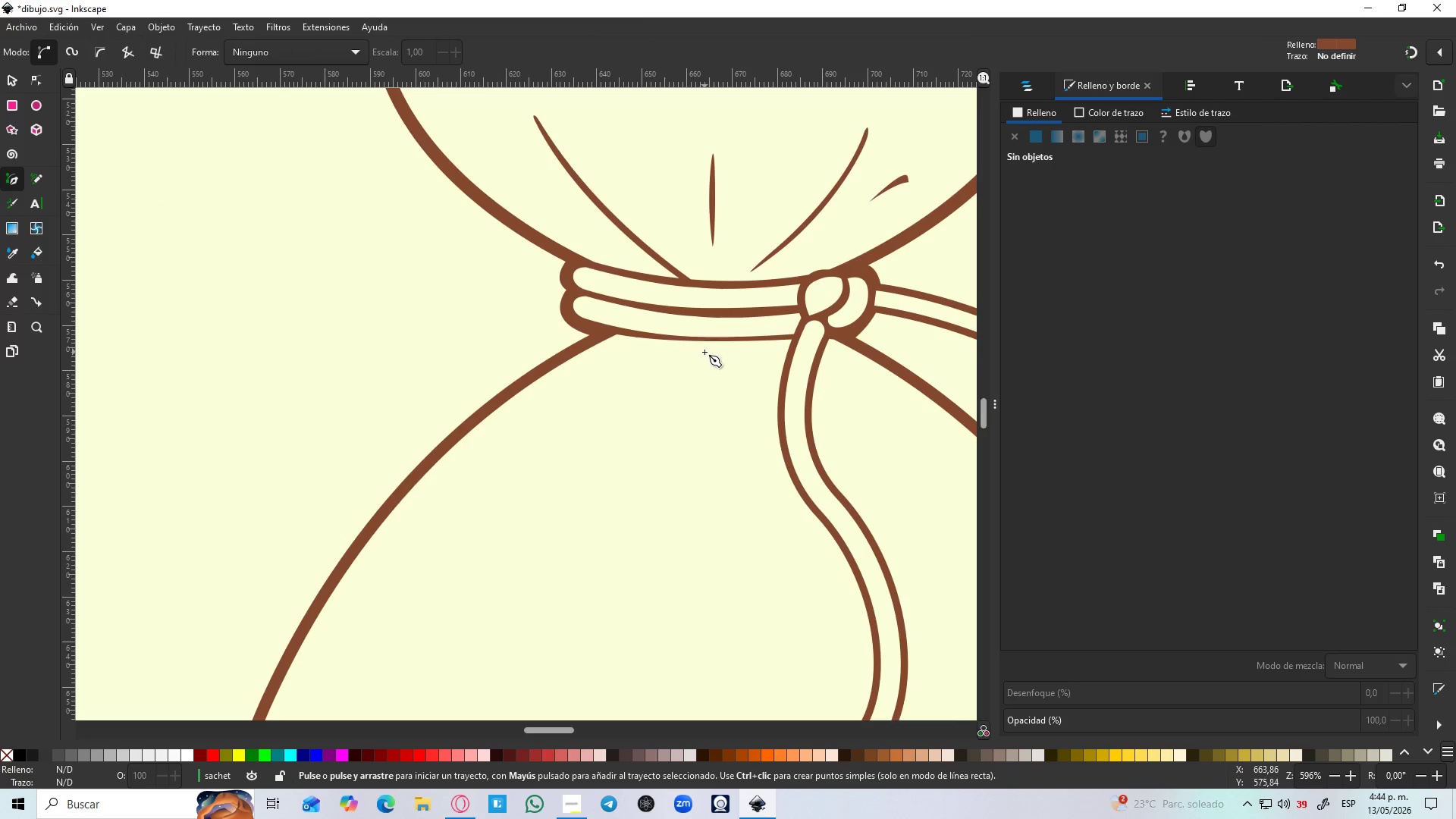 
hold_key(key=ControlLeft, duration=0.52)
scroll: coordinate [704, 347], scroll_direction: up, amount: 2.0
 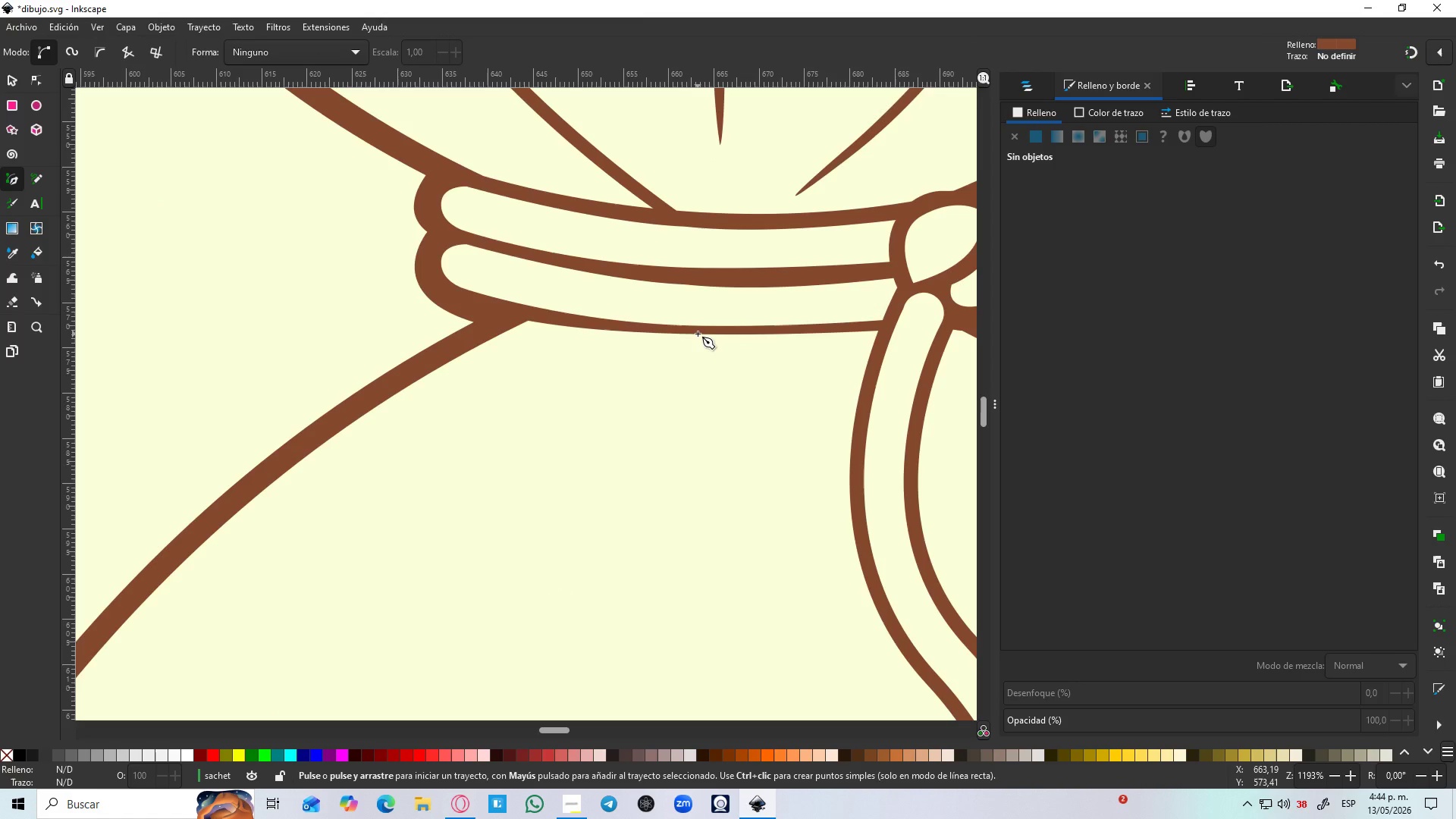 
left_click([698, 334])
 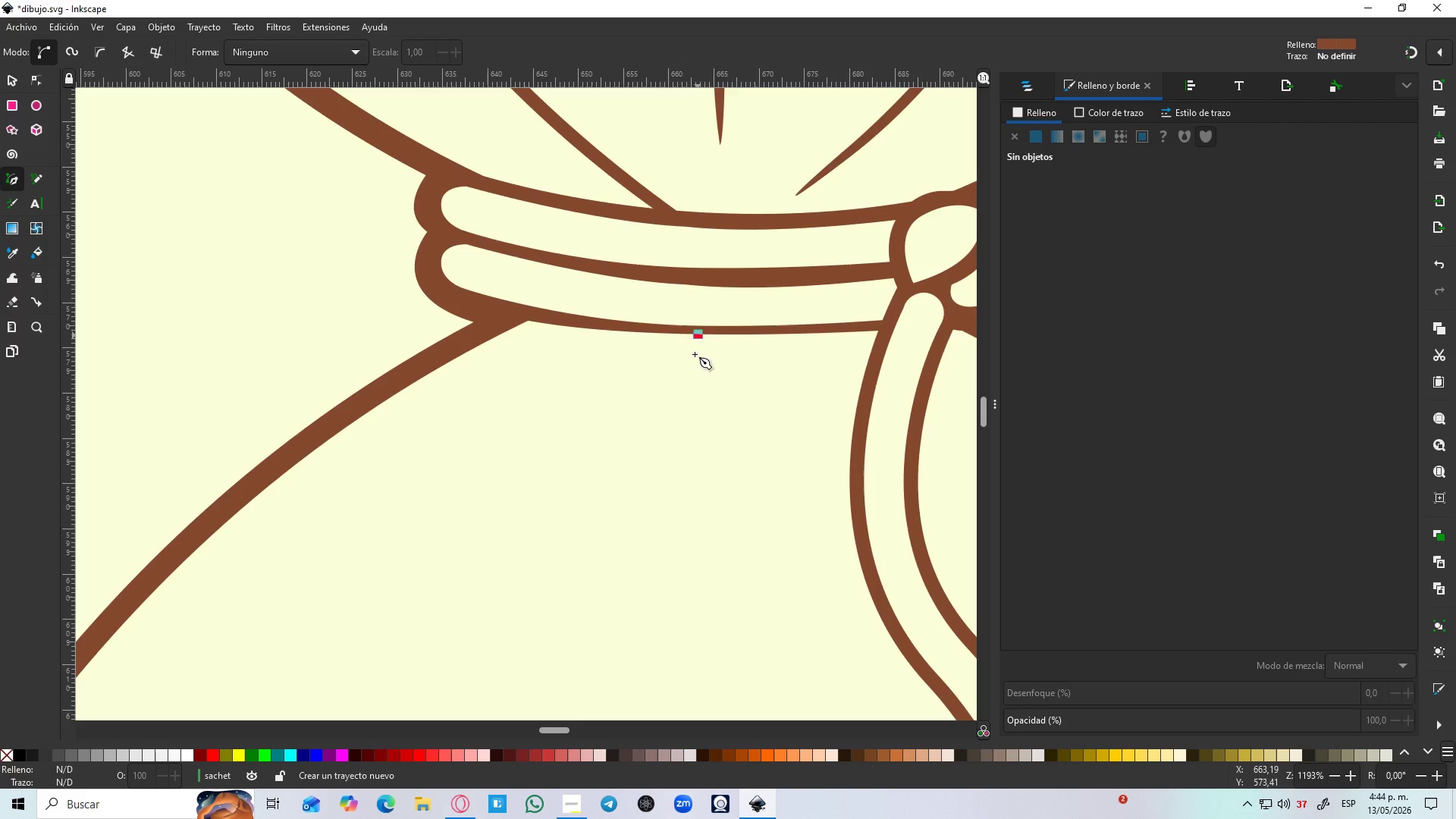 
hold_key(key=ControlLeft, duration=0.67)
scroll: coordinate [661, 461], scroll_direction: down, amount: 3.0
 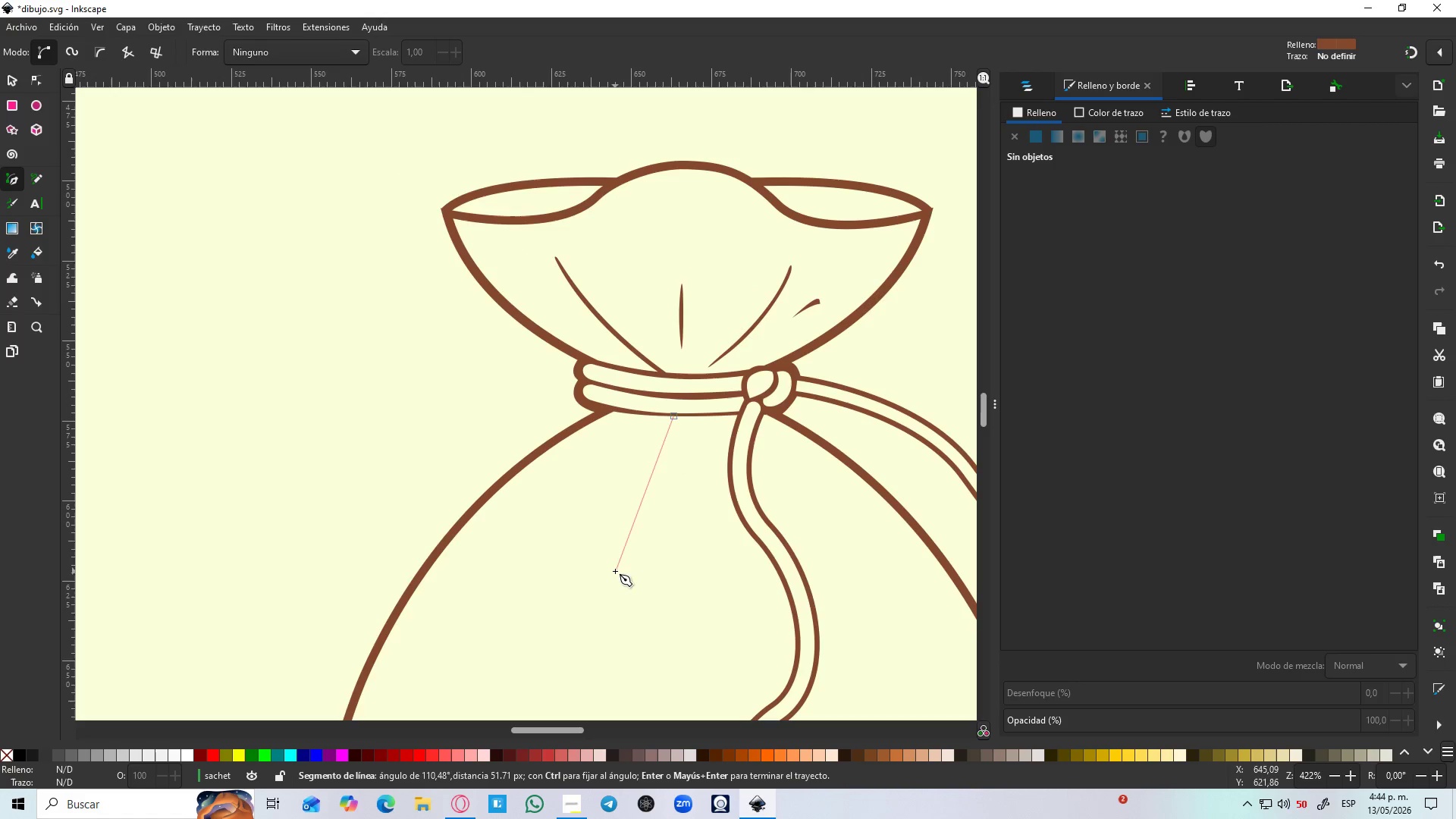 
left_click_drag(start_coordinate=[613, 579], to_coordinate=[558, 623])
 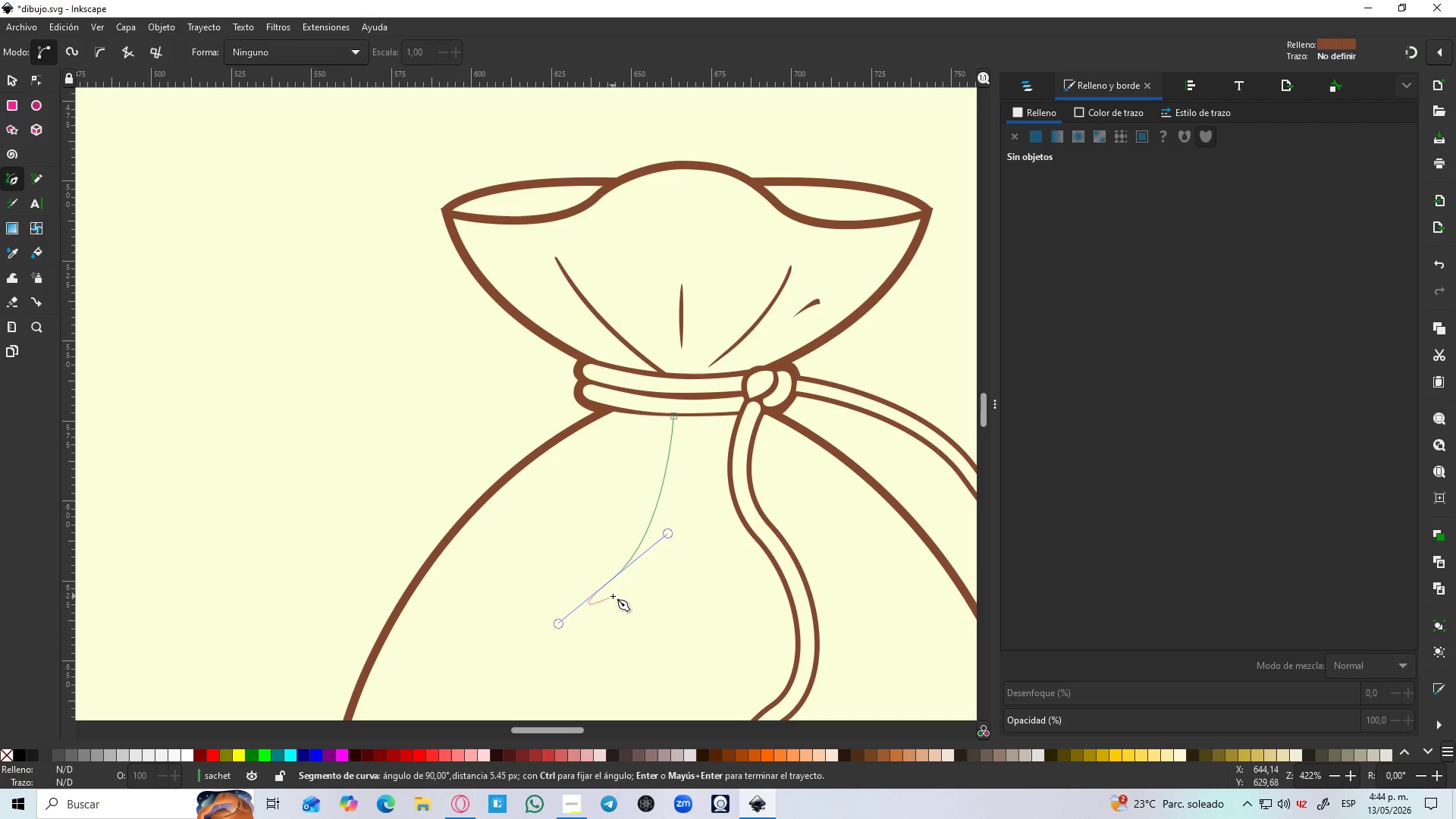 
hold_key(key=ControlLeft, duration=1.08)
 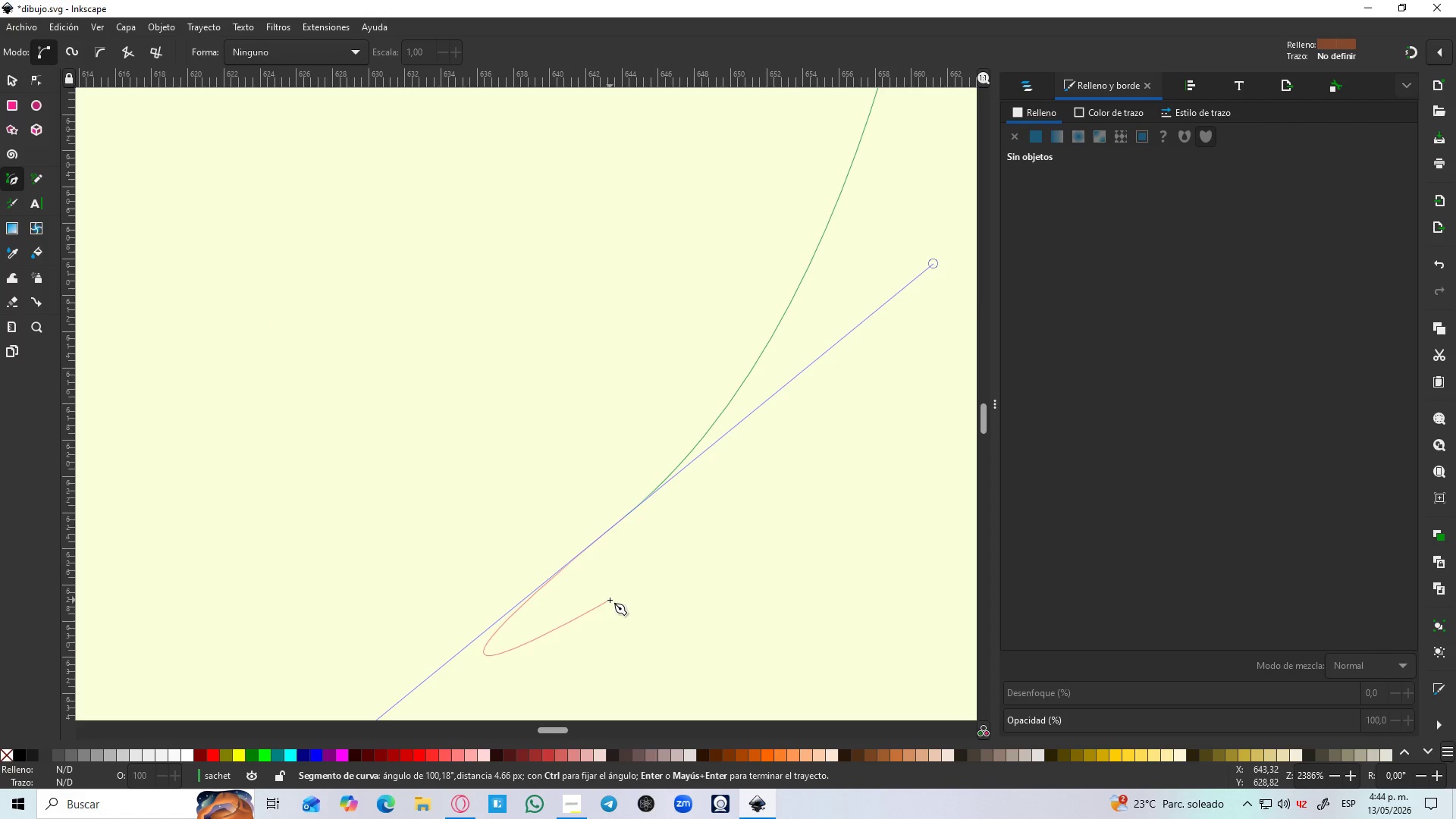 
hold_key(key=ControlLeft, duration=5.69)
 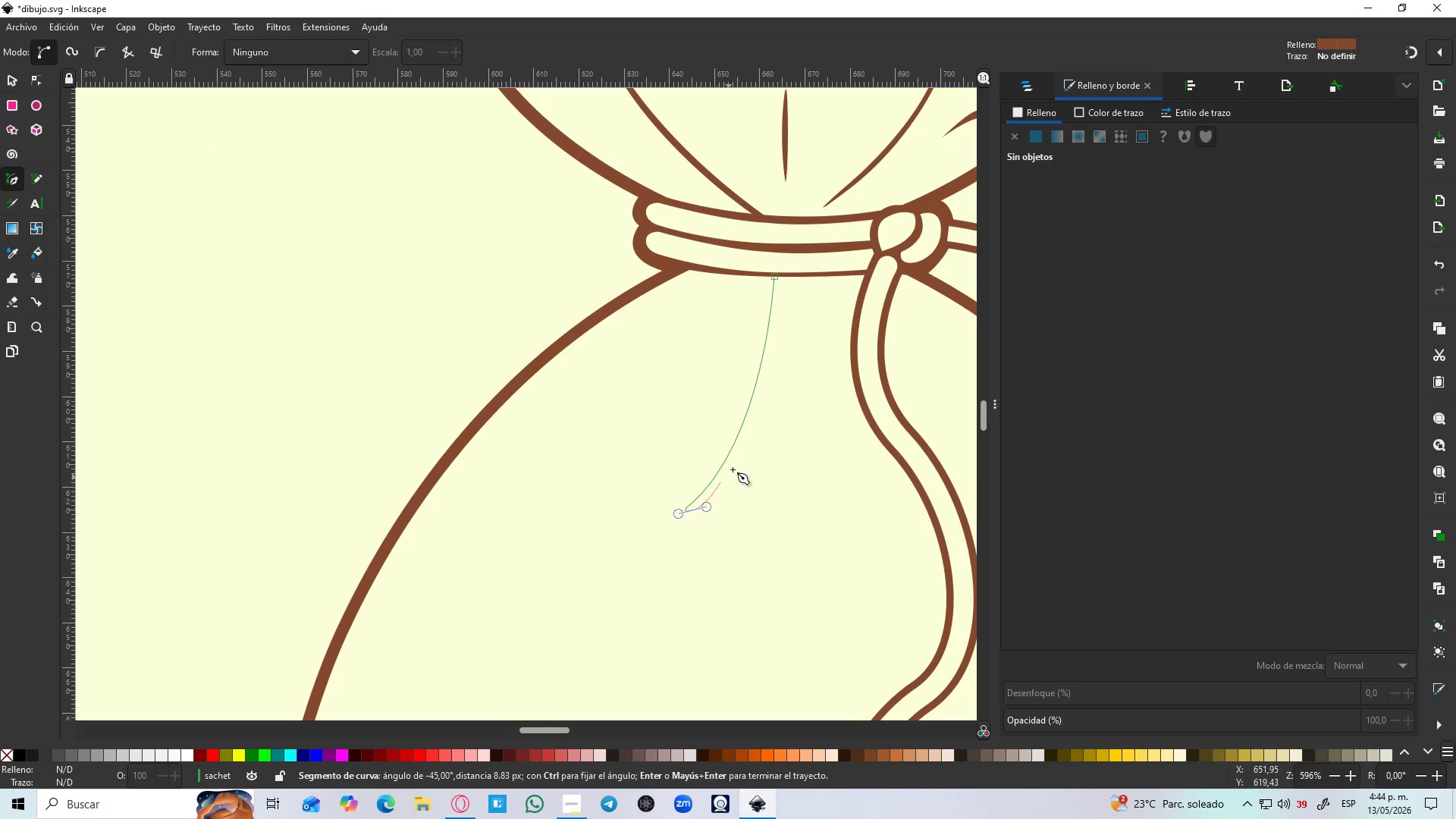 
scroll: coordinate [616, 585], scroll_direction: up, amount: 5.0
 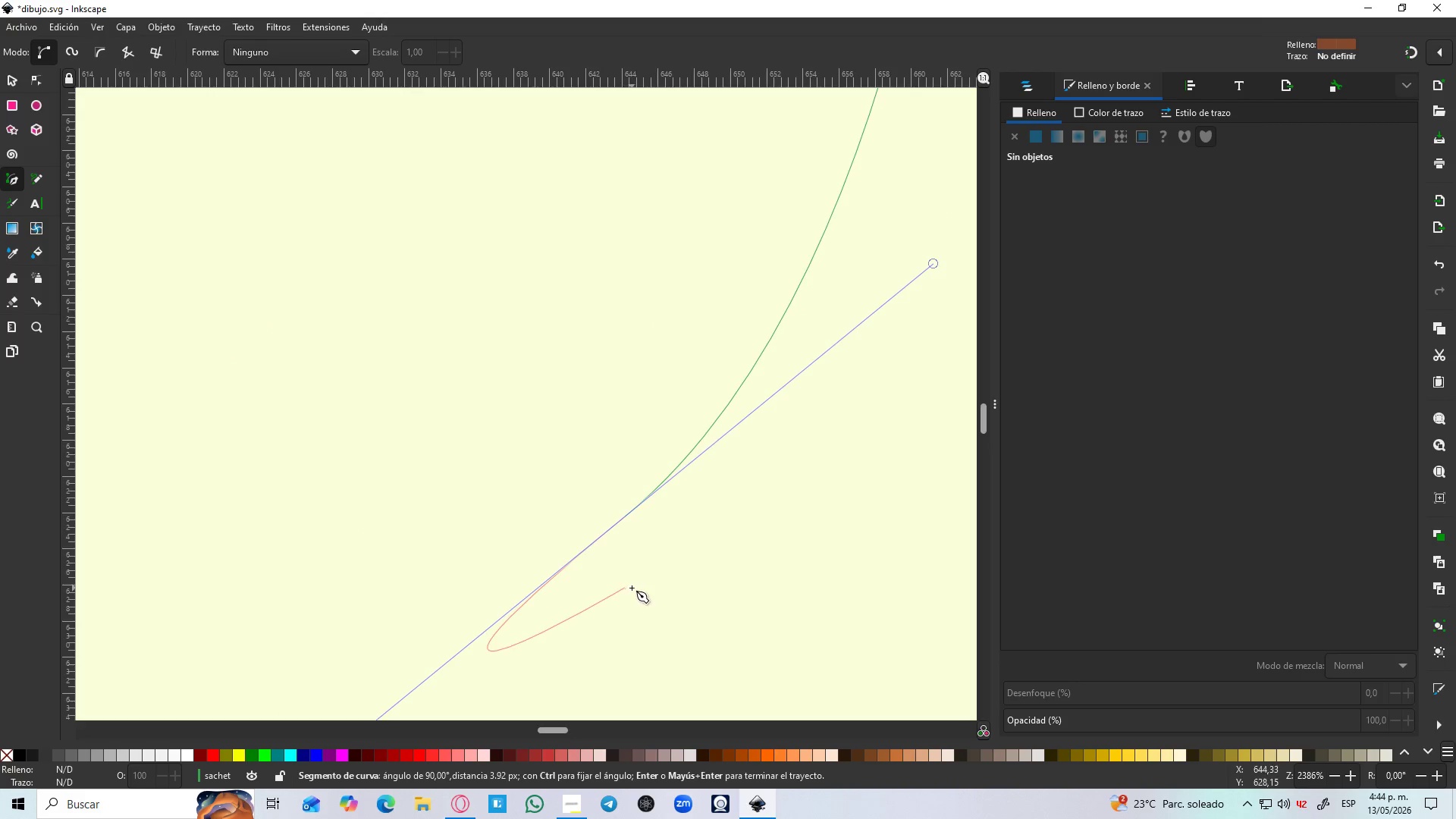 
key(Shift+L)
 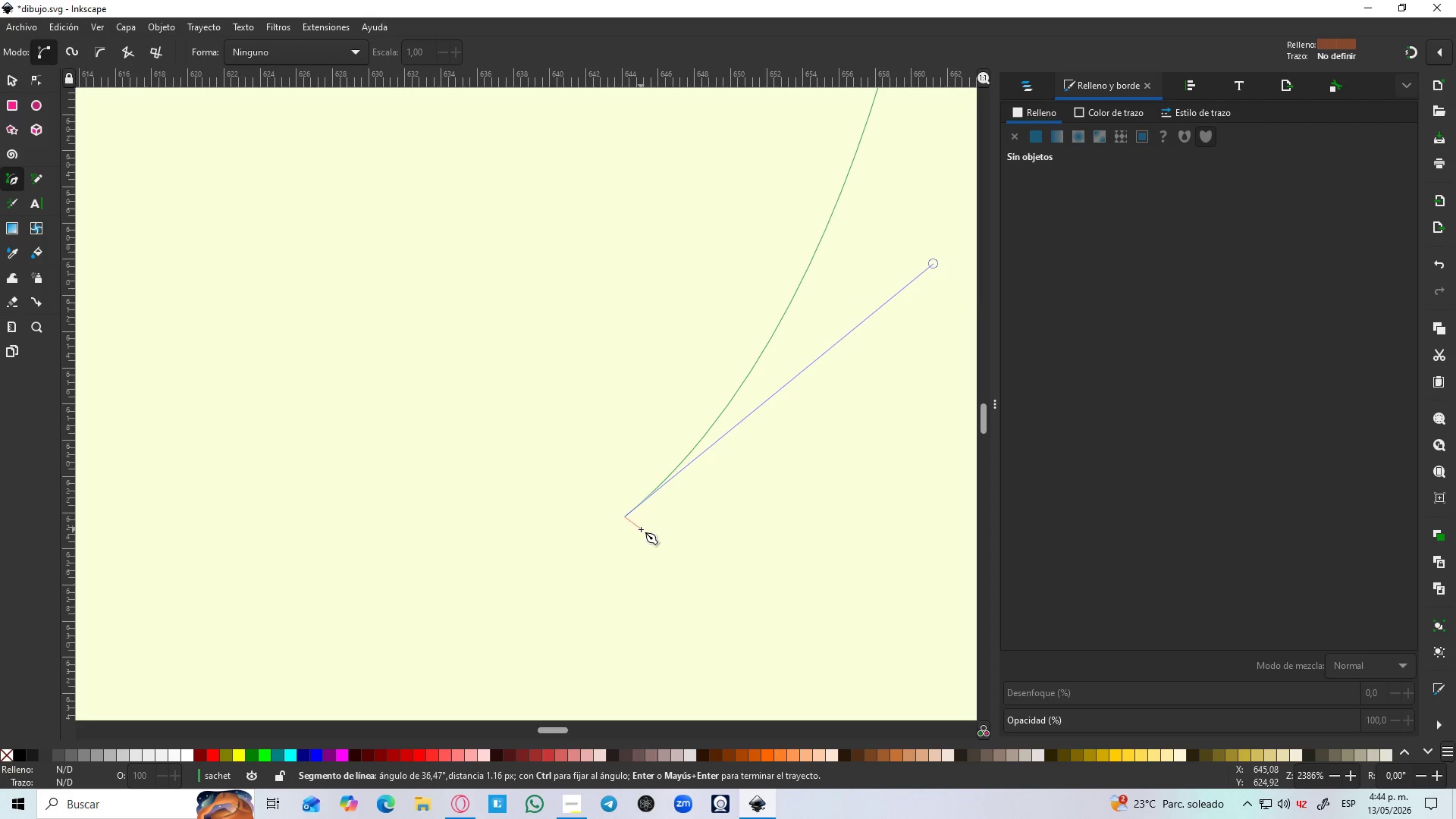 
left_click_drag(start_coordinate=[642, 532], to_coordinate=[698, 518])
 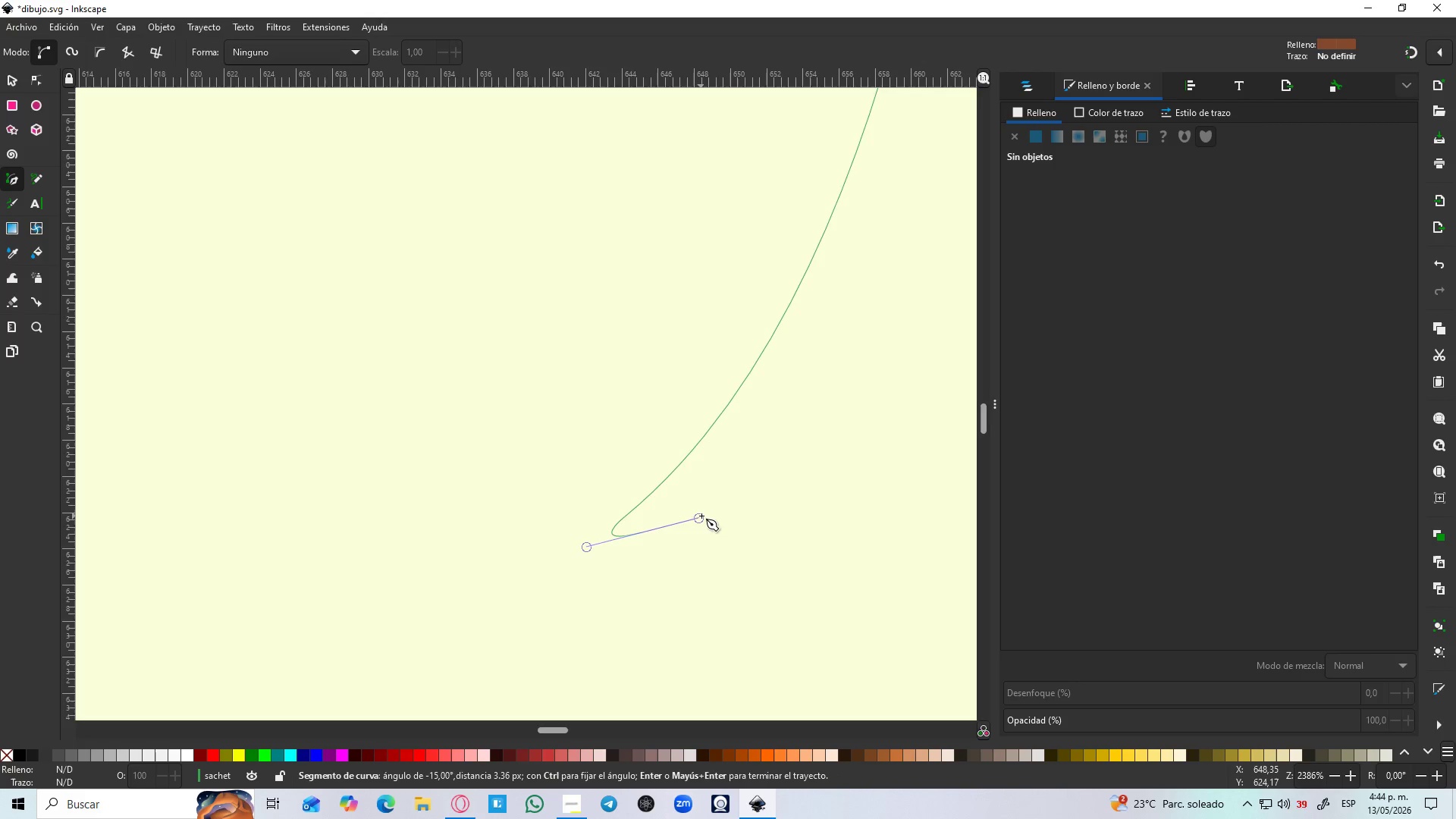 
hold_key(key=ControlLeft, duration=0.7)
scroll: coordinate [714, 494], scroll_direction: down, amount: 4.0
 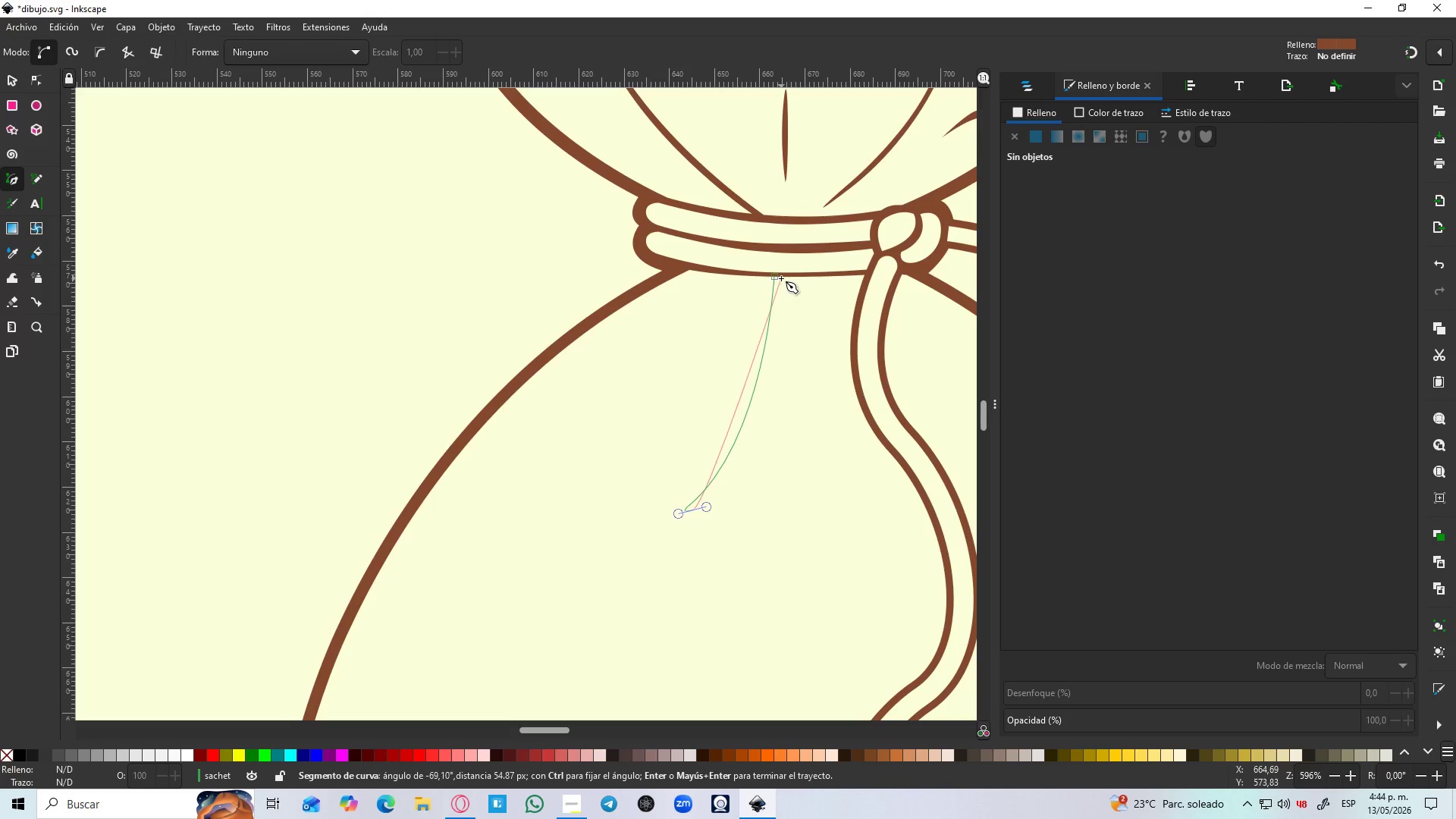 
hold_key(key=ControlLeft, duration=0.5)
scroll: coordinate [781, 278], scroll_direction: up, amount: 2.0
 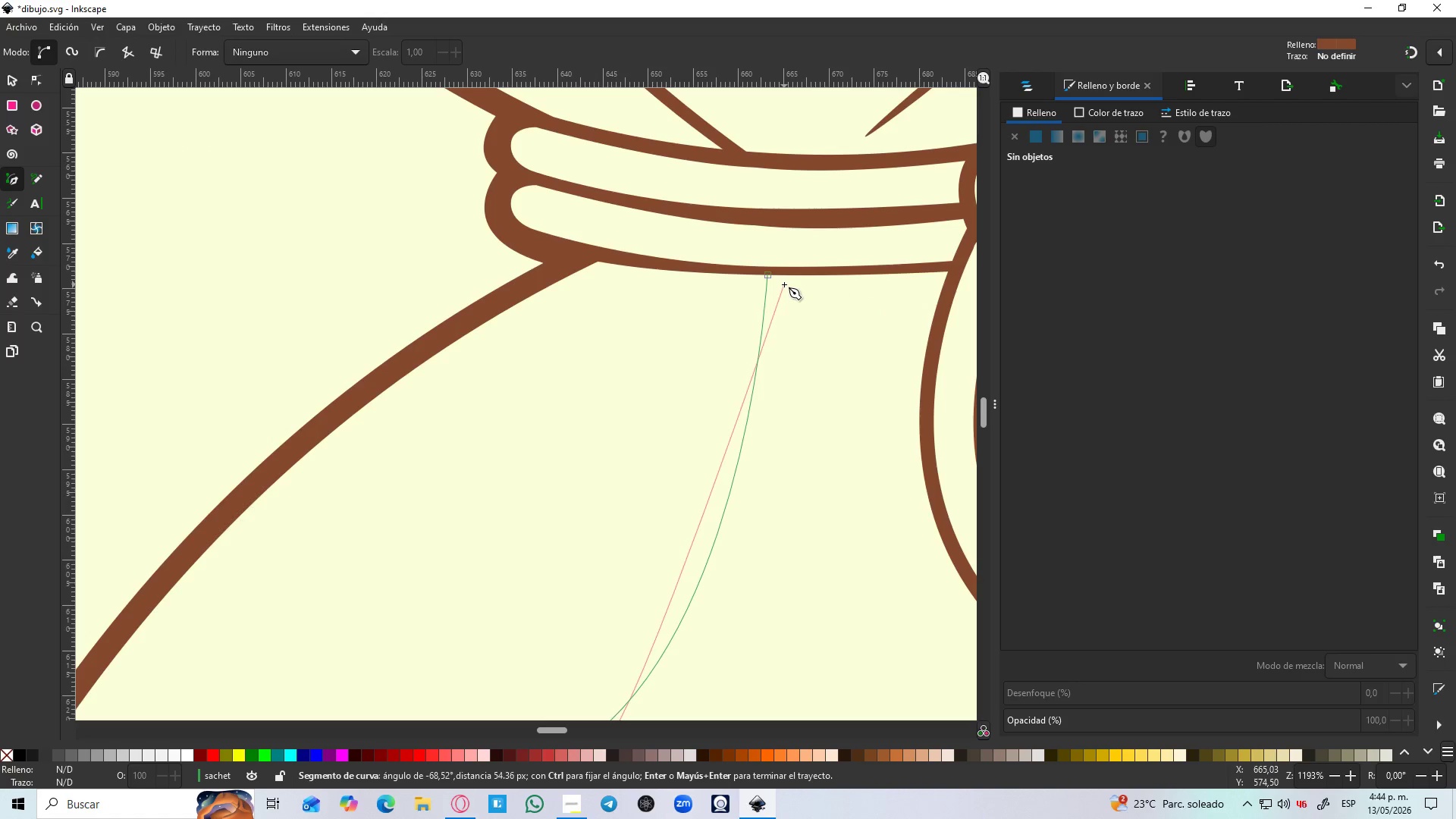 
hold_key(key=ControlLeft, duration=0.33)
scroll: coordinate [786, 295], scroll_direction: down, amount: 2.0
 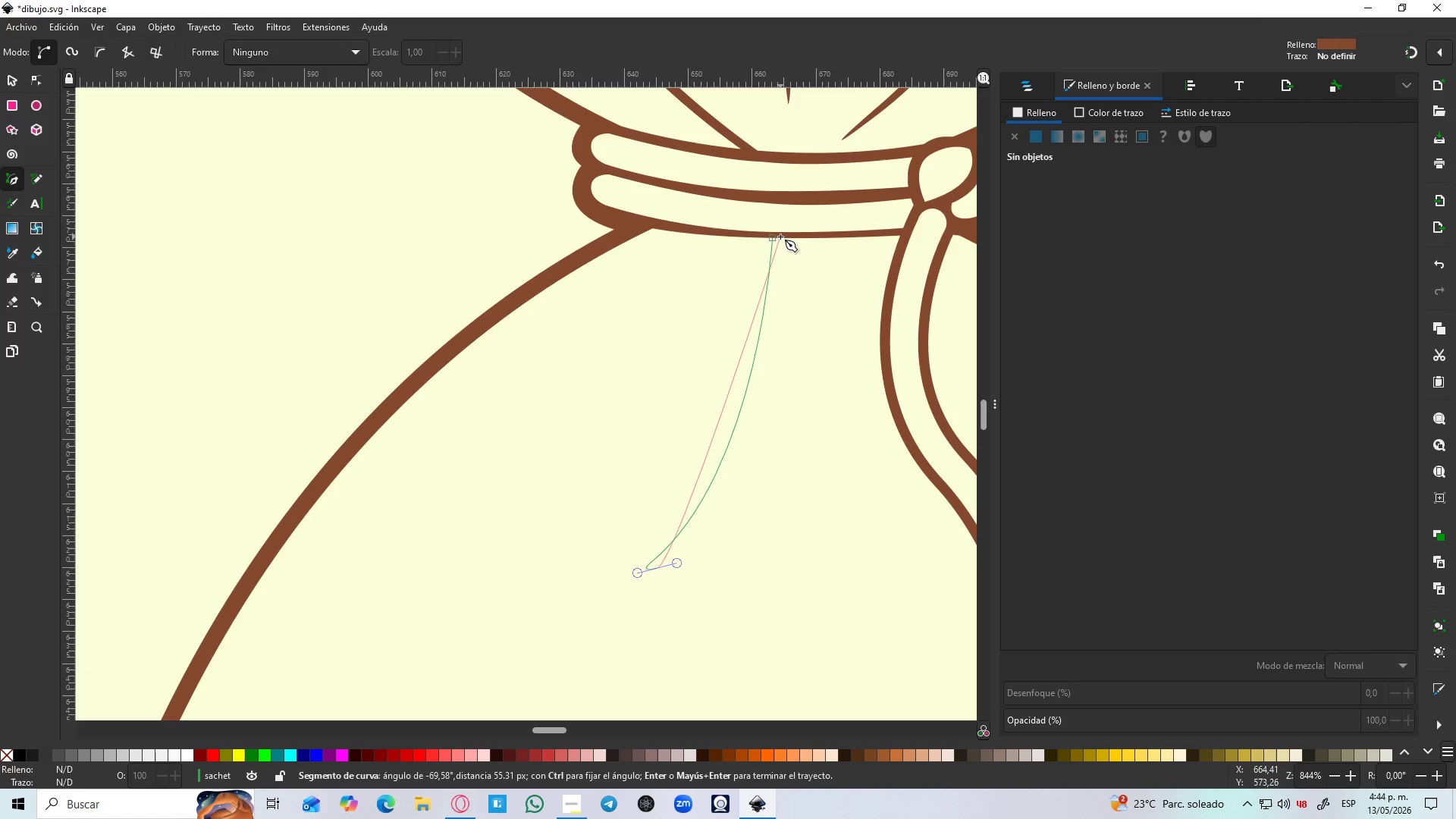 
left_click_drag(start_coordinate=[780, 237], to_coordinate=[785, 14])
 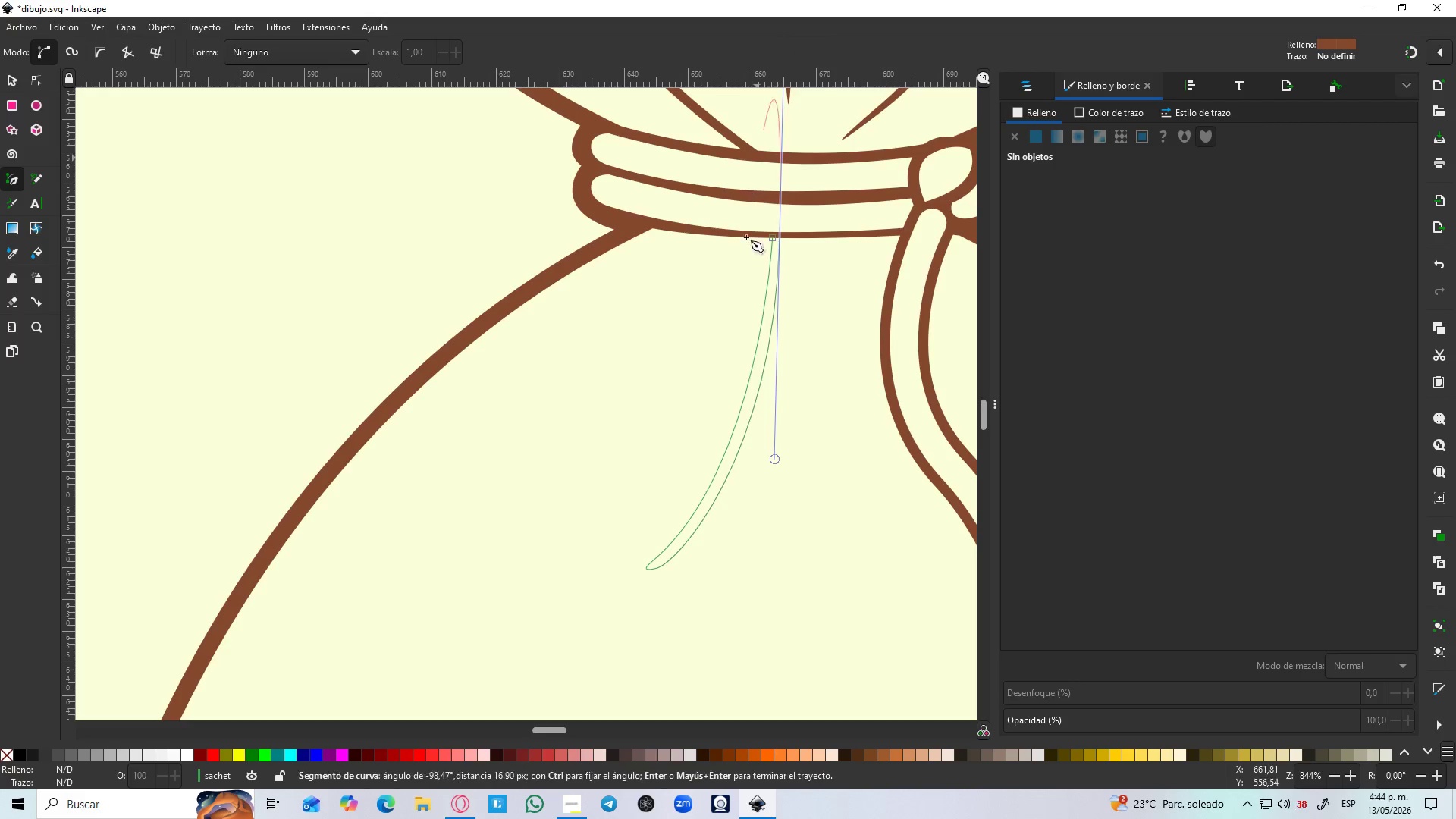 
hold_key(key=ControlLeft, duration=0.64)
scroll: coordinate [778, 230], scroll_direction: up, amount: 3.0
 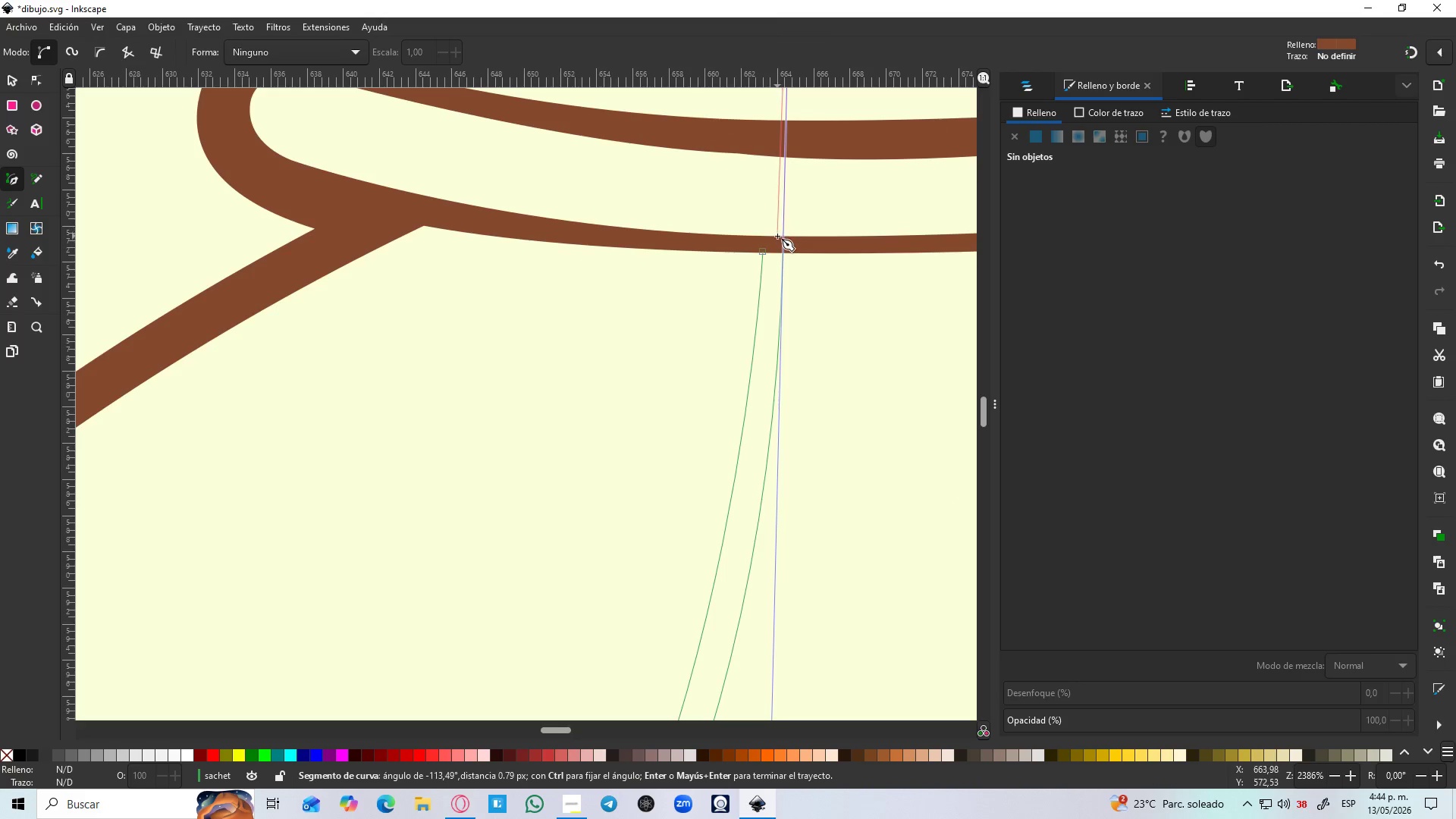 
key(Shift+L)
 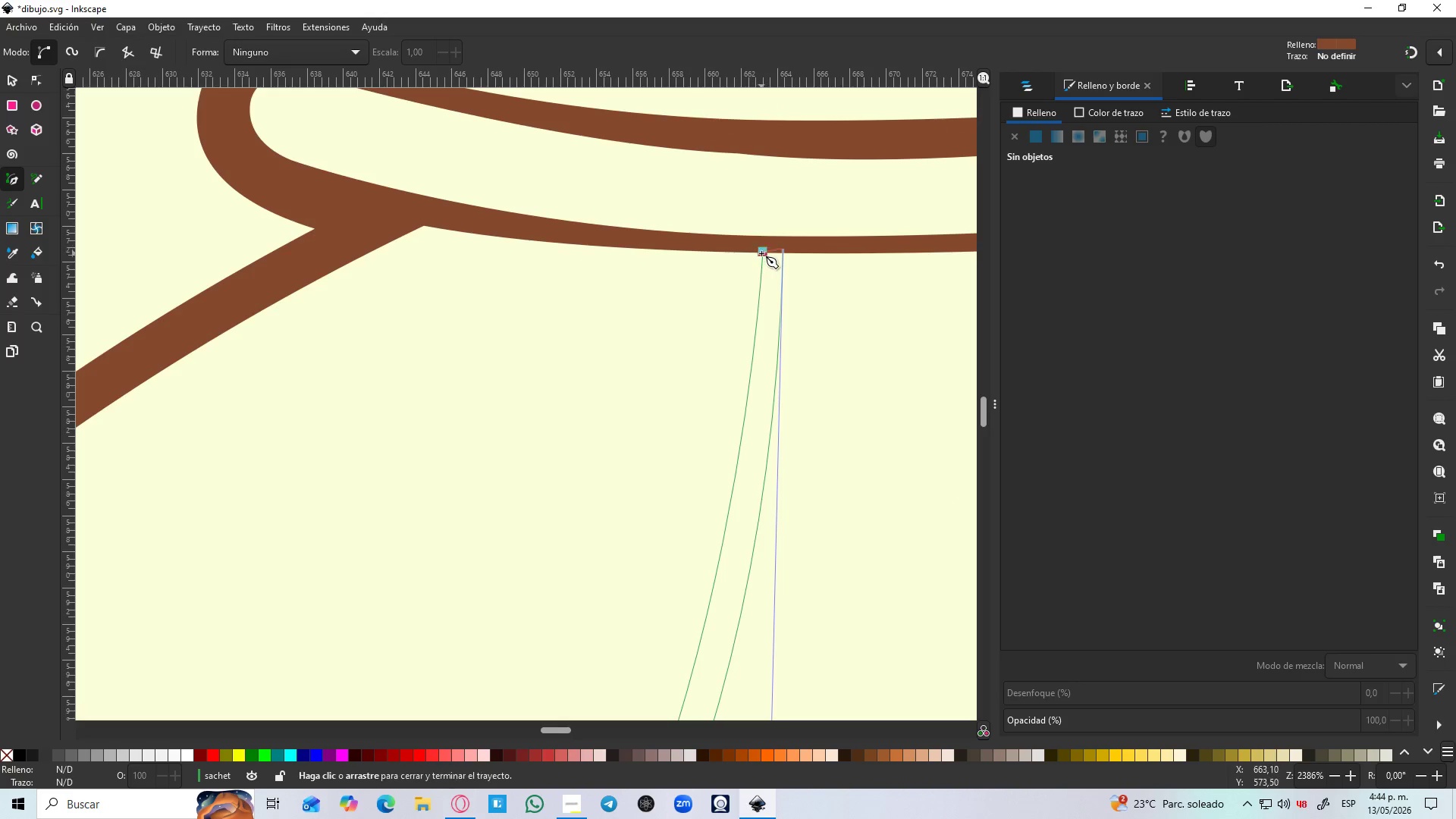 
left_click([762, 253])
 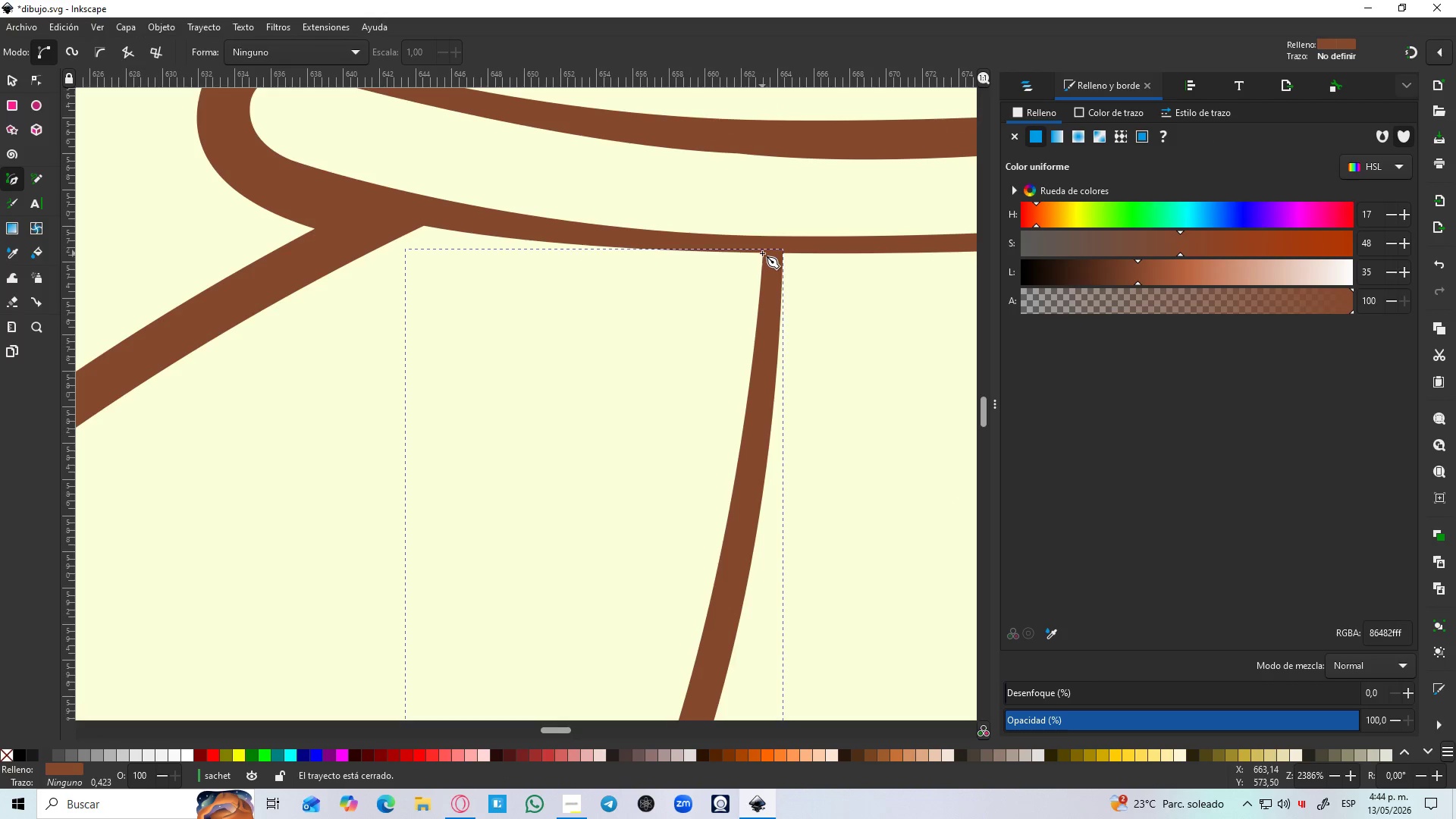 
hold_key(key=ControlLeft, duration=1.5)
scroll: coordinate [757, 265], scroll_direction: down, amount: 4.0
 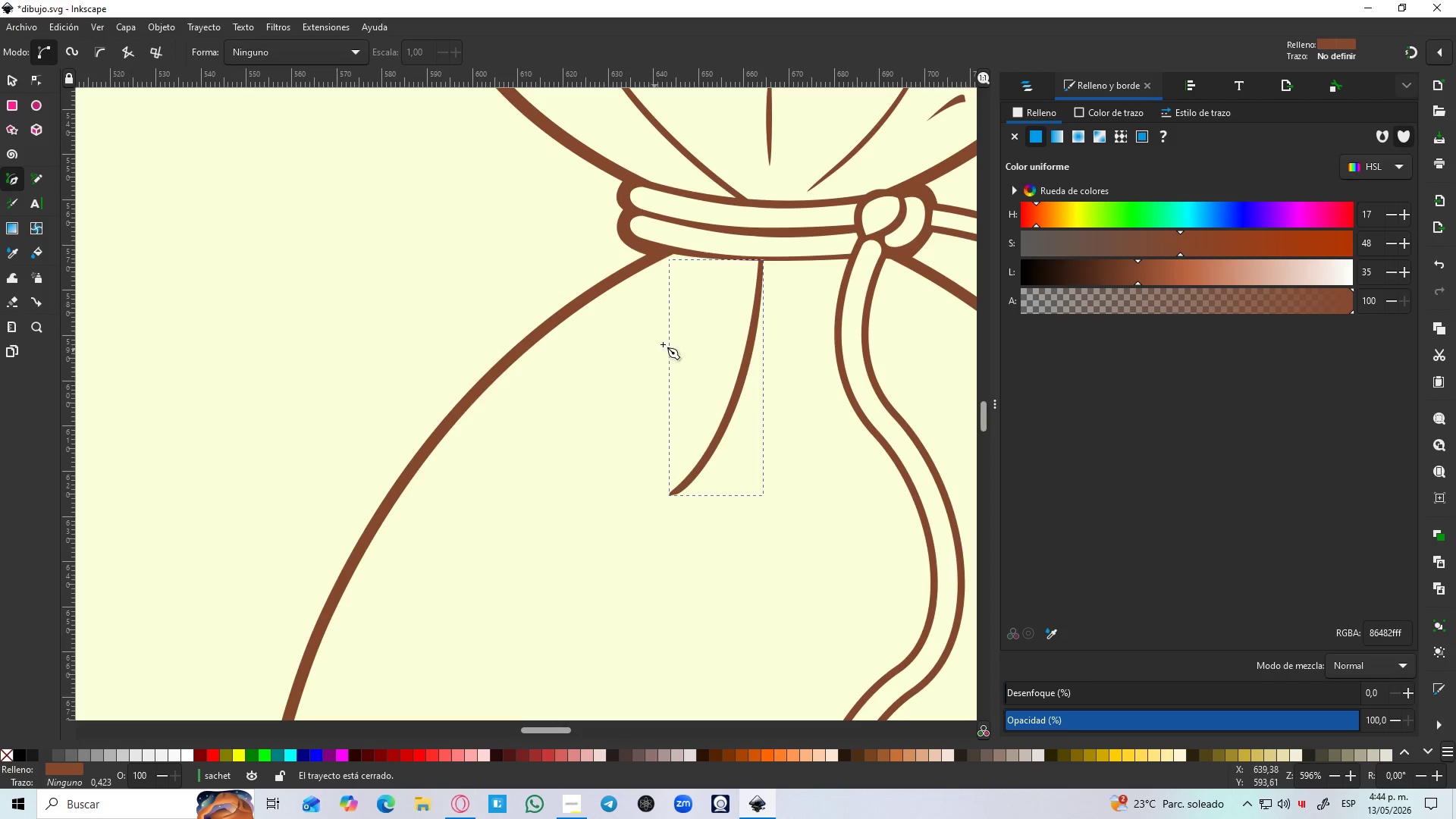 
scroll: coordinate [705, 330], scroll_direction: up, amount: 3.0
 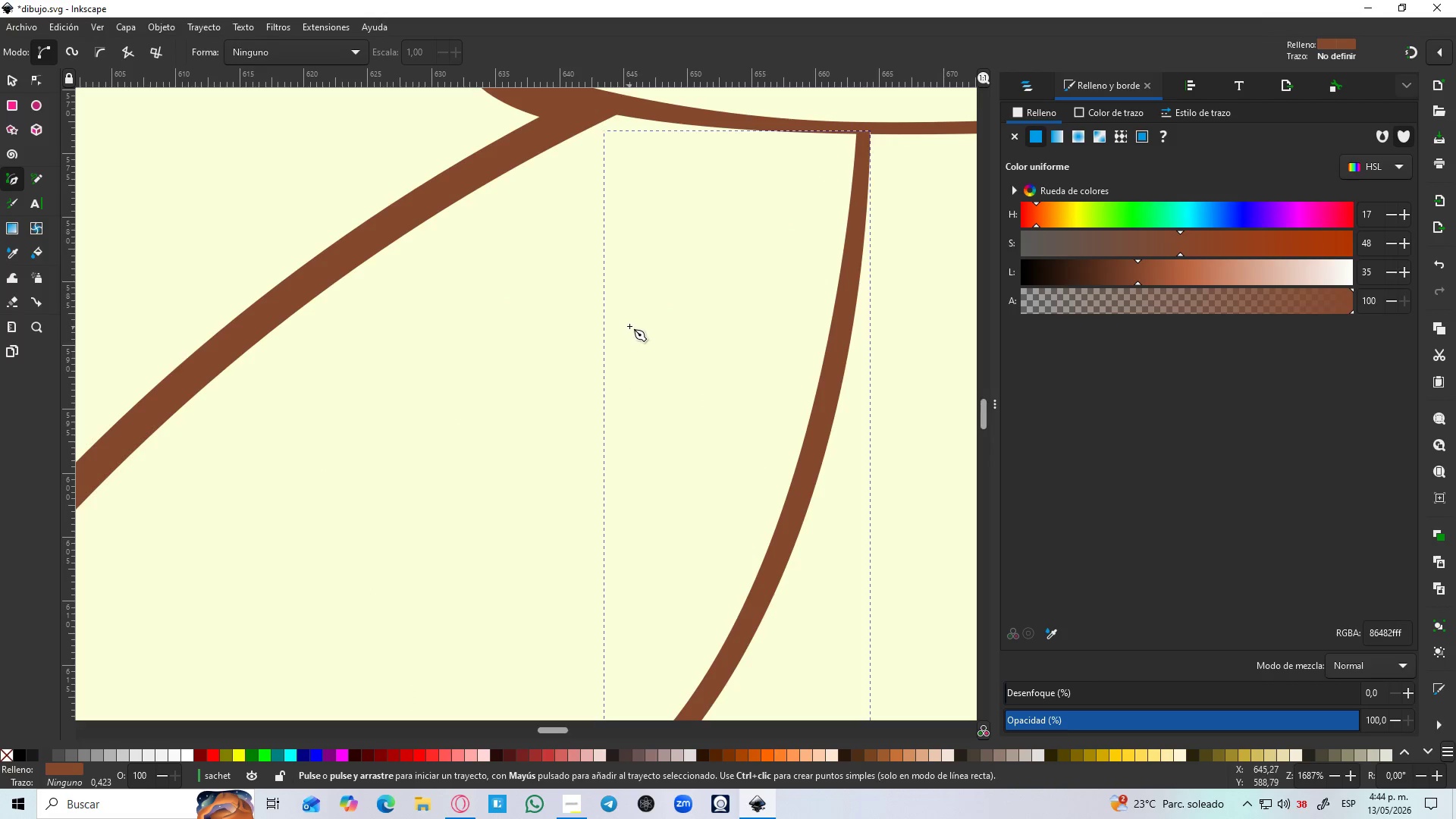 
hold_key(key=ControlLeft, duration=1.31)
scroll: coordinate [625, 305], scroll_direction: down, amount: 4.0
 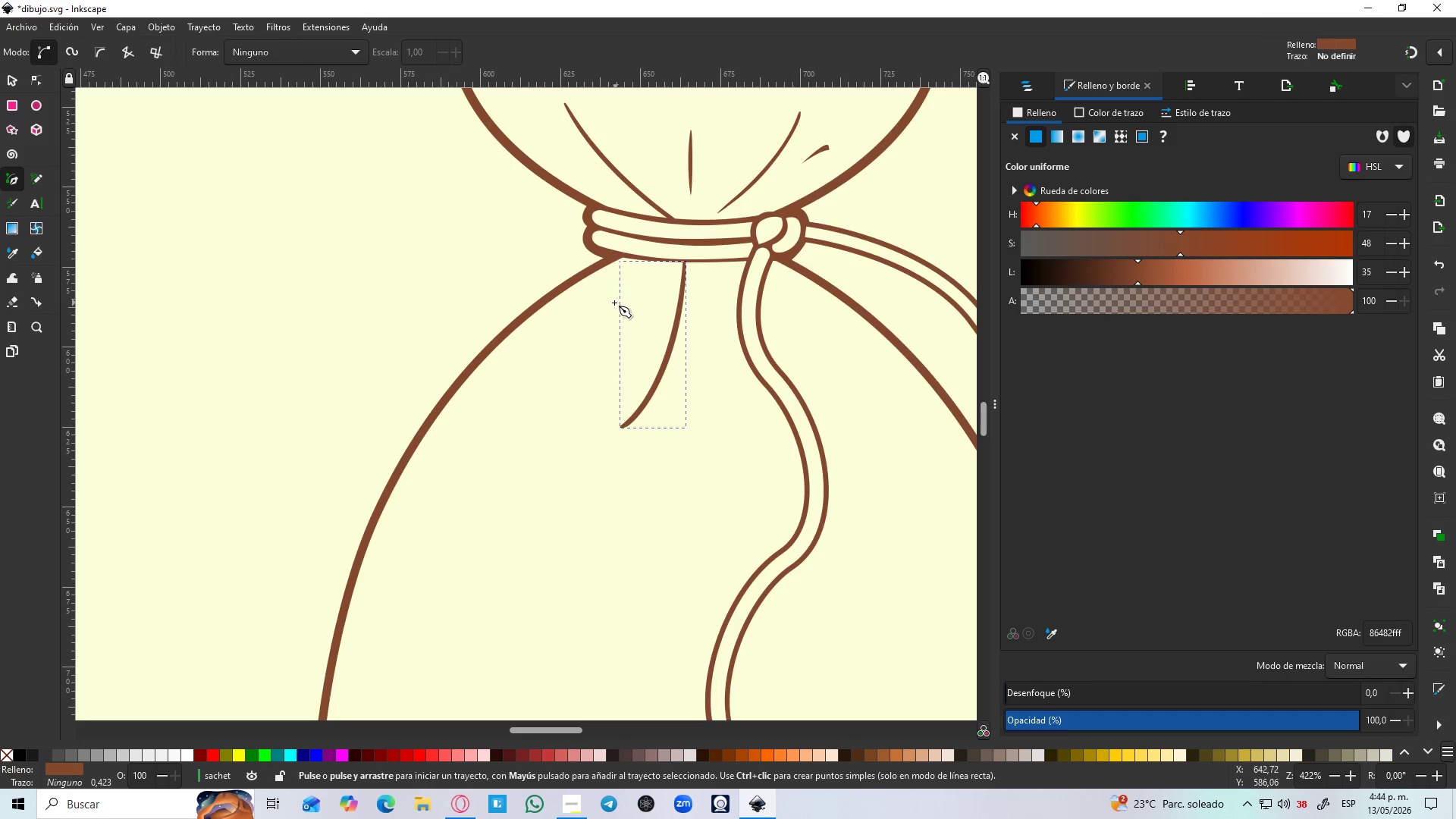 
scroll: coordinate [613, 303], scroll_direction: up, amount: 2.0
 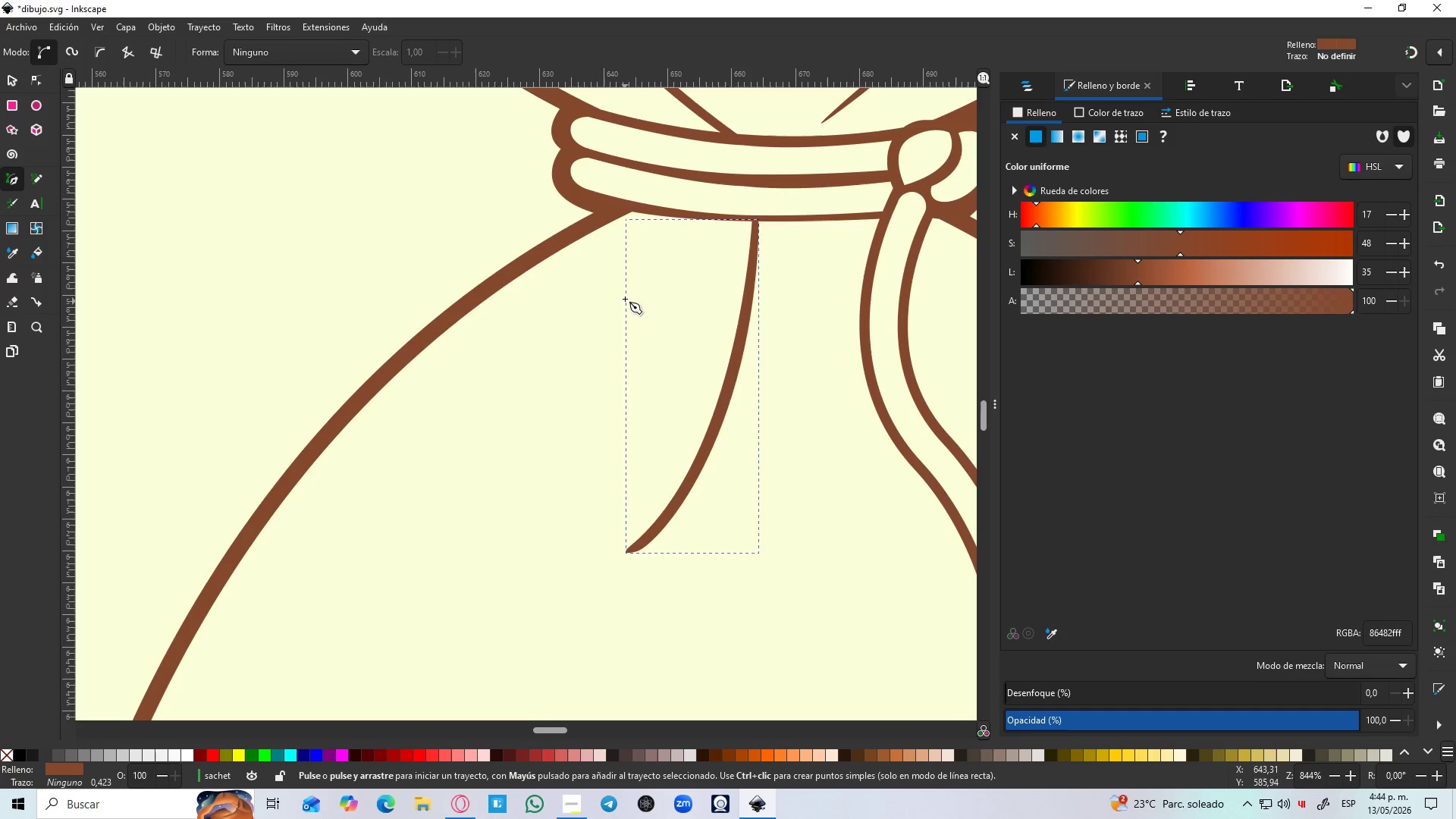 
left_click([626, 293])
 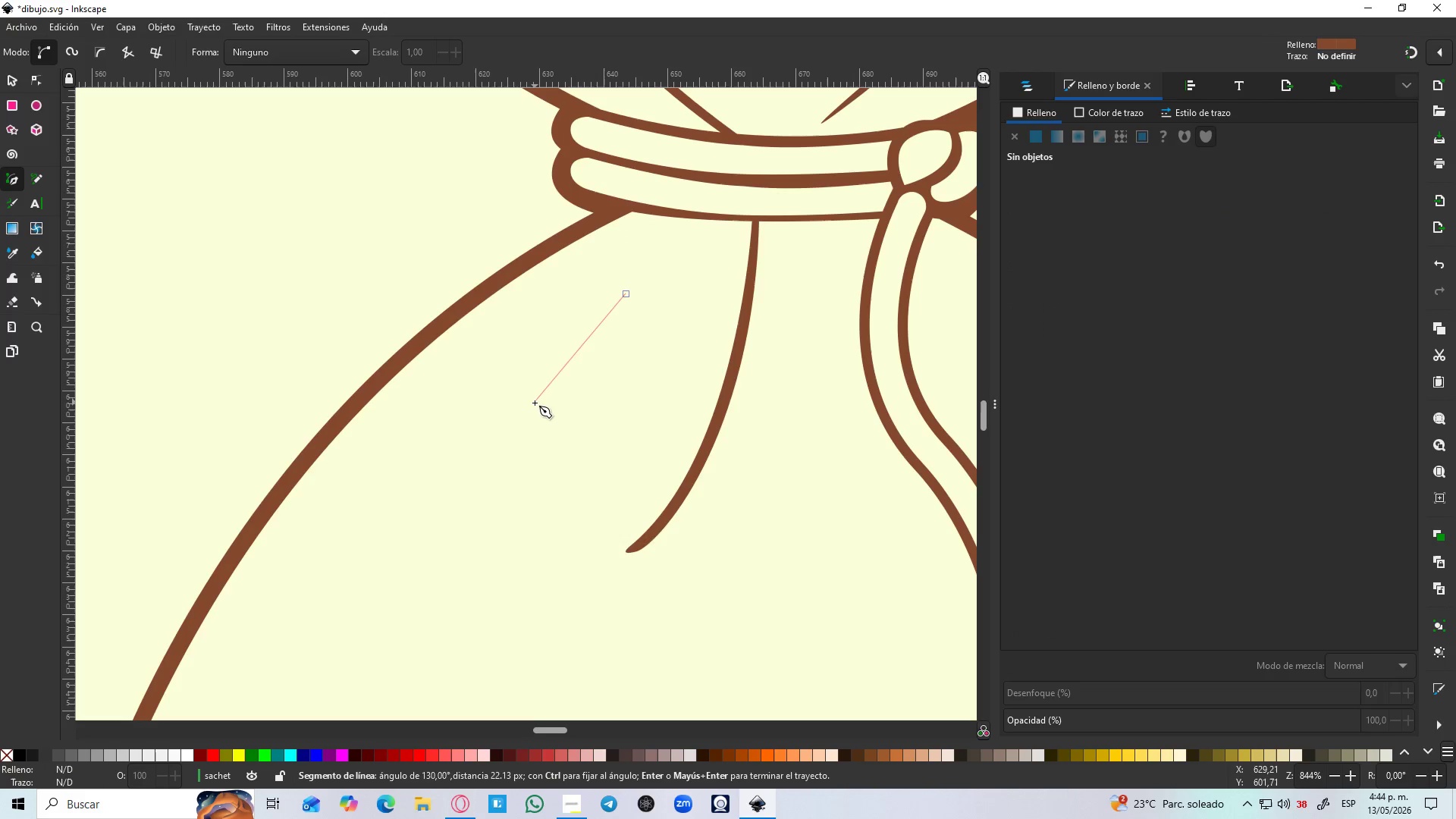 
left_click_drag(start_coordinate=[532, 405], to_coordinate=[525, 462])
 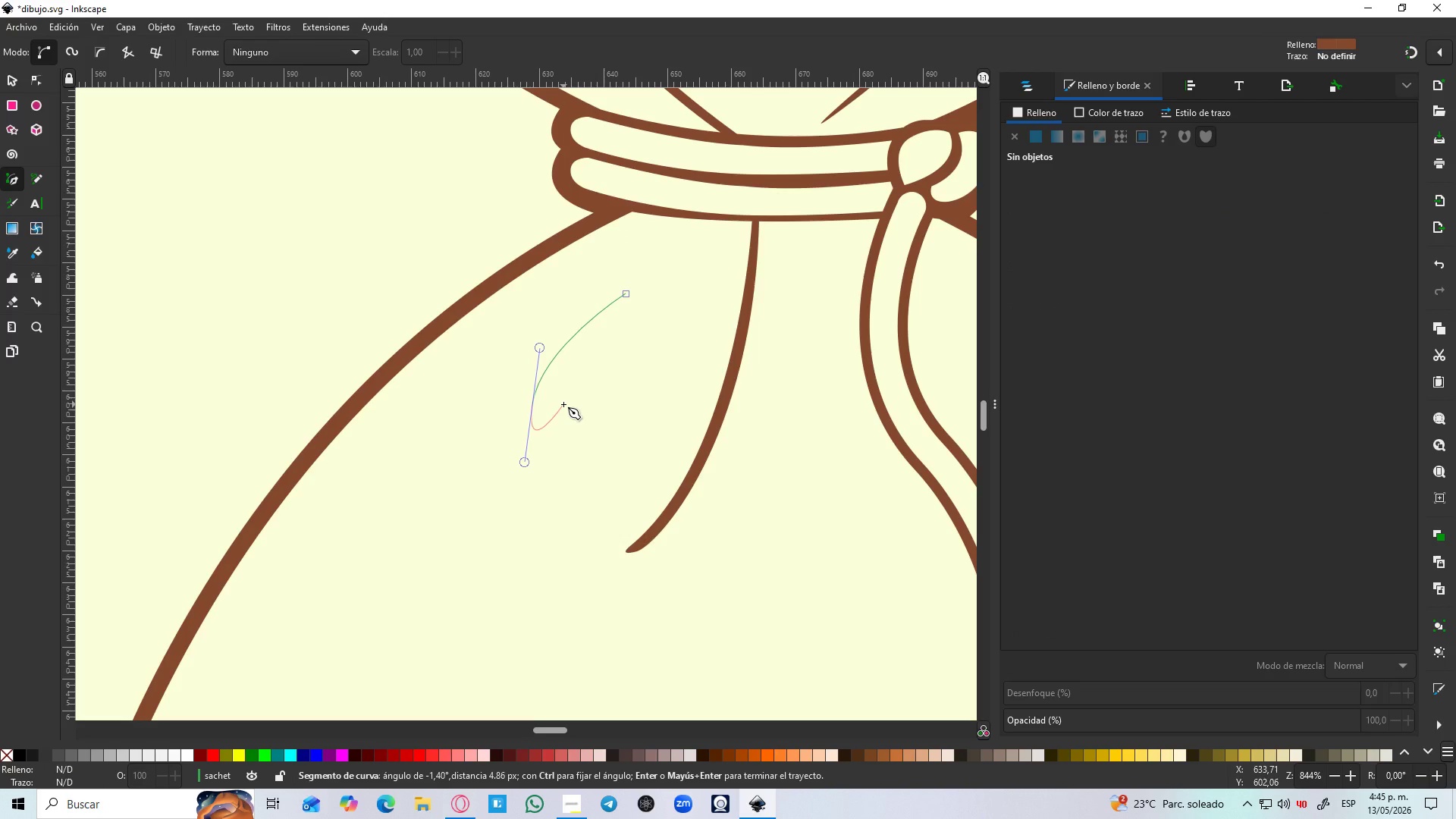 
left_click([563, 404])
 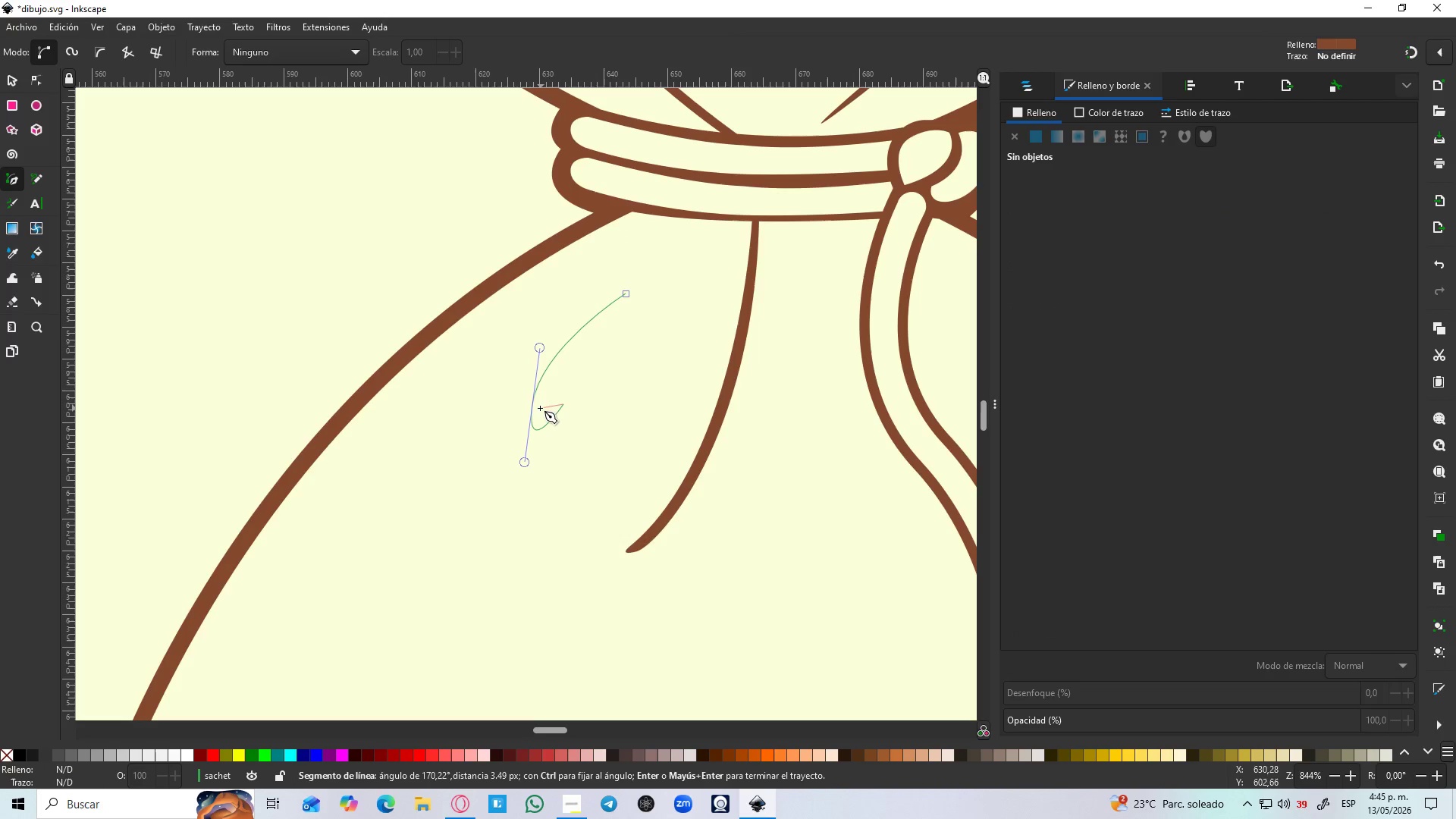 
left_click_drag(start_coordinate=[539, 405], to_coordinate=[551, 373])
 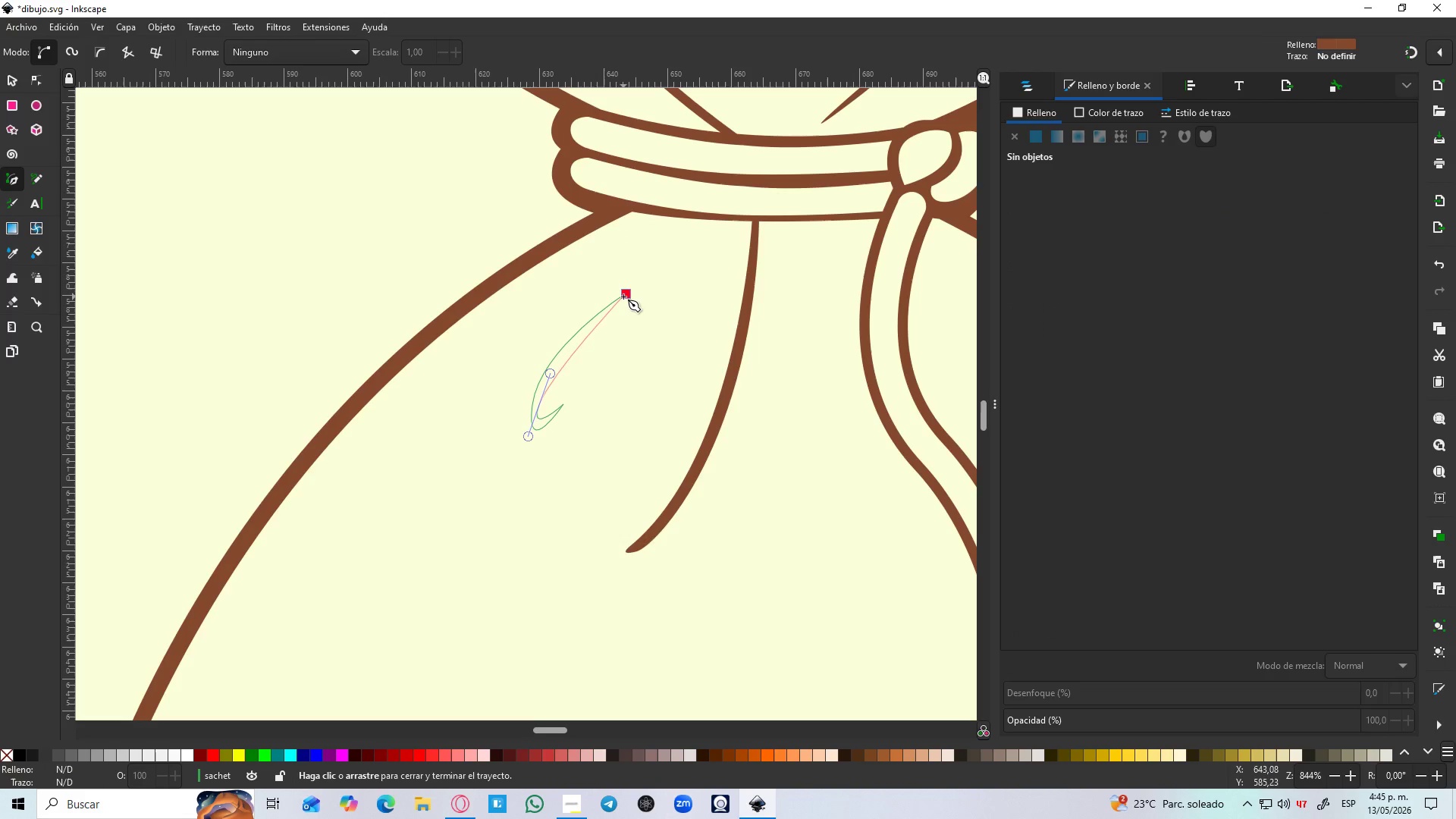 
left_click_drag(start_coordinate=[623, 297], to_coordinate=[720, 199])
 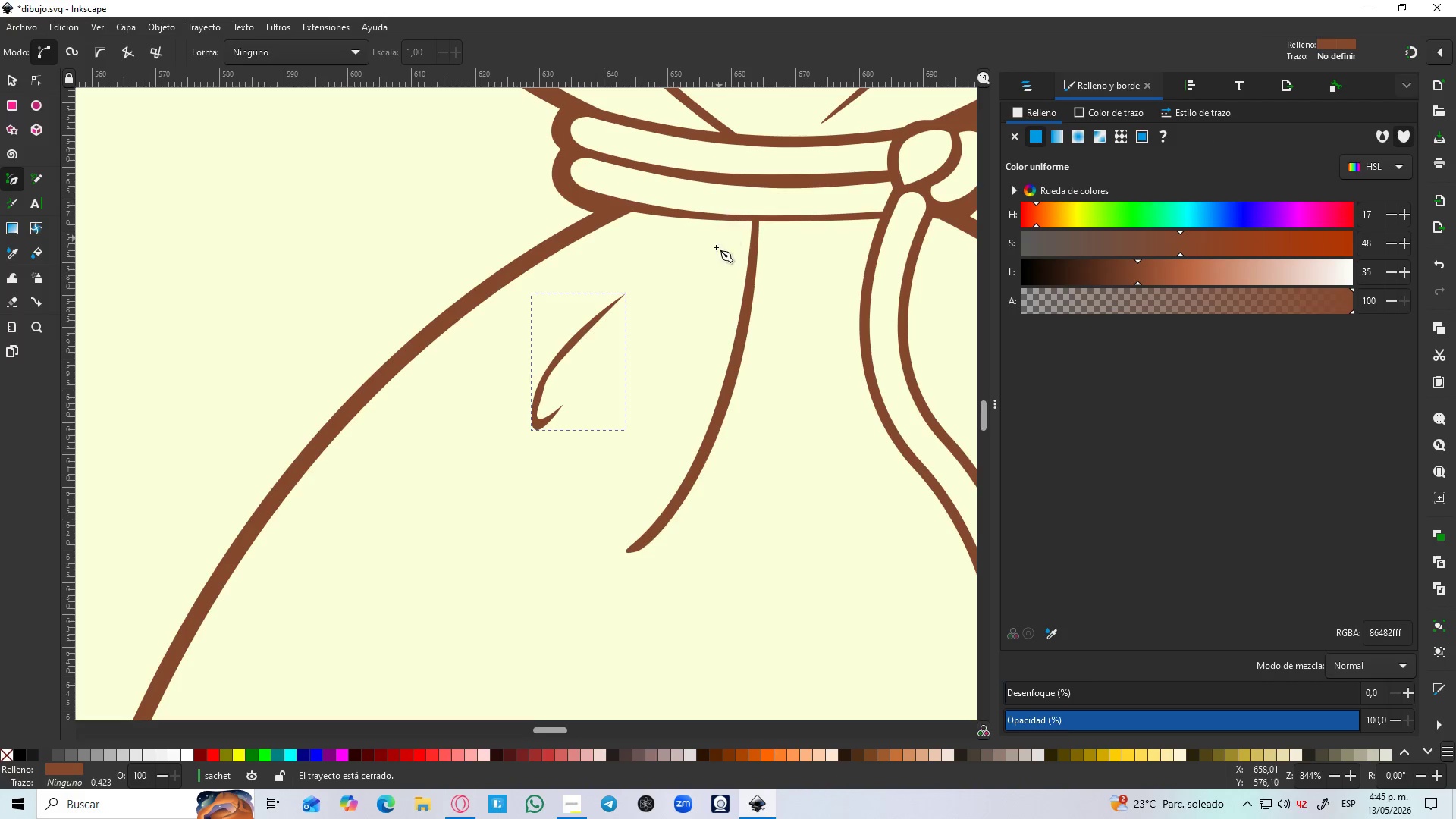 
hold_key(key=ControlLeft, duration=1.5)
 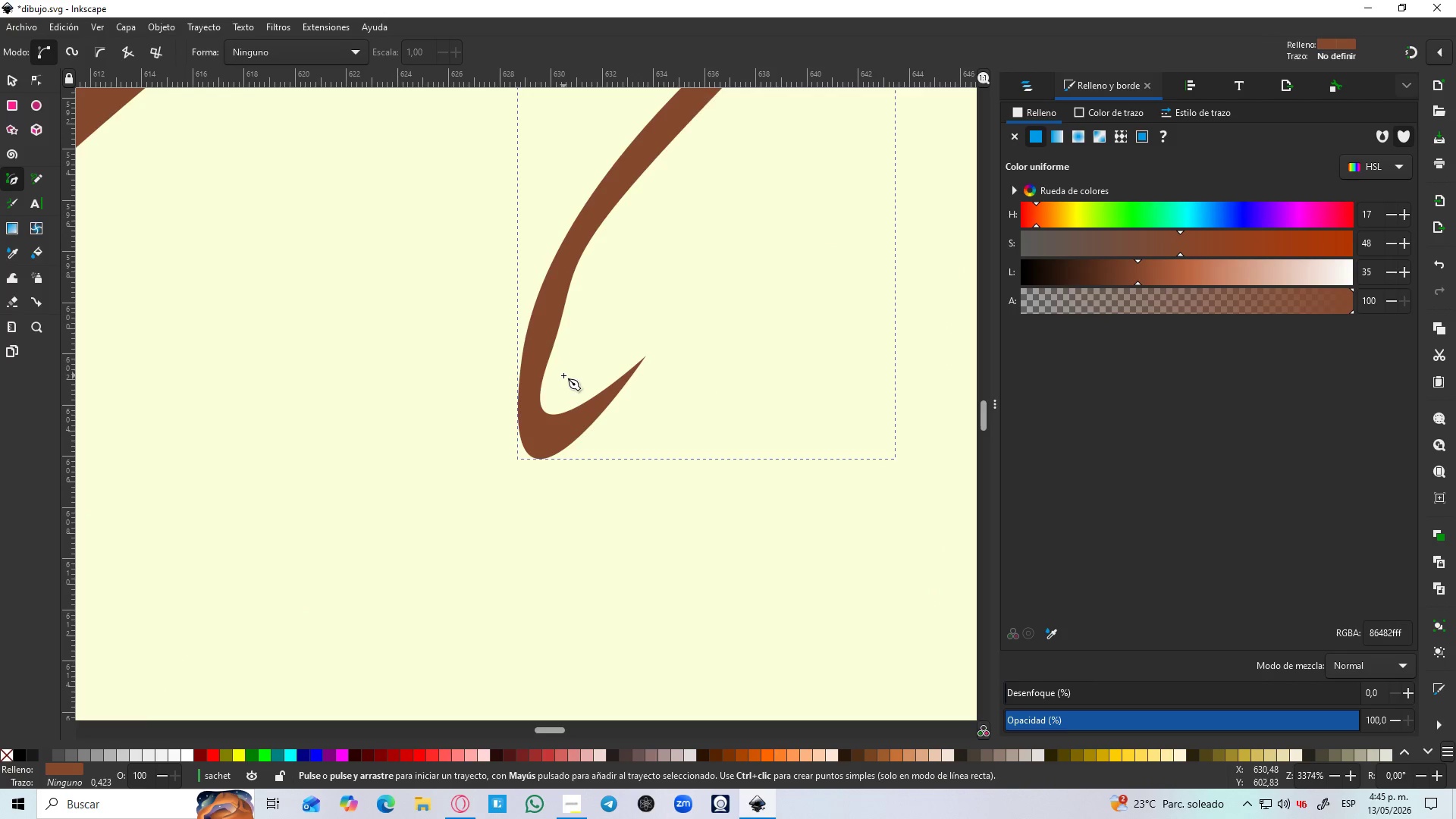 
key(Control+ControlLeft)
 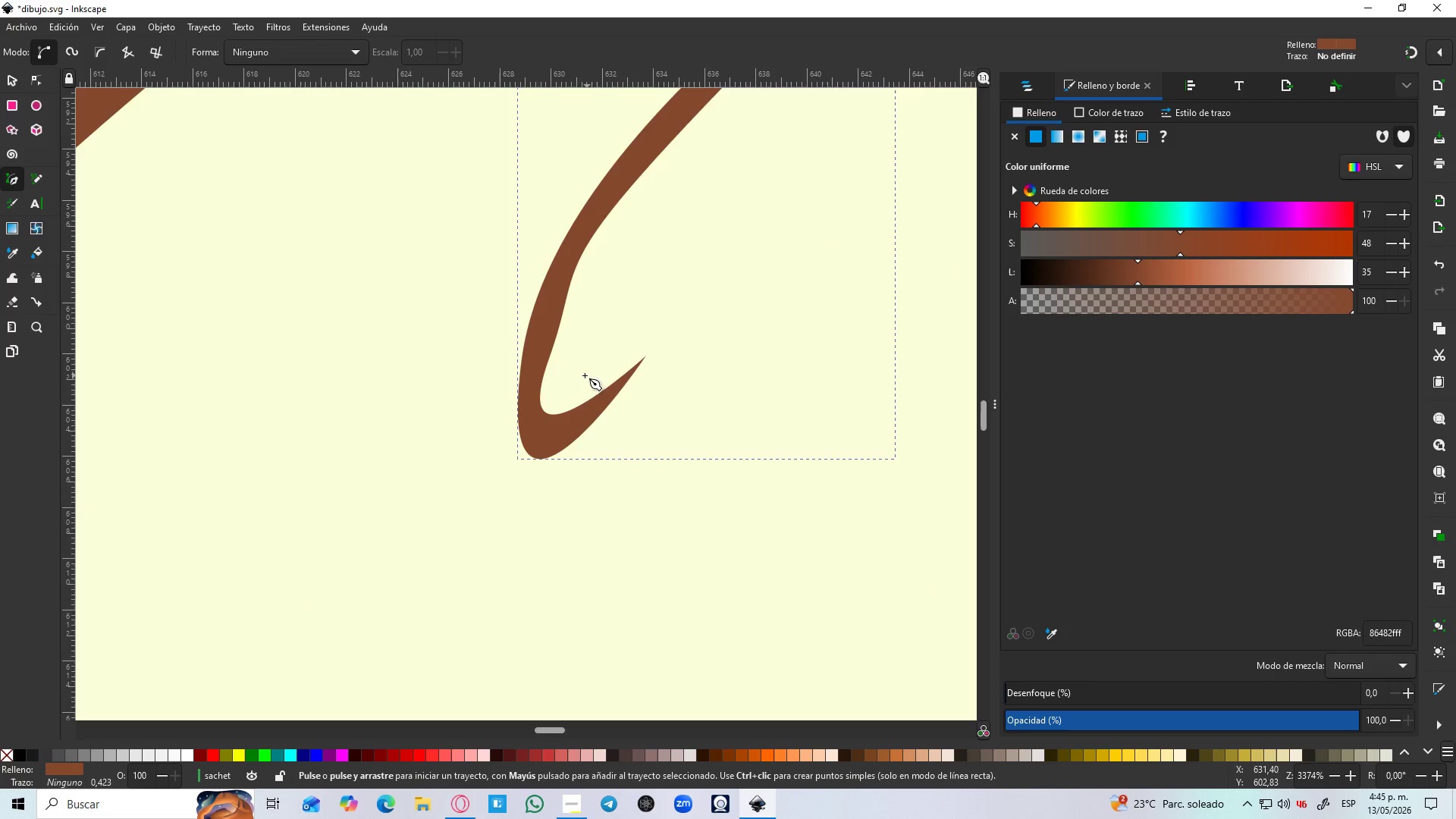 
key(Control+ControlLeft)
 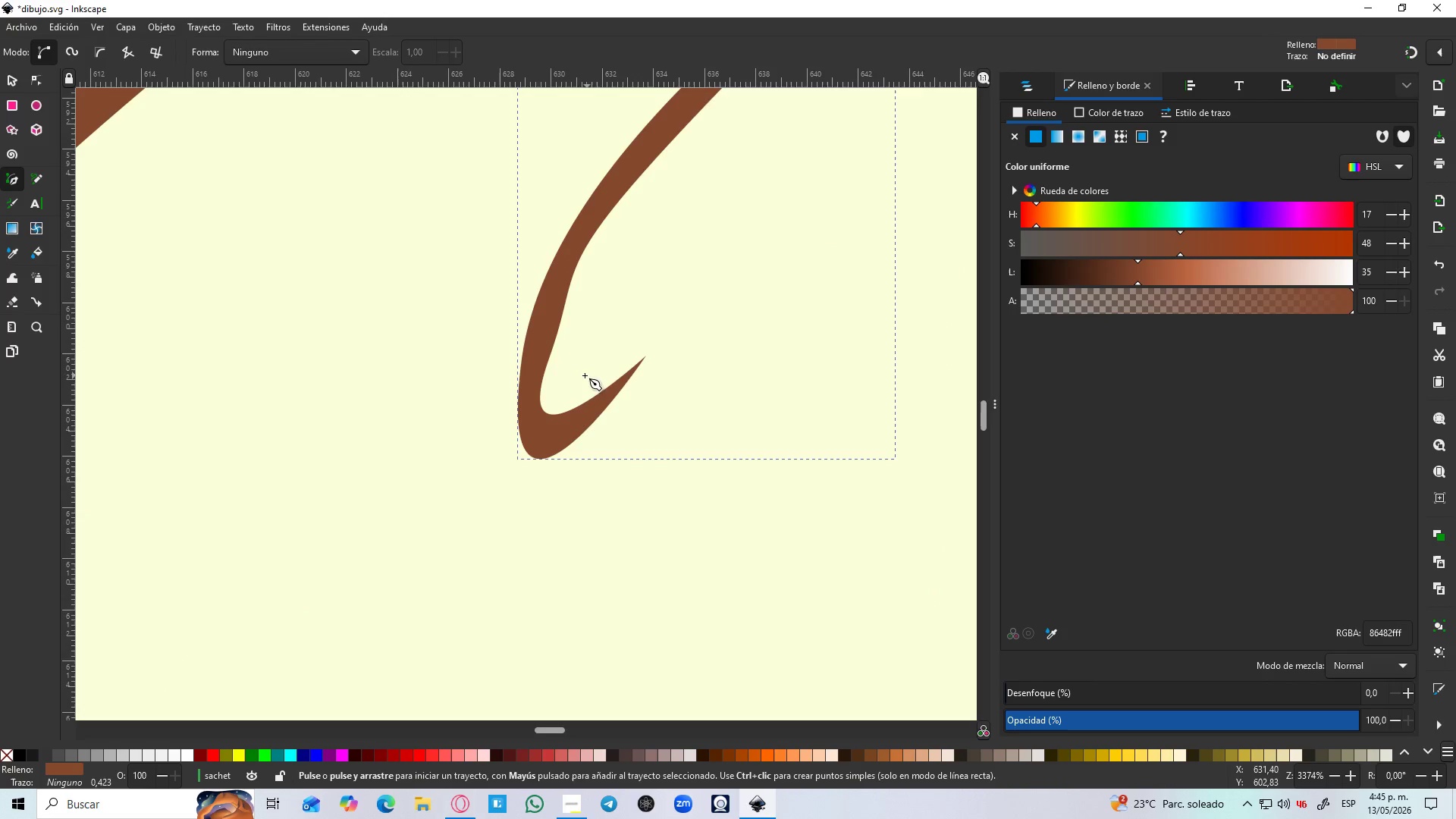 
key(Control+ControlLeft)
 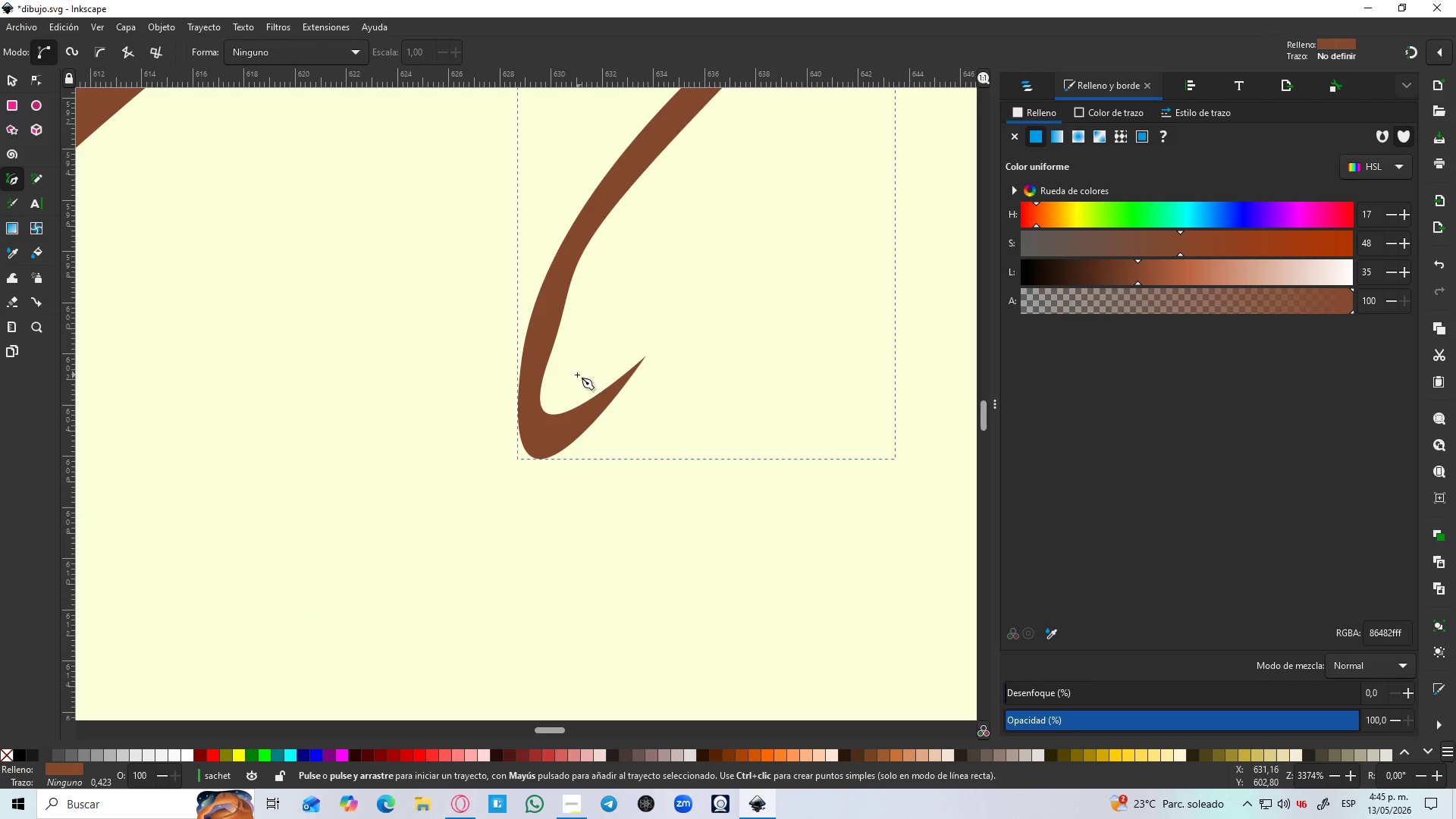 
key(Control+ControlLeft)
 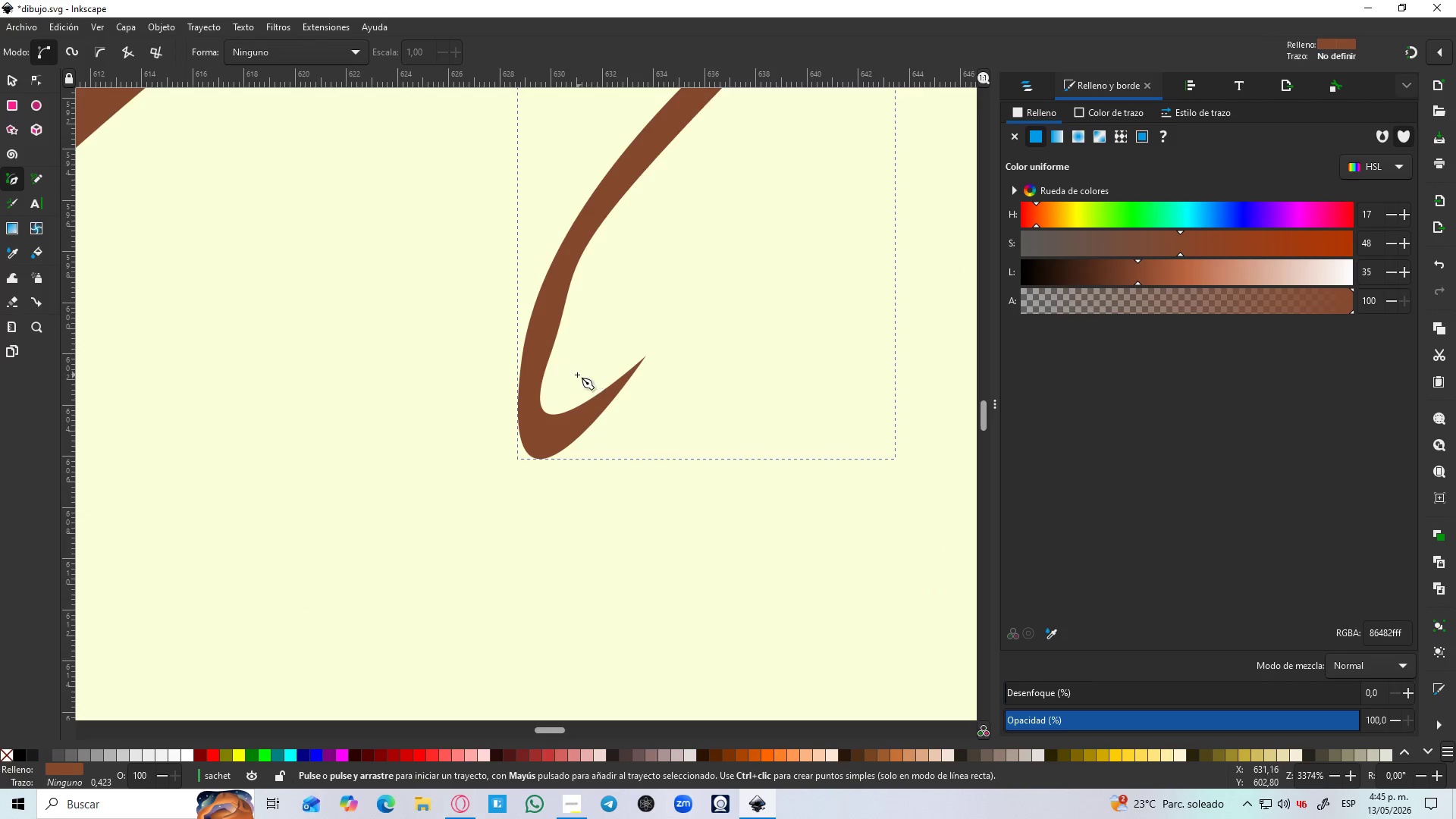 
key(Control+ControlLeft)
 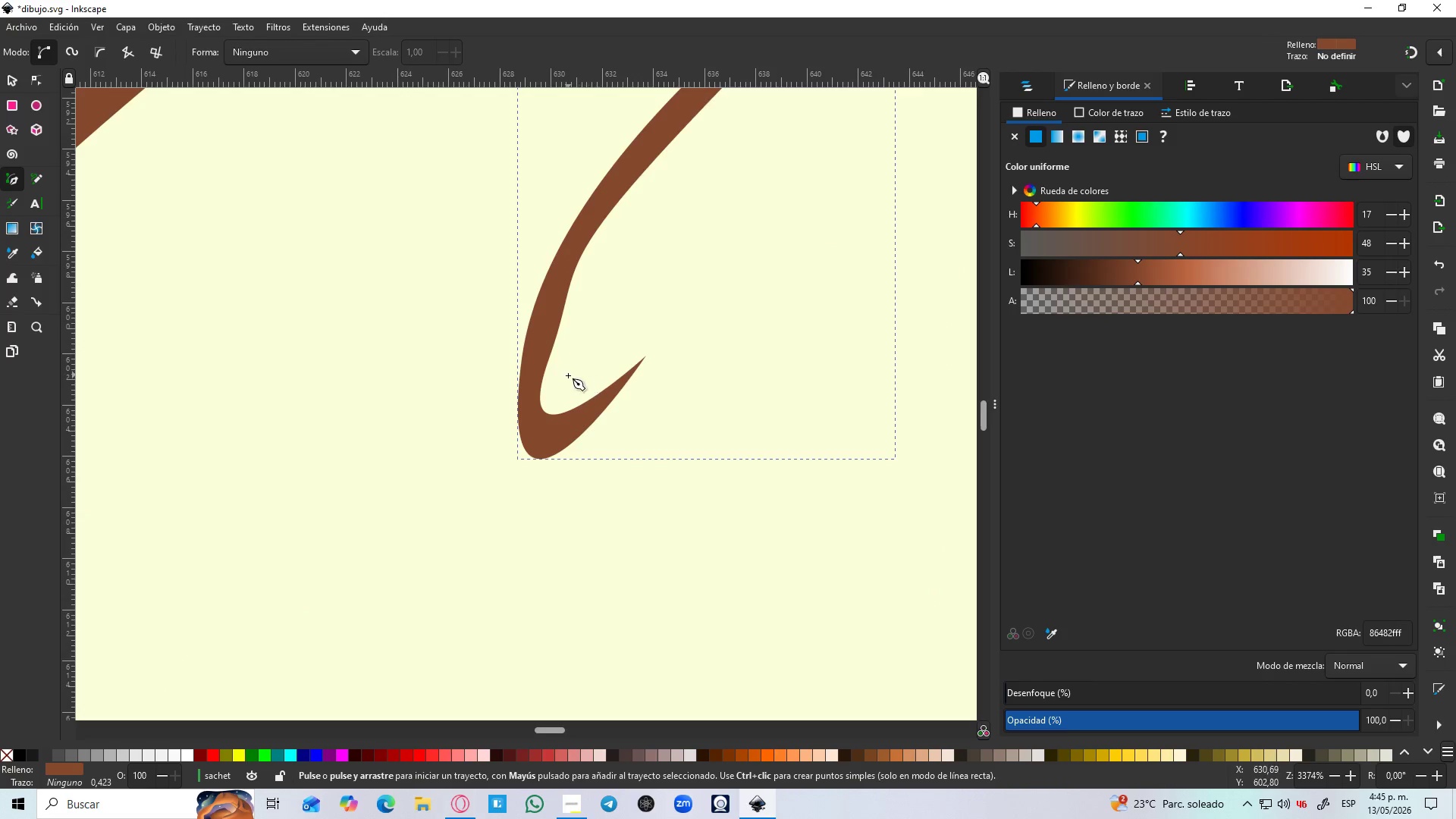 
key(Control+ControlLeft)
 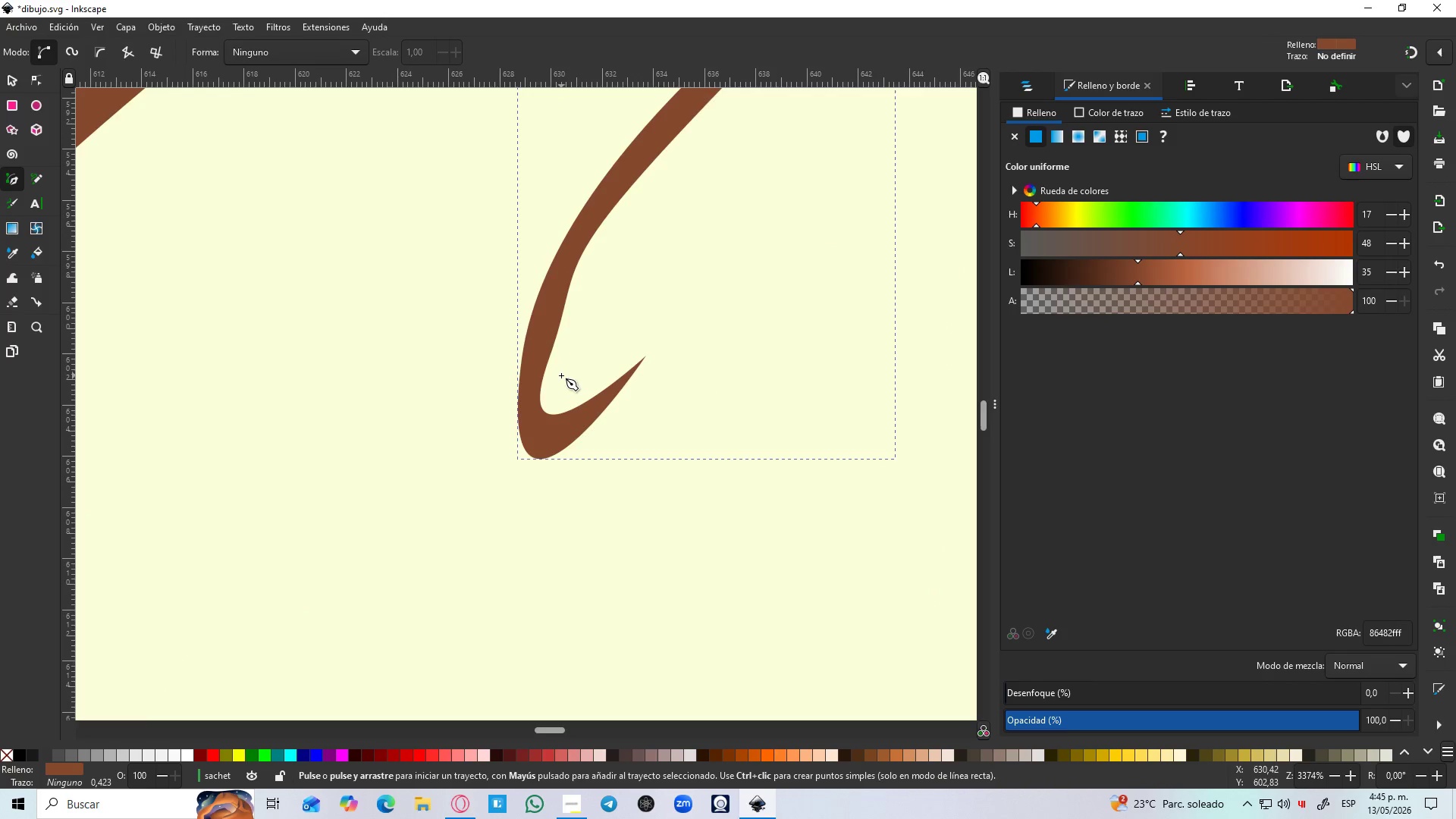 
scroll: coordinate [587, 375], scroll_direction: up, amount: 4.0
 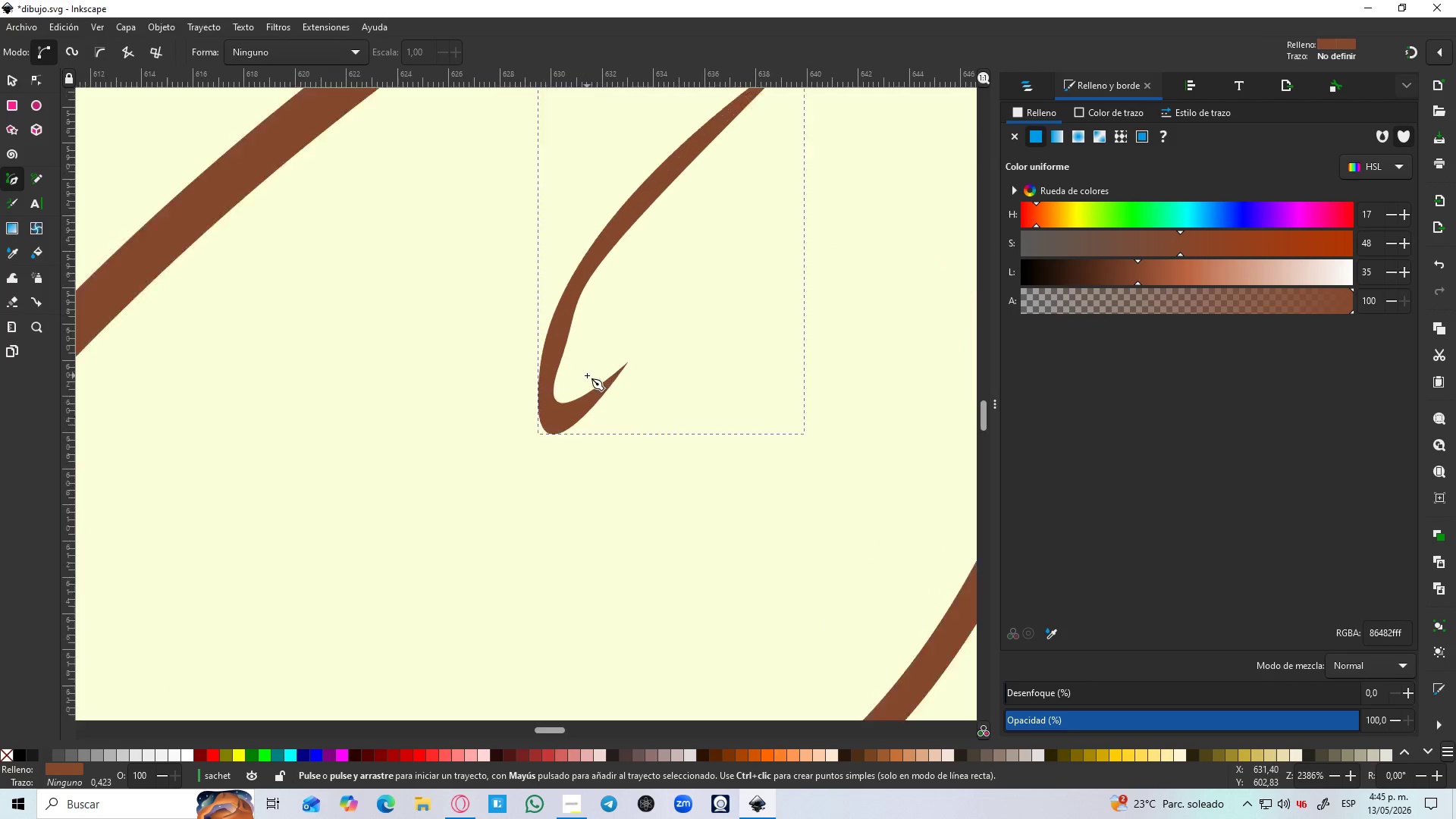 
key(N)
 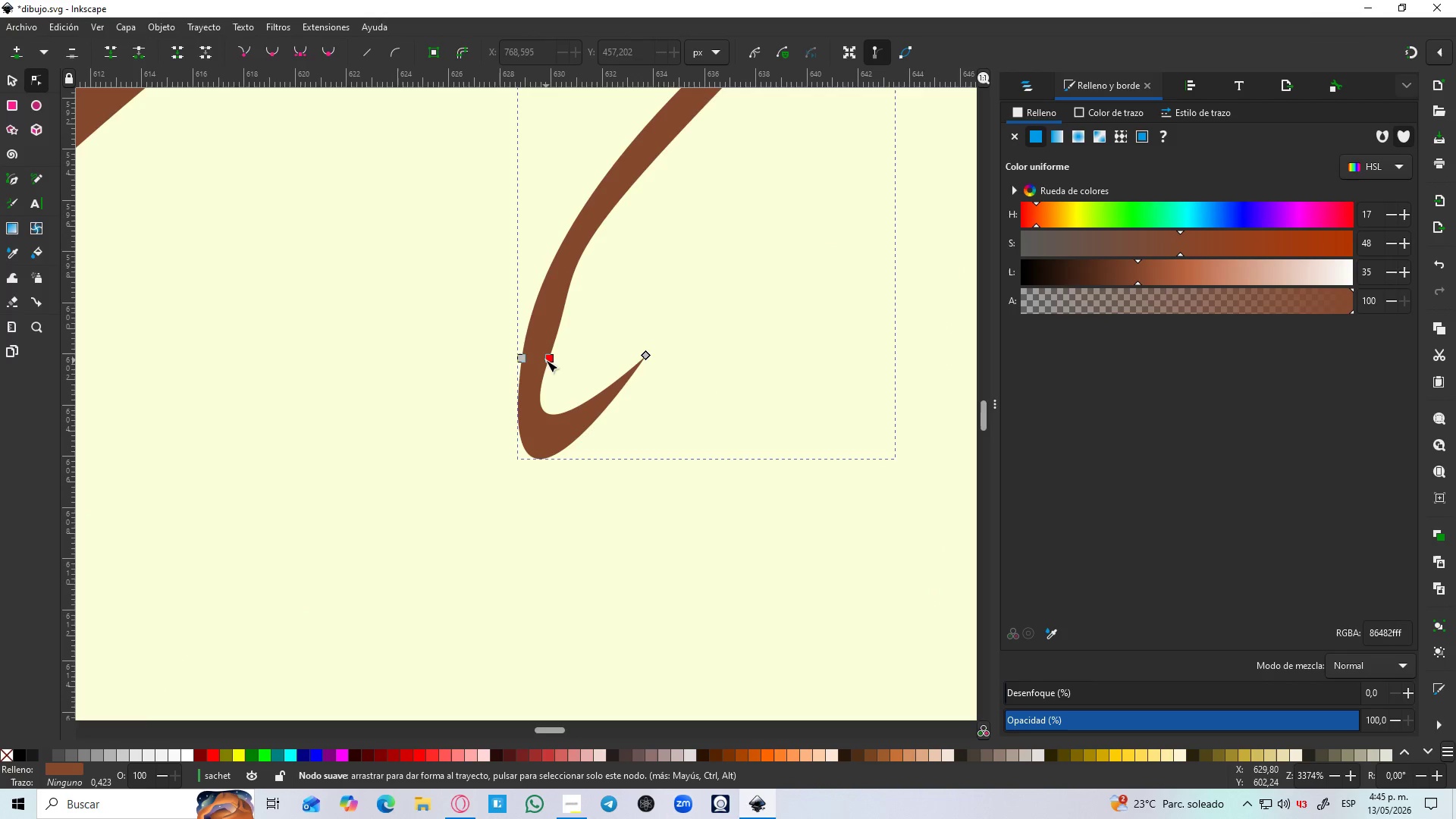 
left_click([548, 360])
 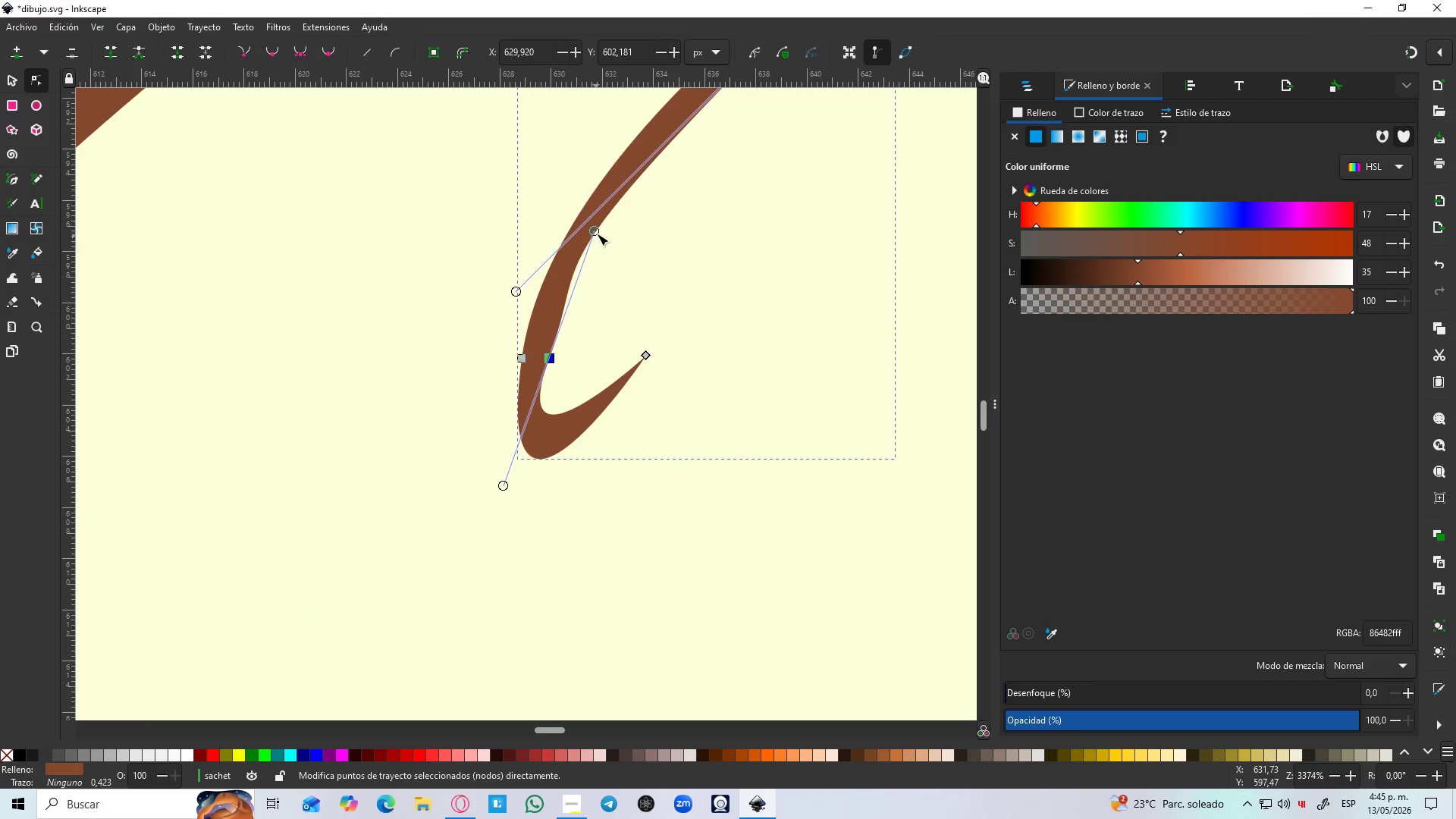 
left_click_drag(start_coordinate=[596, 230], to_coordinate=[552, 347])
 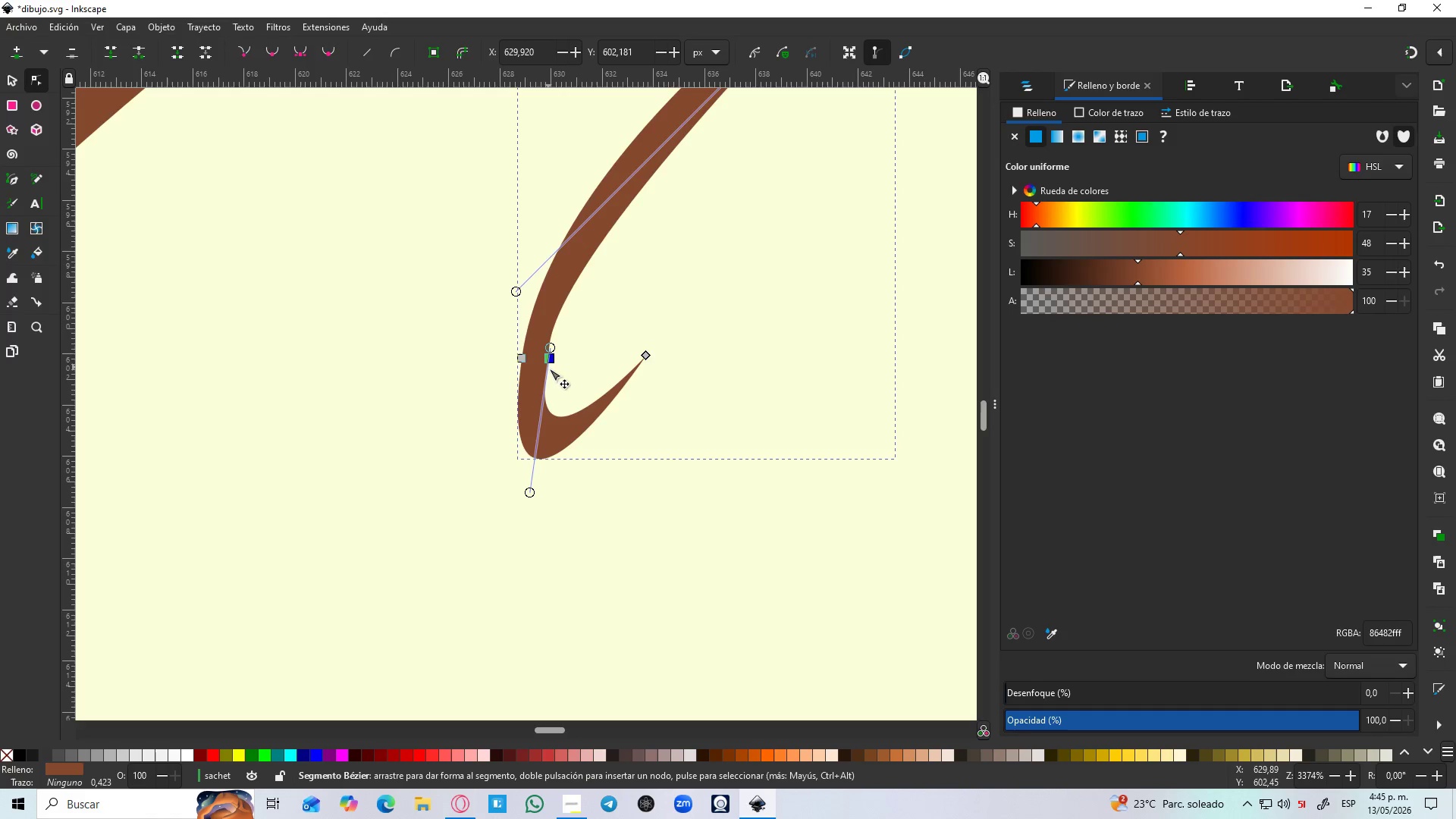 
left_click_drag(start_coordinate=[549, 369], to_coordinate=[549, 365])
 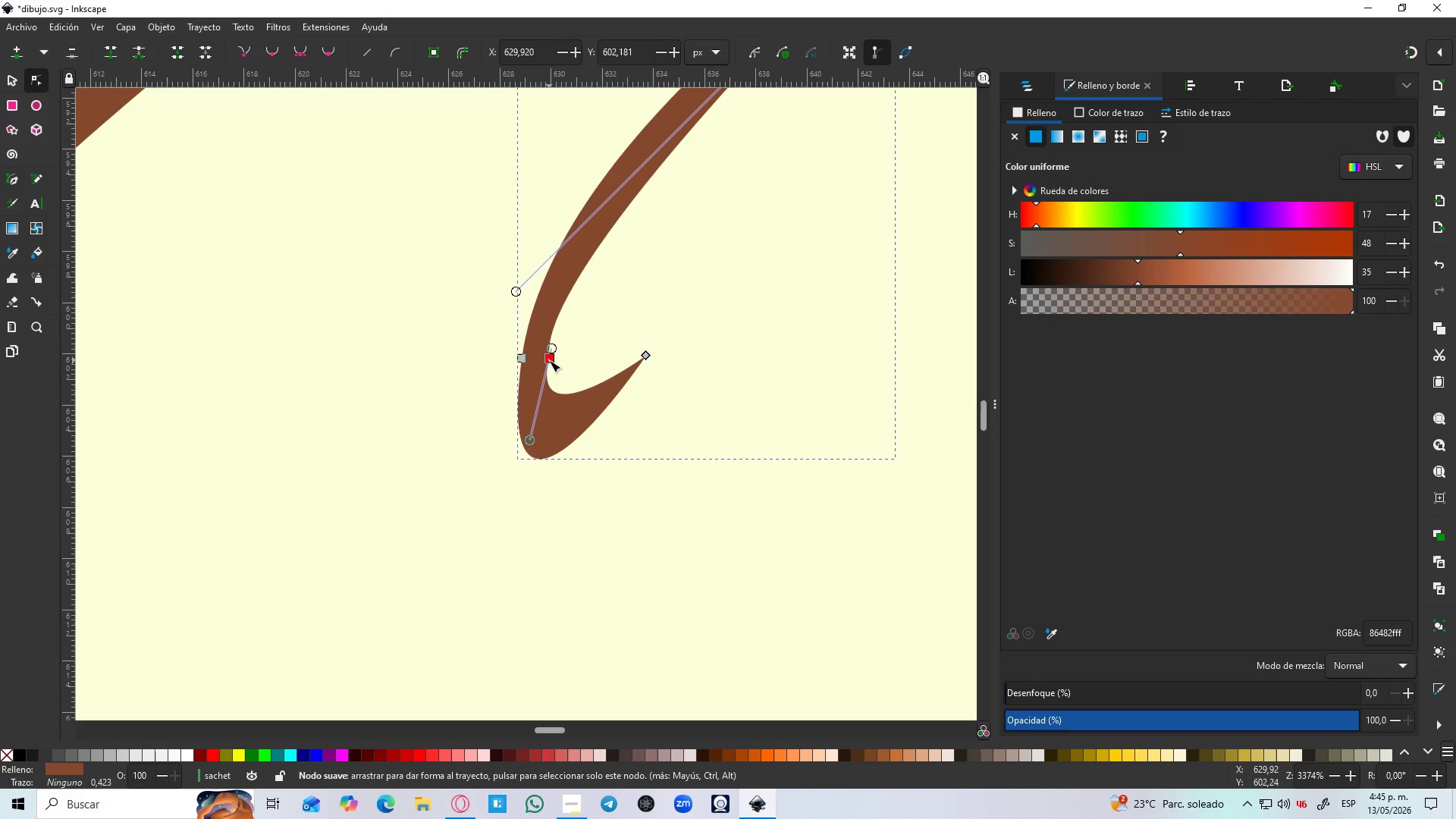 
left_click_drag(start_coordinate=[549, 360], to_coordinate=[549, 388])
 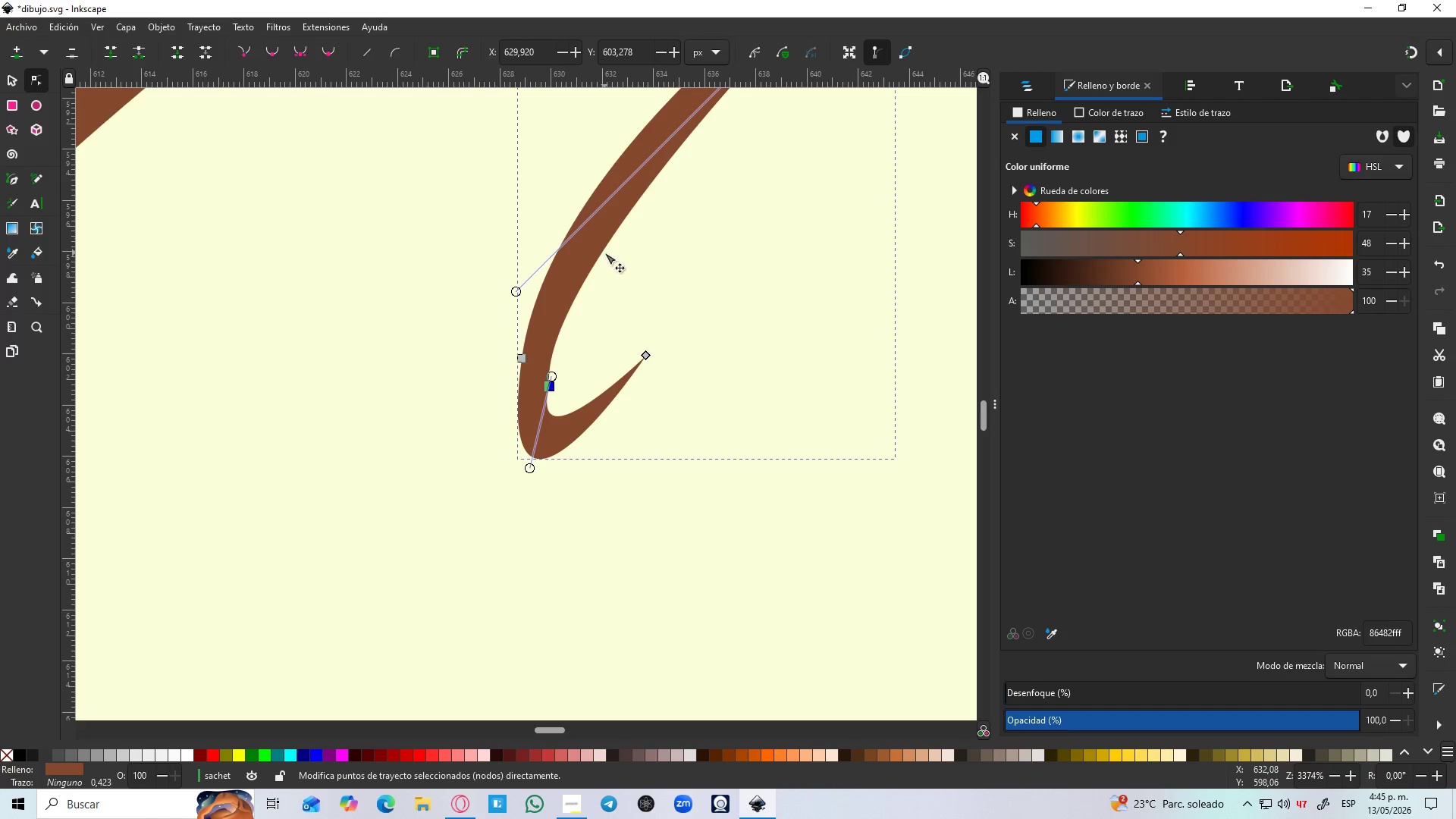 
left_click_drag(start_coordinate=[604, 252], to_coordinate=[611, 221])
 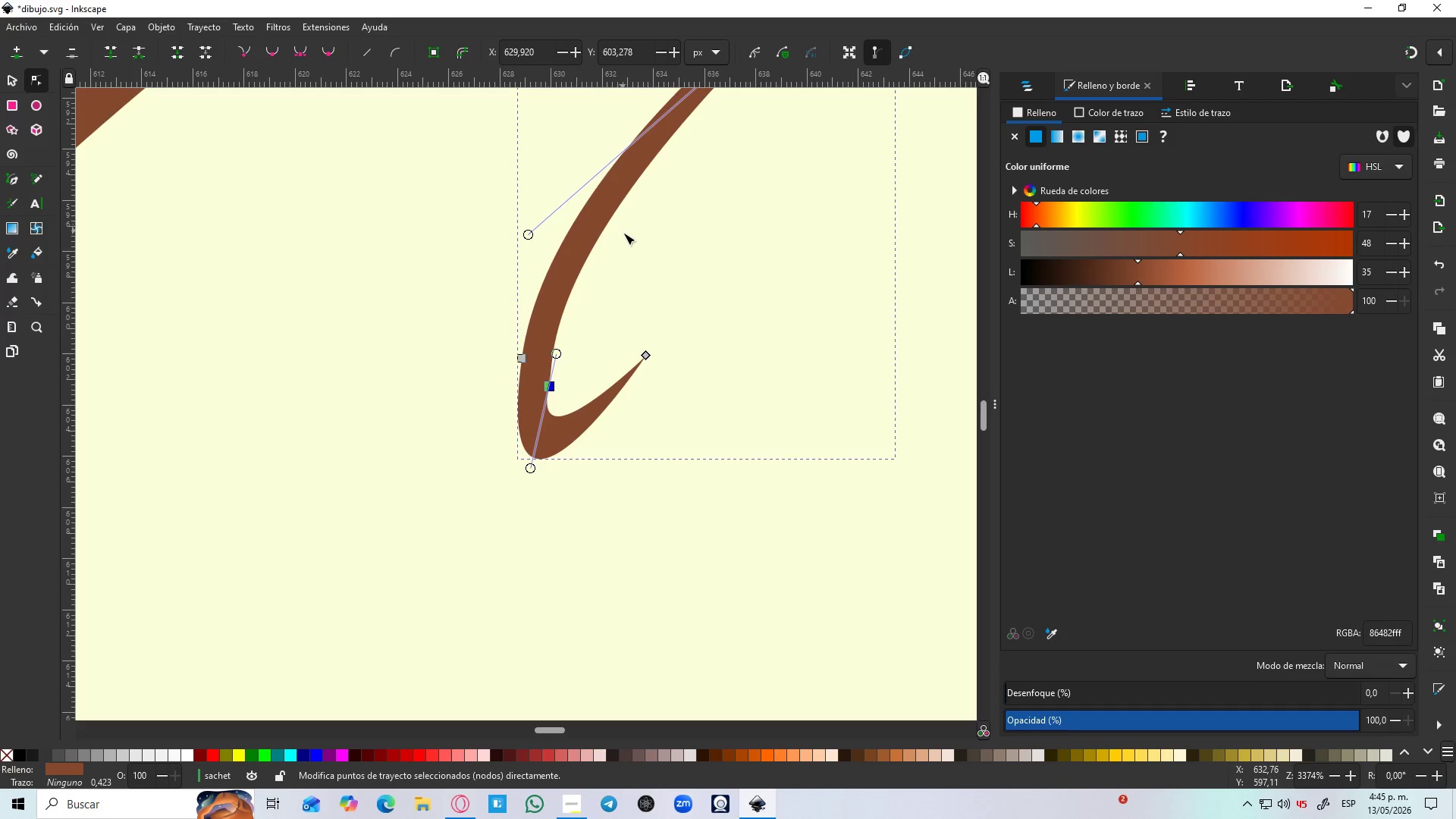 
hold_key(key=ControlLeft, duration=0.84)
 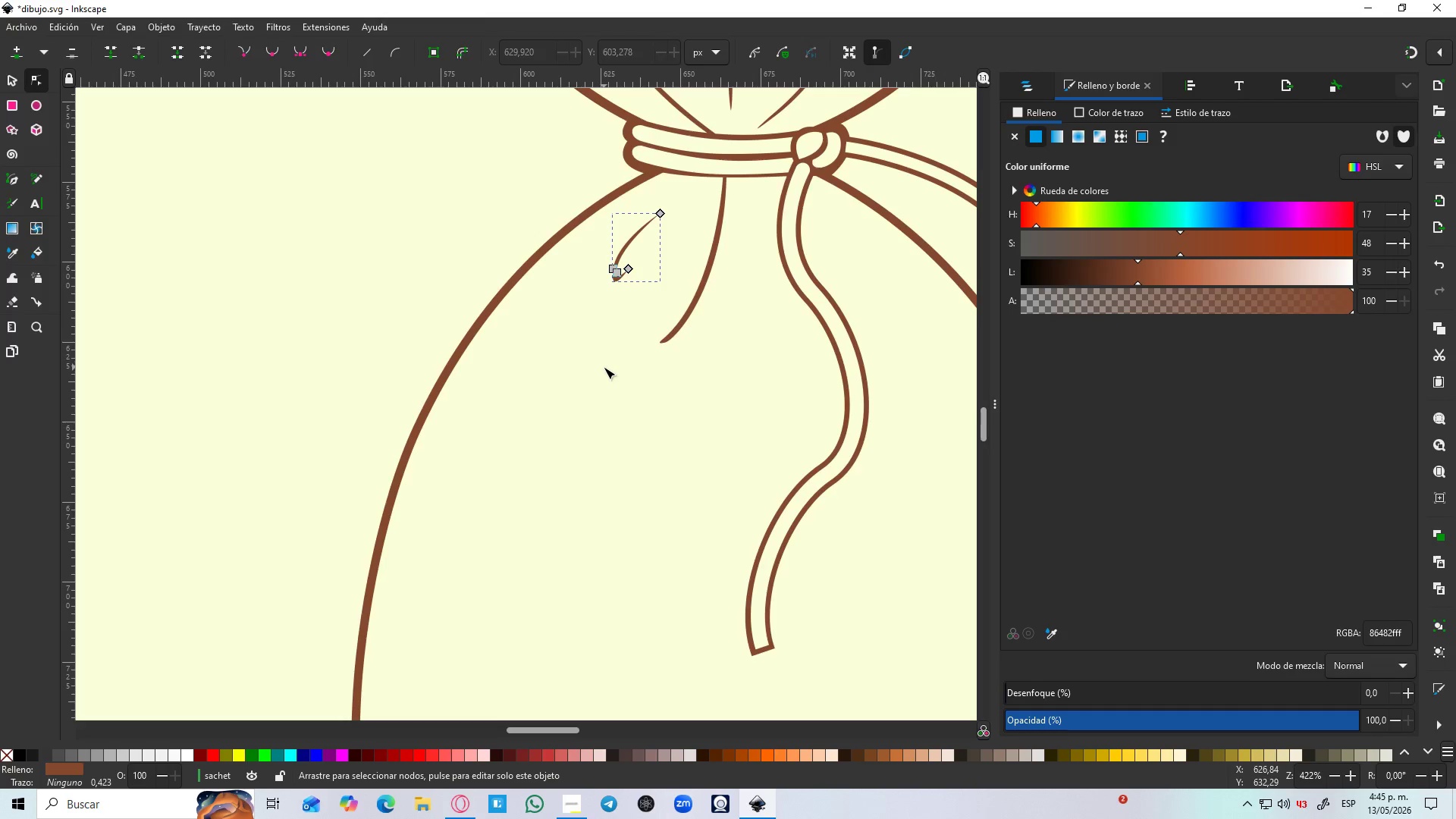 
hold_key(key=ControlLeft, duration=5.09)
 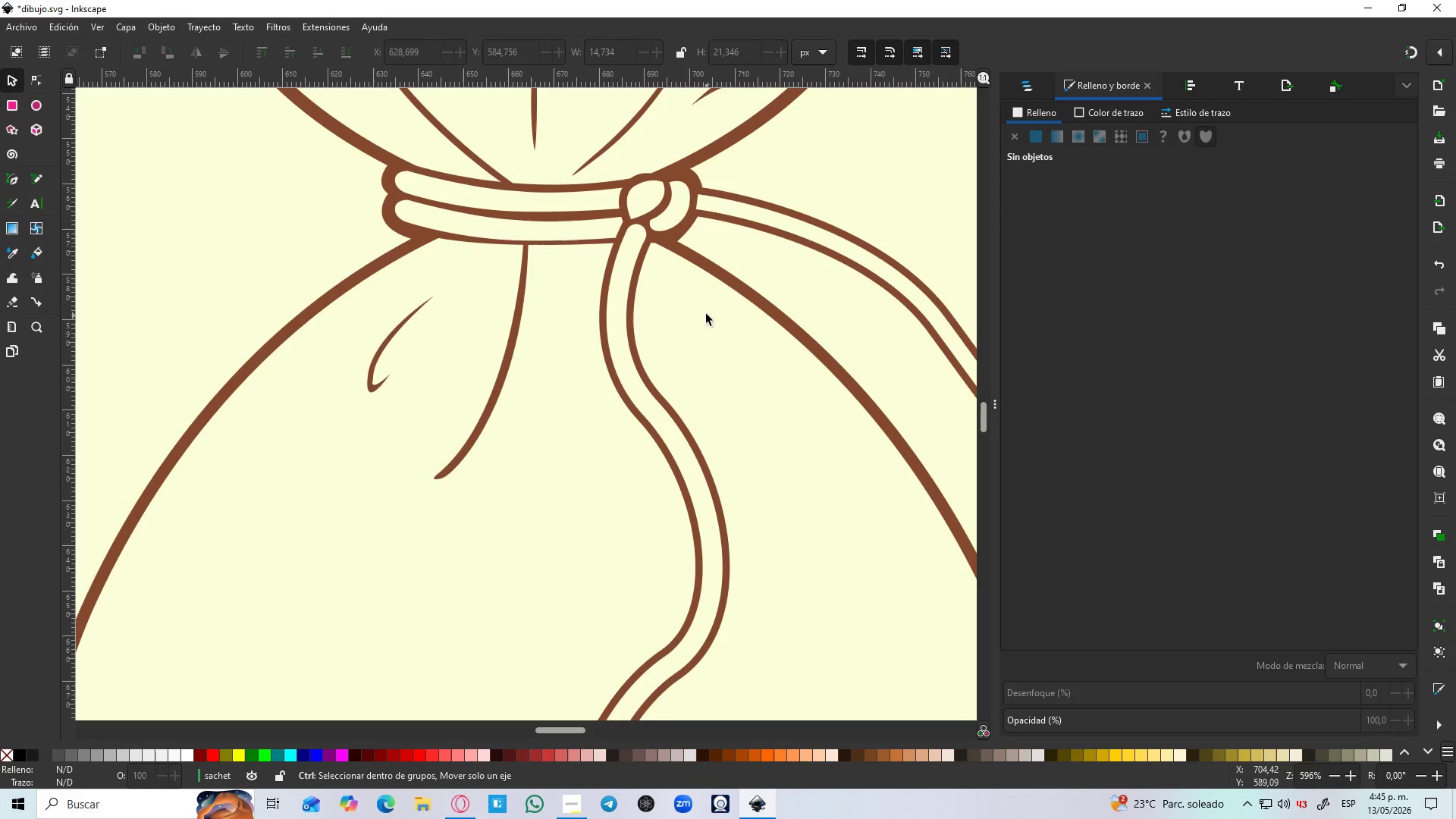 
scroll: coordinate [626, 262], scroll_direction: down, amount: 6.0
 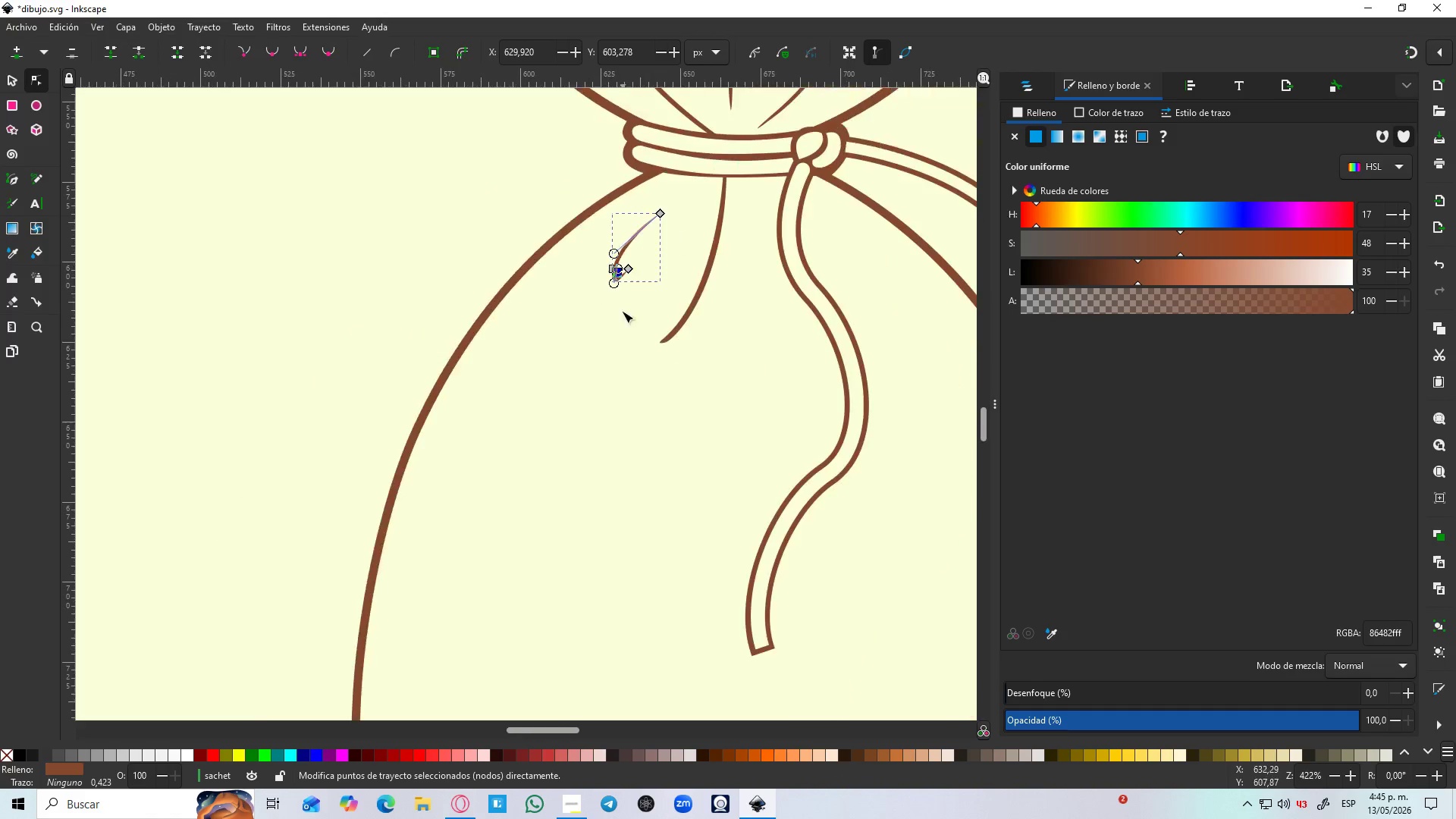 
type(sd)
 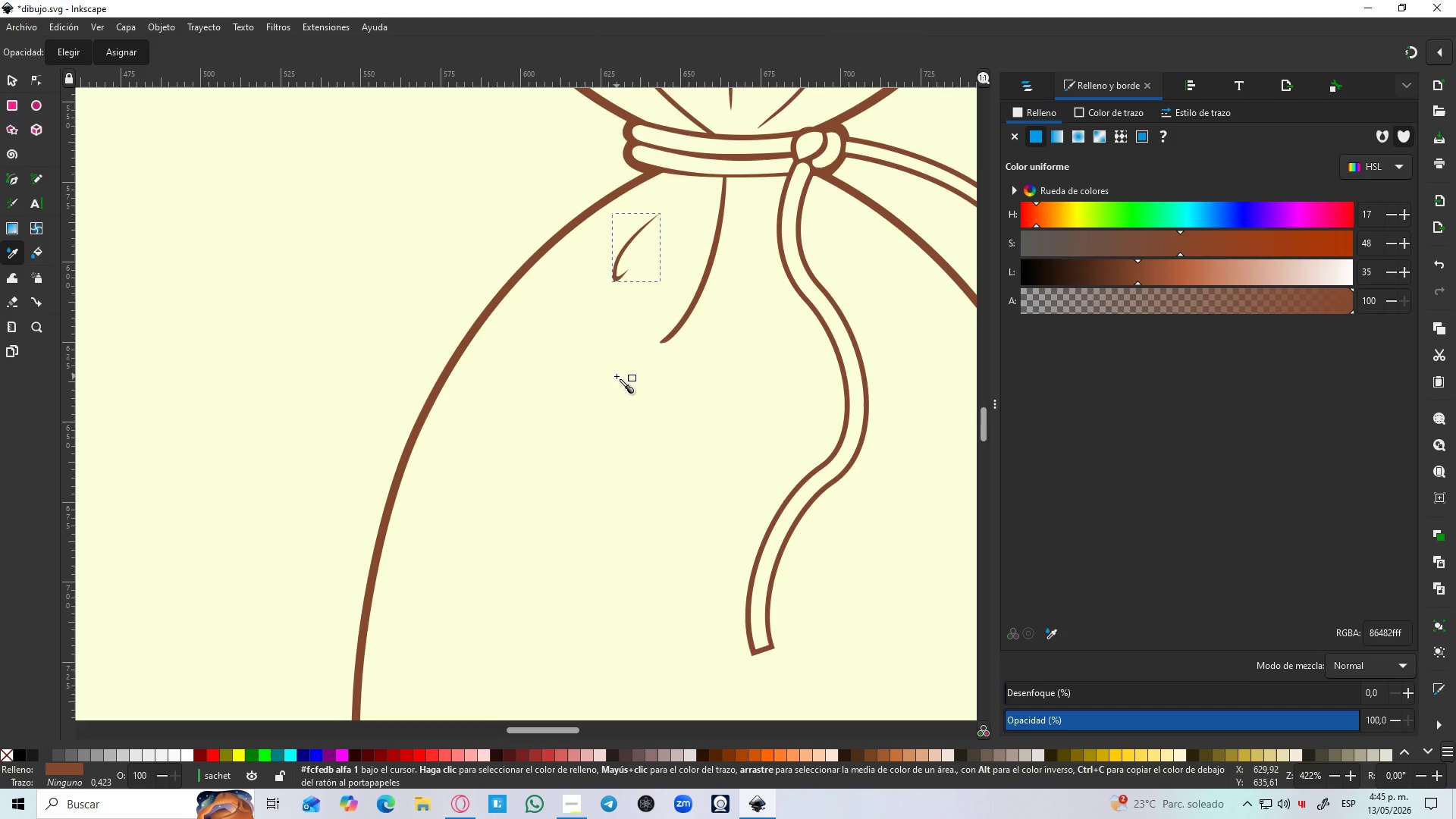 
key(S)
 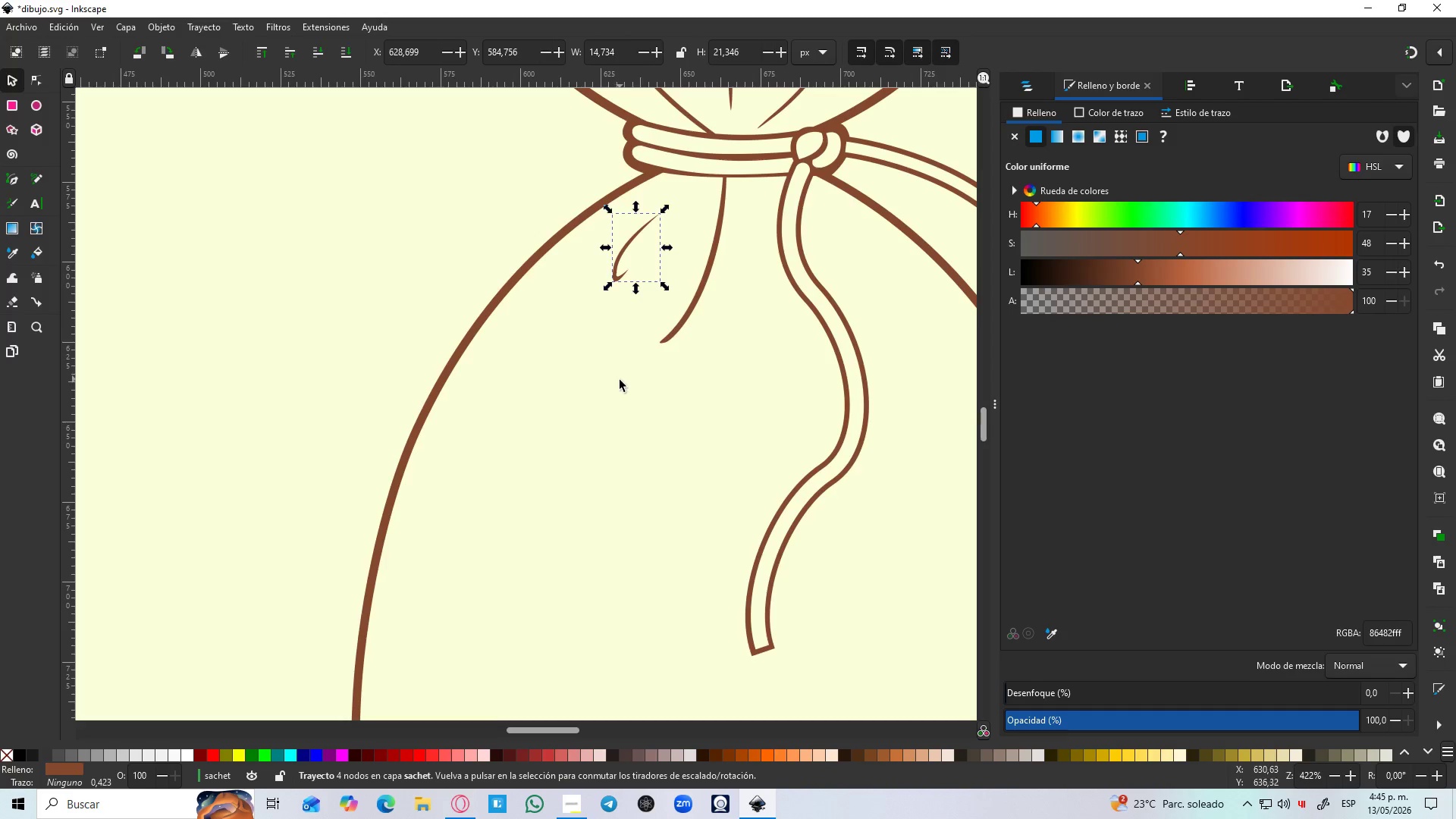 
left_click([620, 383])
 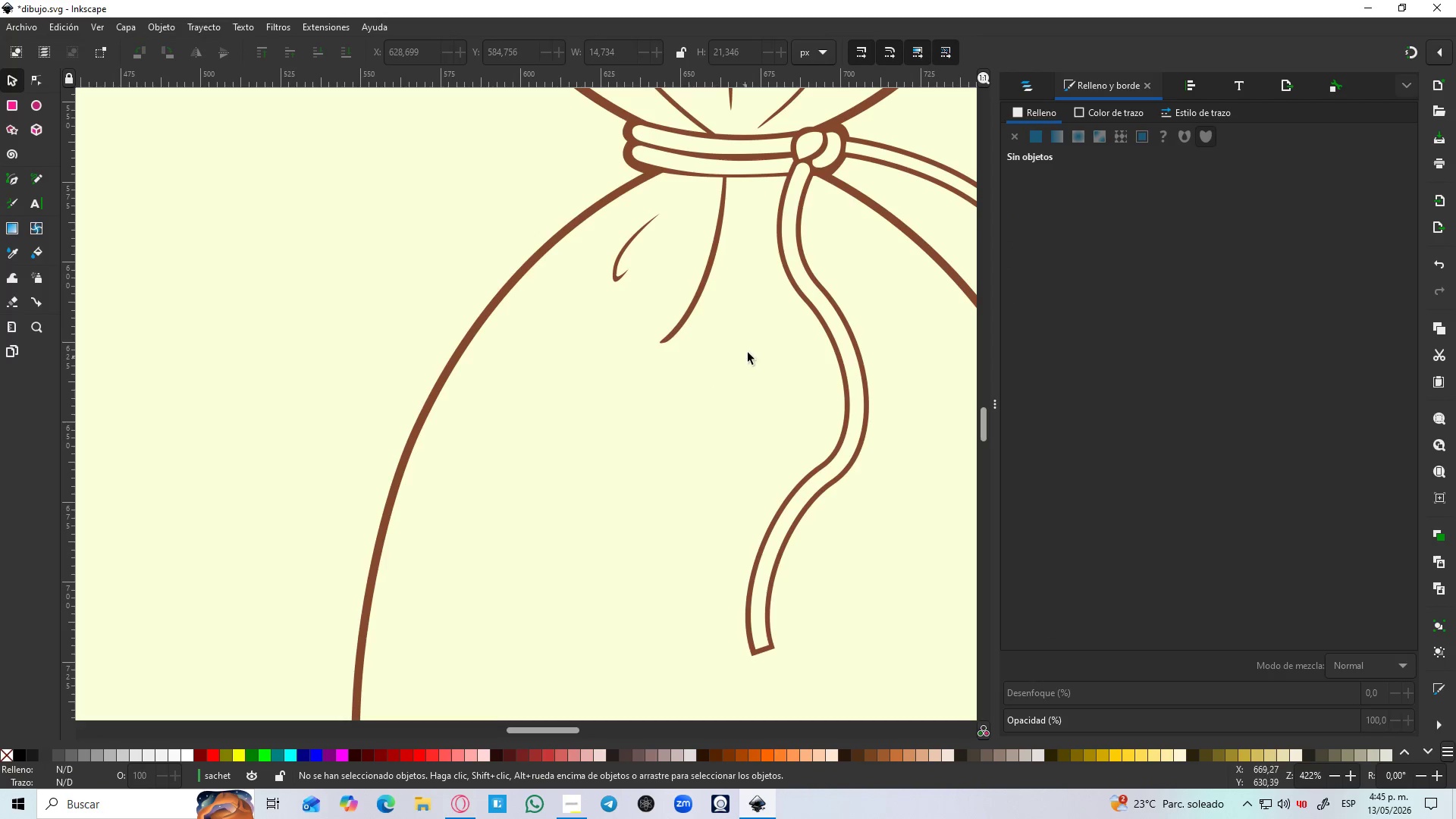 
hold_key(key=Space, duration=0.73)
 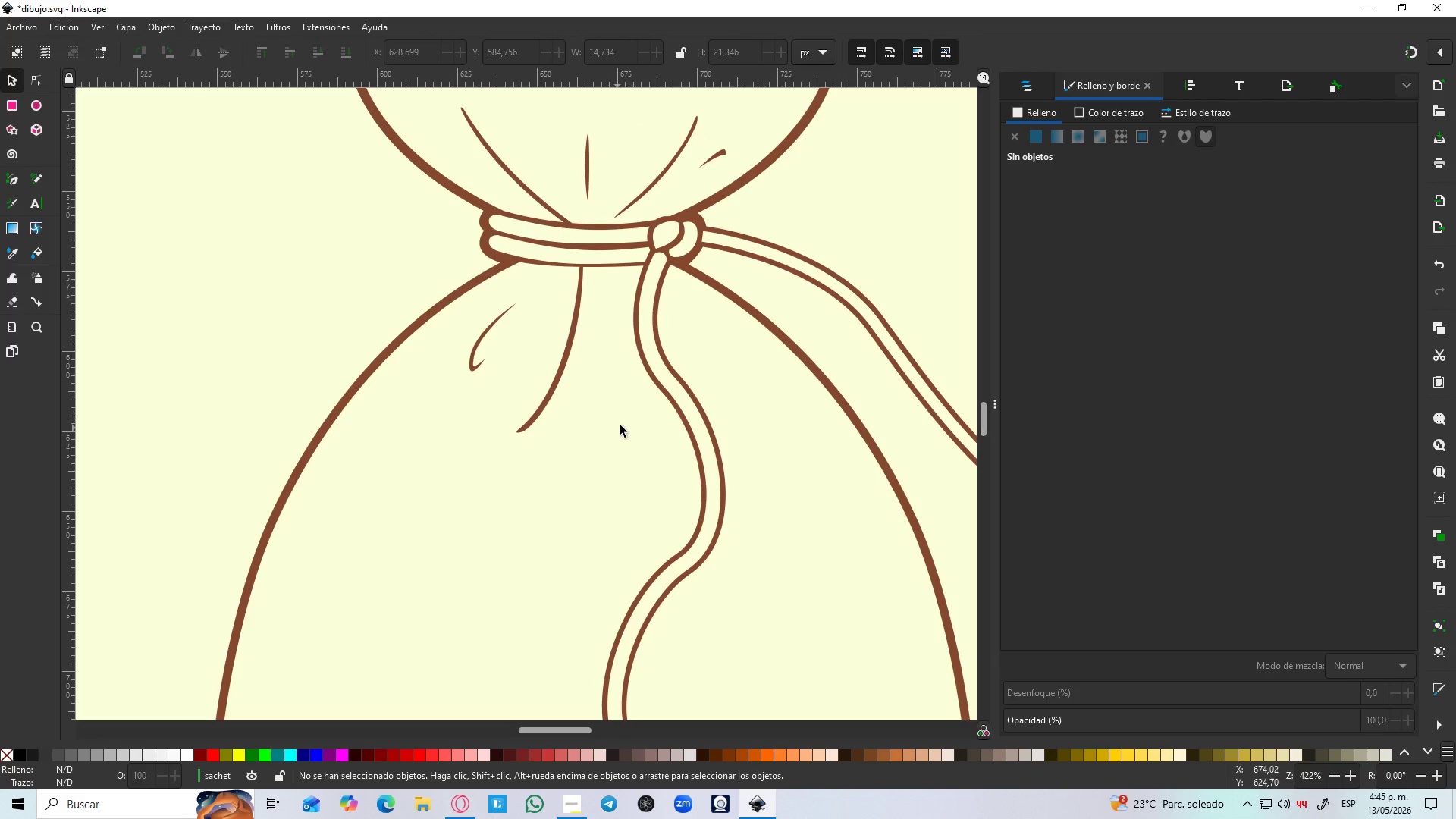 
hold_key(key=ControlLeft, duration=0.81)
scroll: coordinate [715, 320], scroll_direction: up, amount: 1.0
 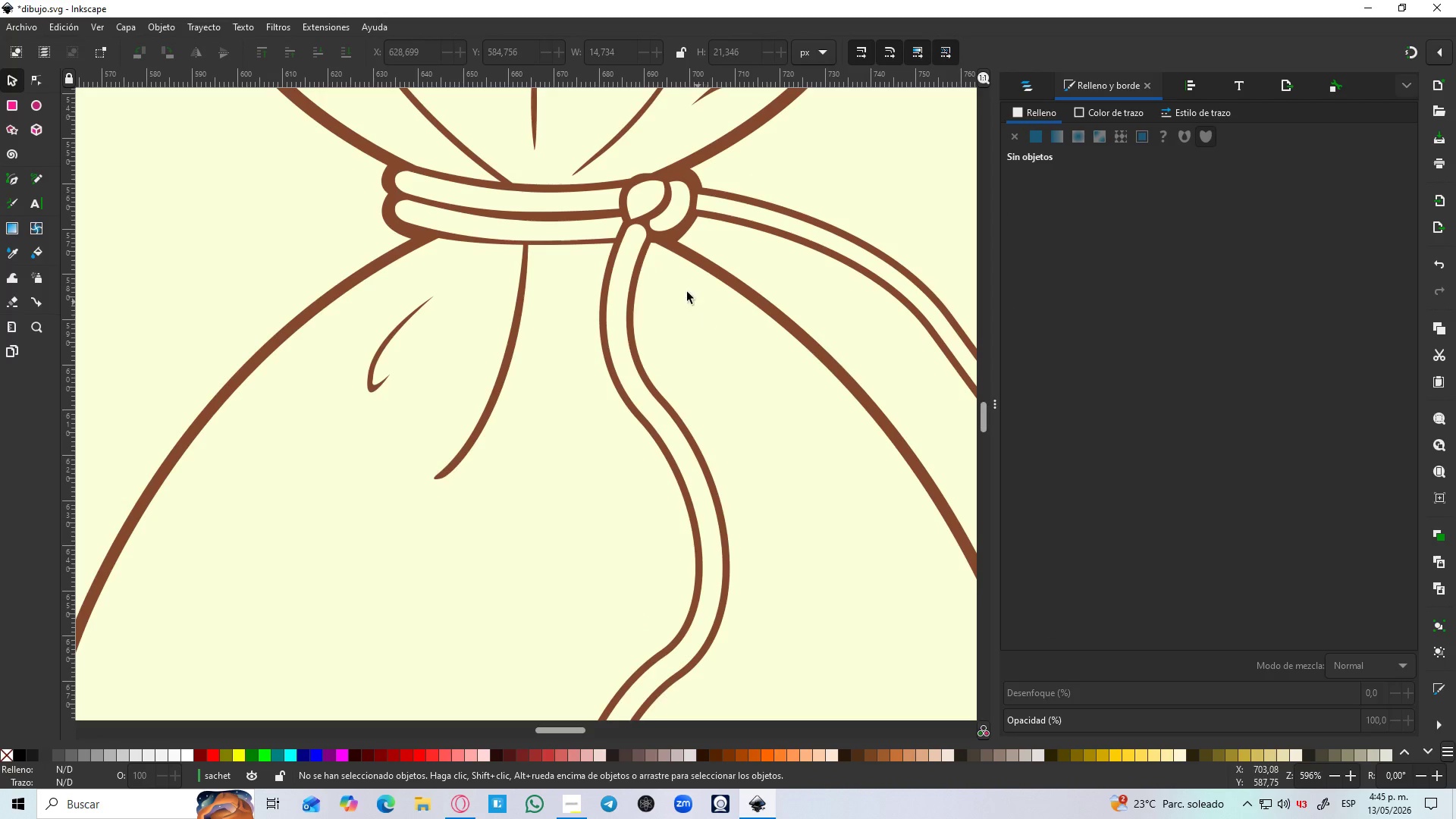 
hold_key(key=ControlLeft, duration=0.48)
scroll: coordinate [667, 271], scroll_direction: up, amount: 2.0
 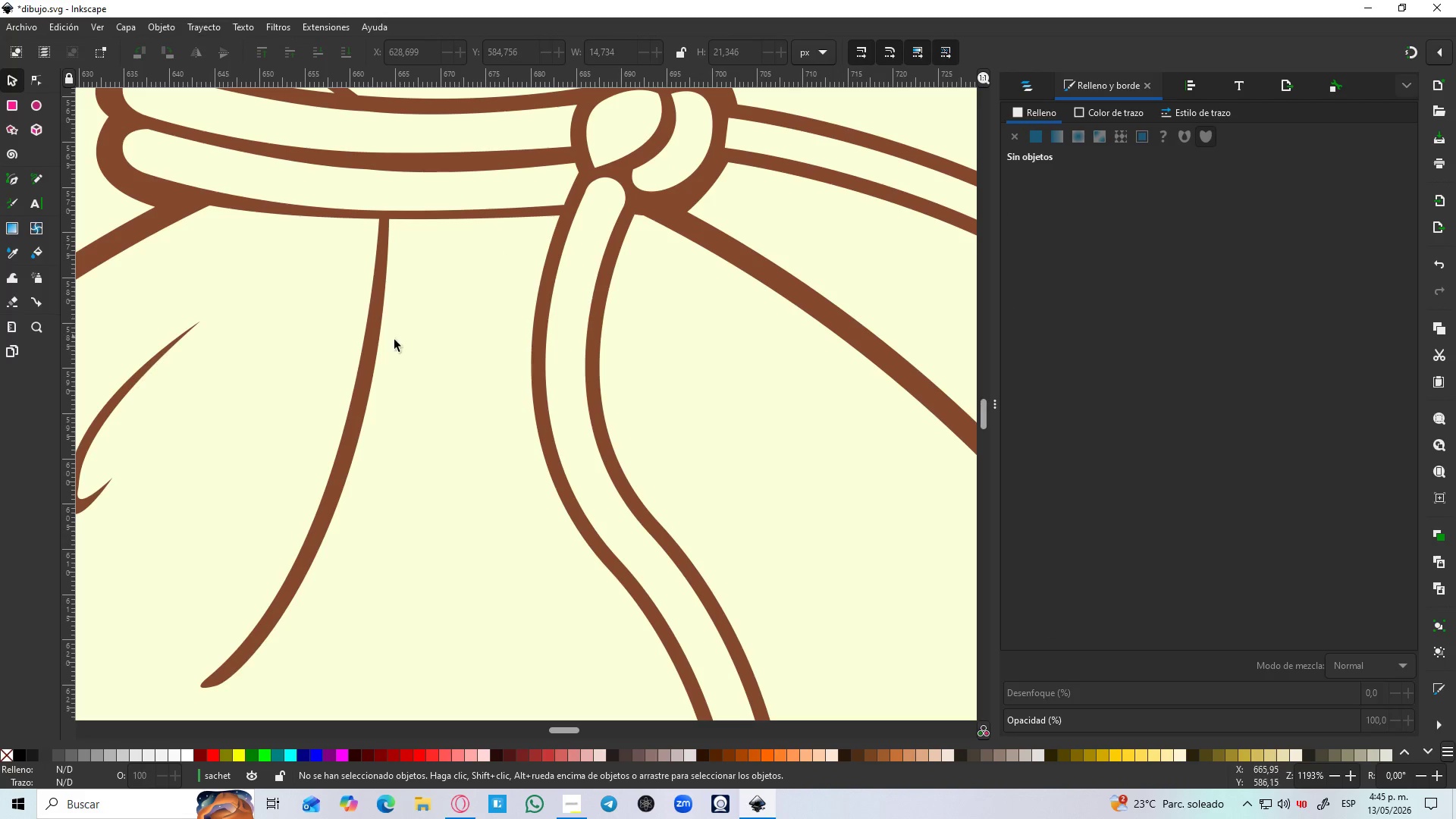 
left_click([367, 371])
 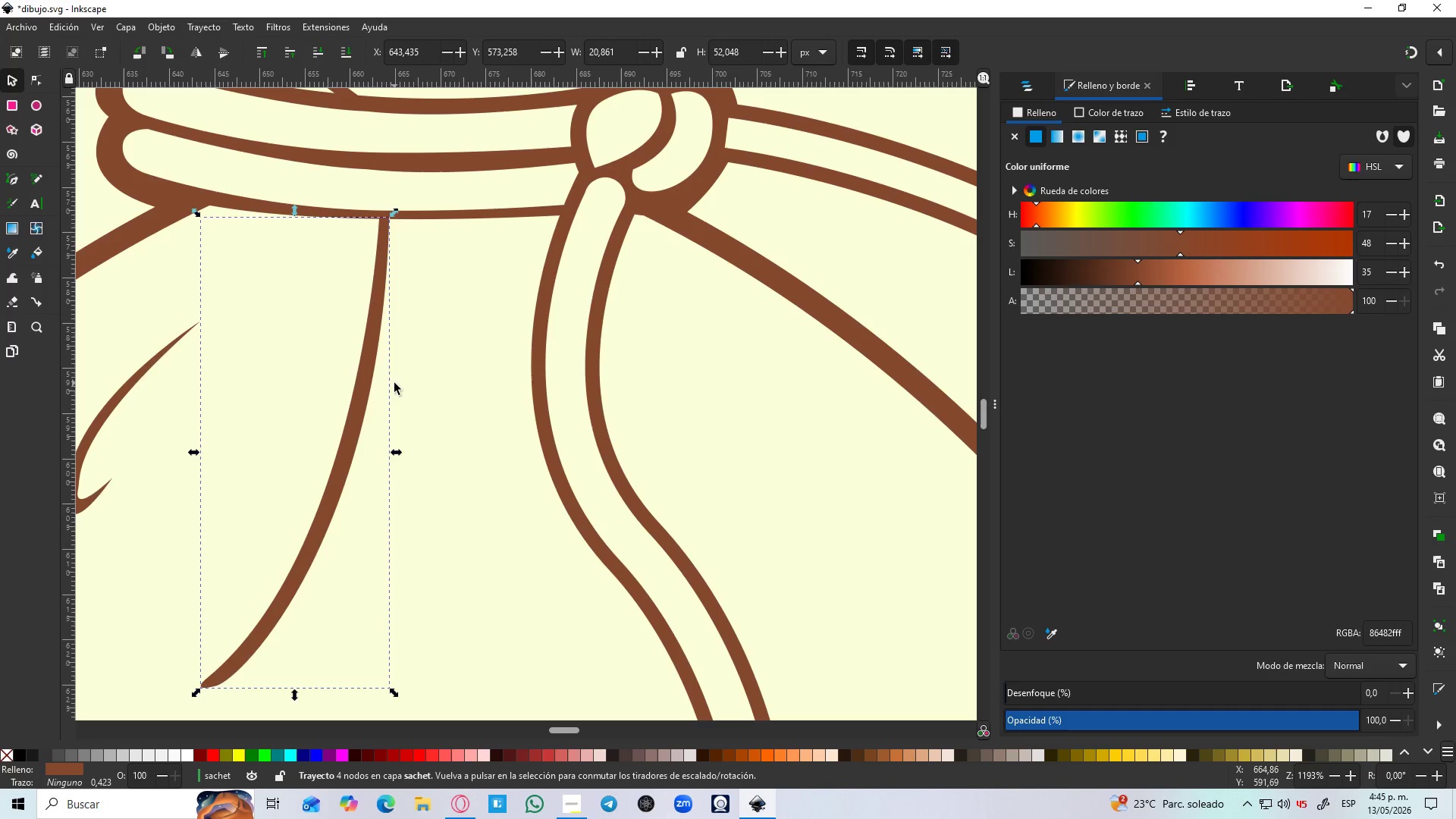 
hold_key(key=ControlLeft, duration=1.5)
scroll: coordinate [404, 413], scroll_direction: down, amount: 4.0
 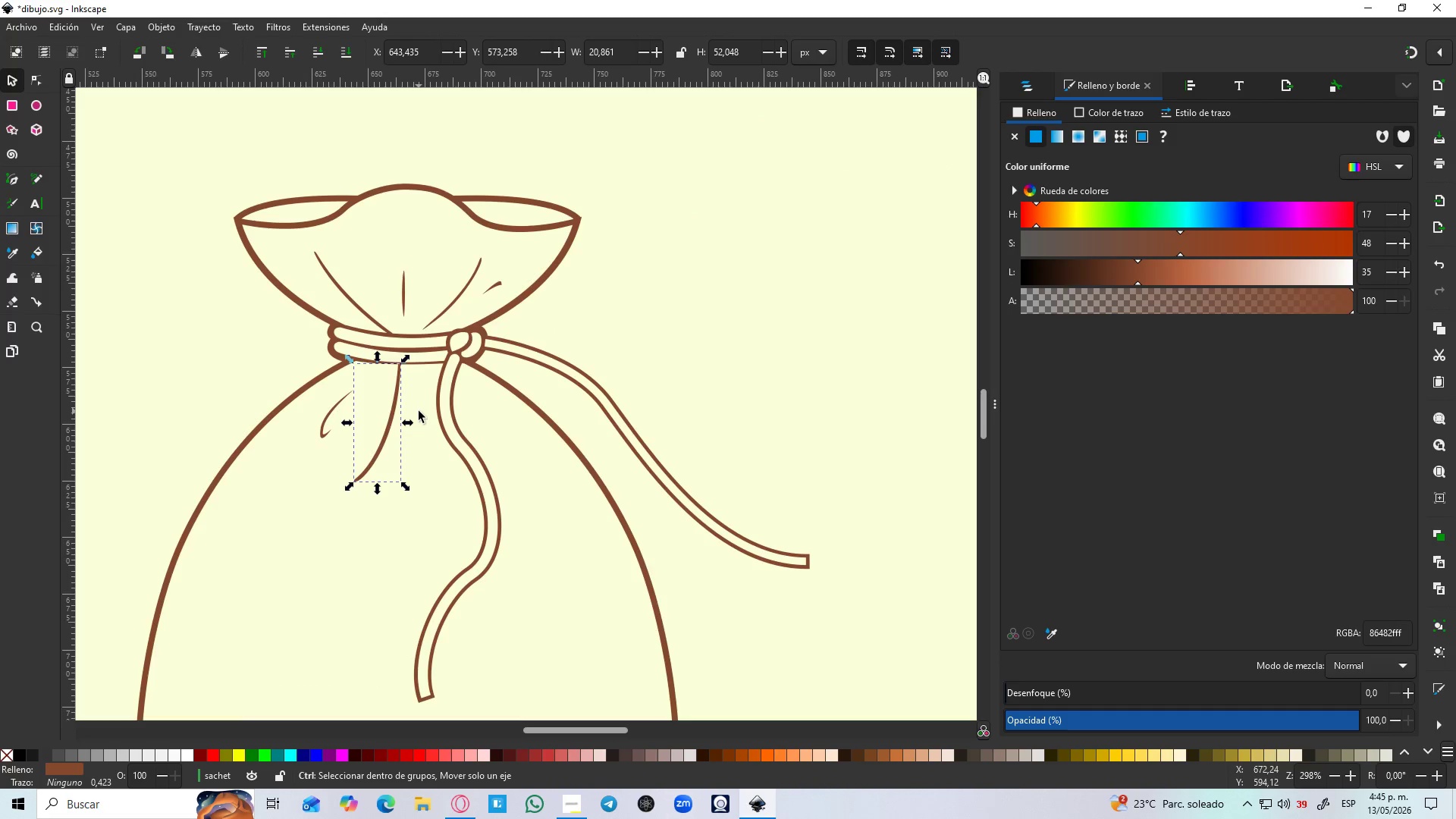 
hold_key(key=ControlLeft, duration=1.52)
scroll: coordinate [420, 409], scroll_direction: down, amount: 2.0
 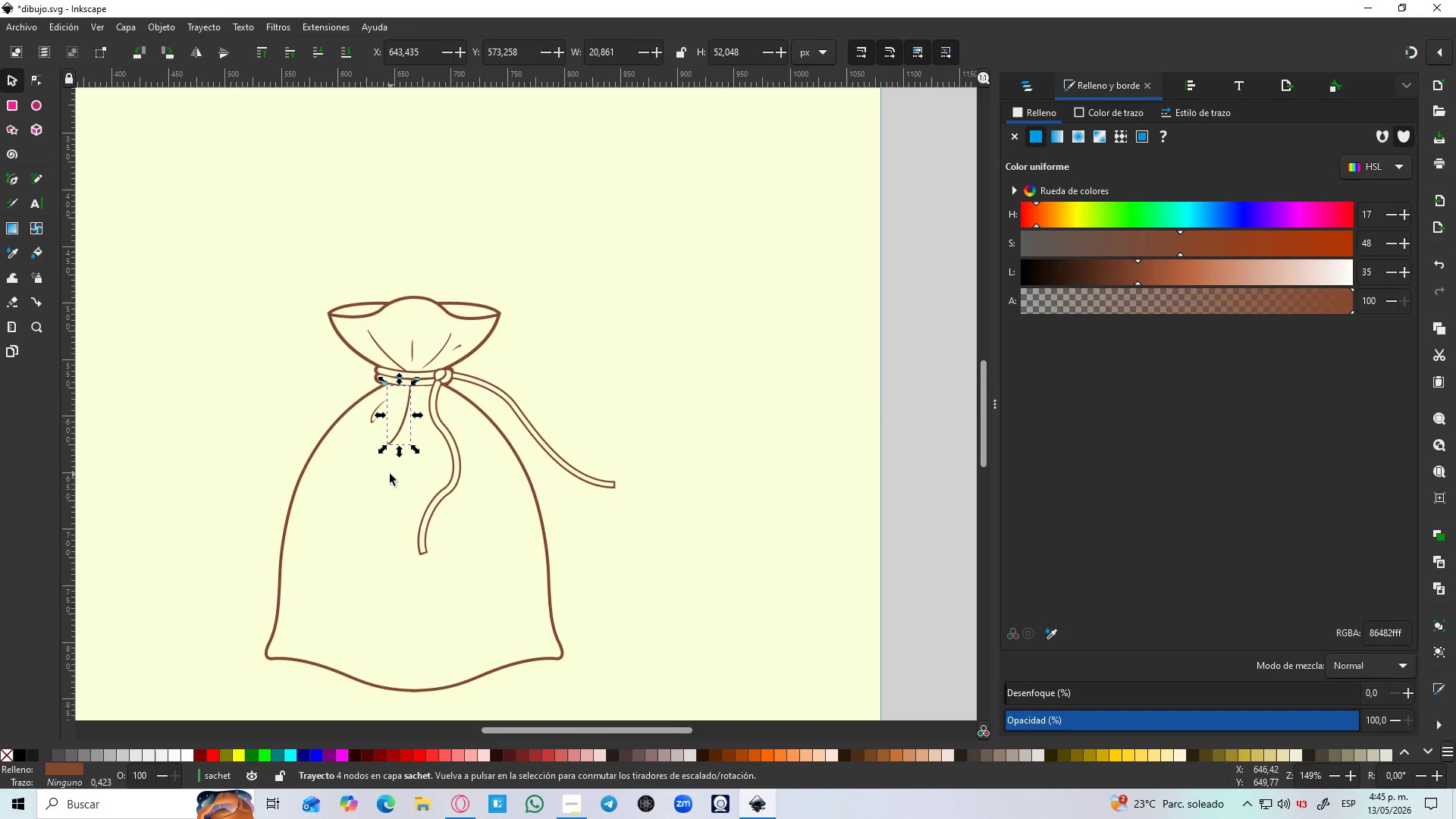 
key(Control+ControlLeft)
 